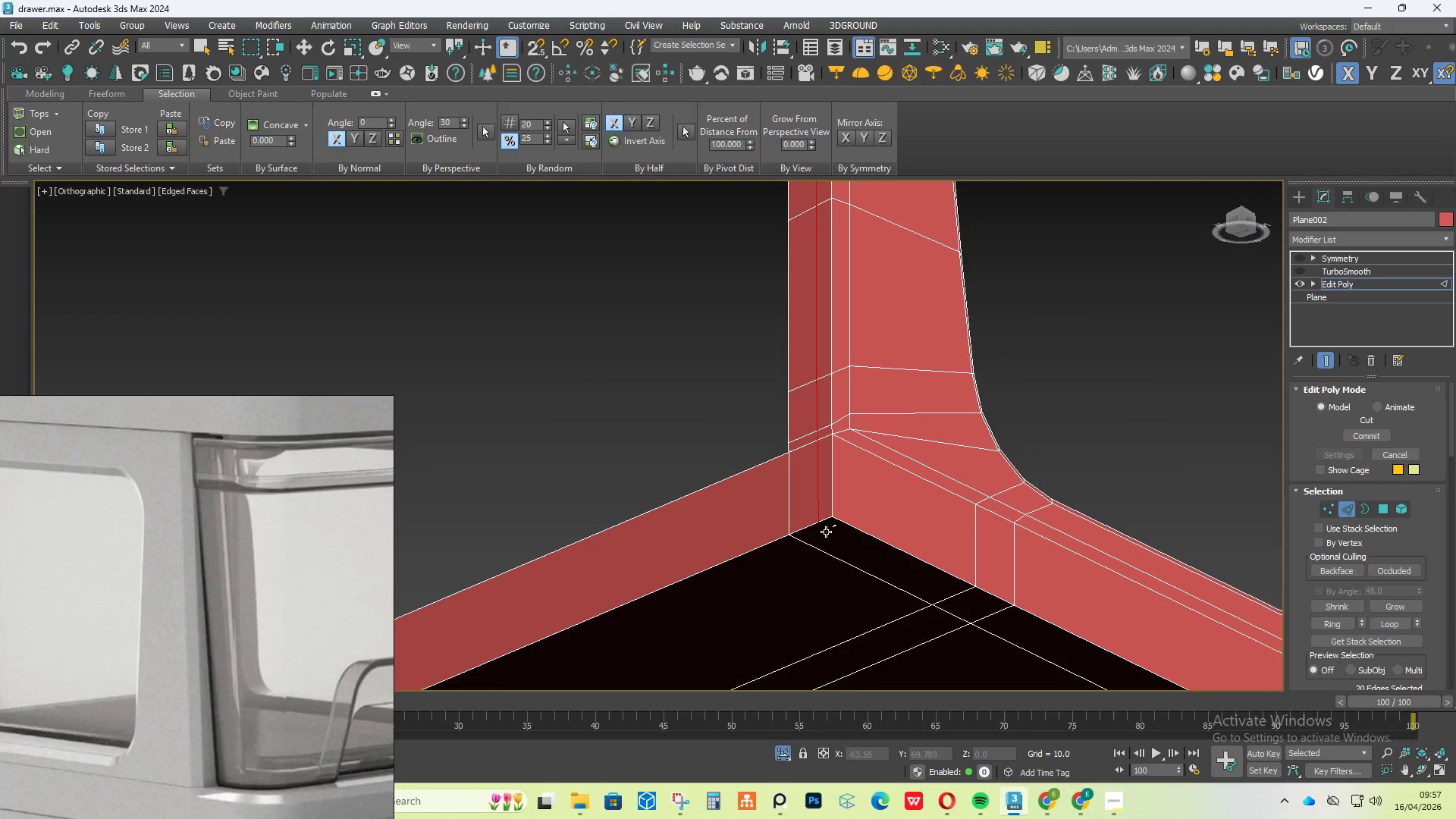 
key(Control+Z)
 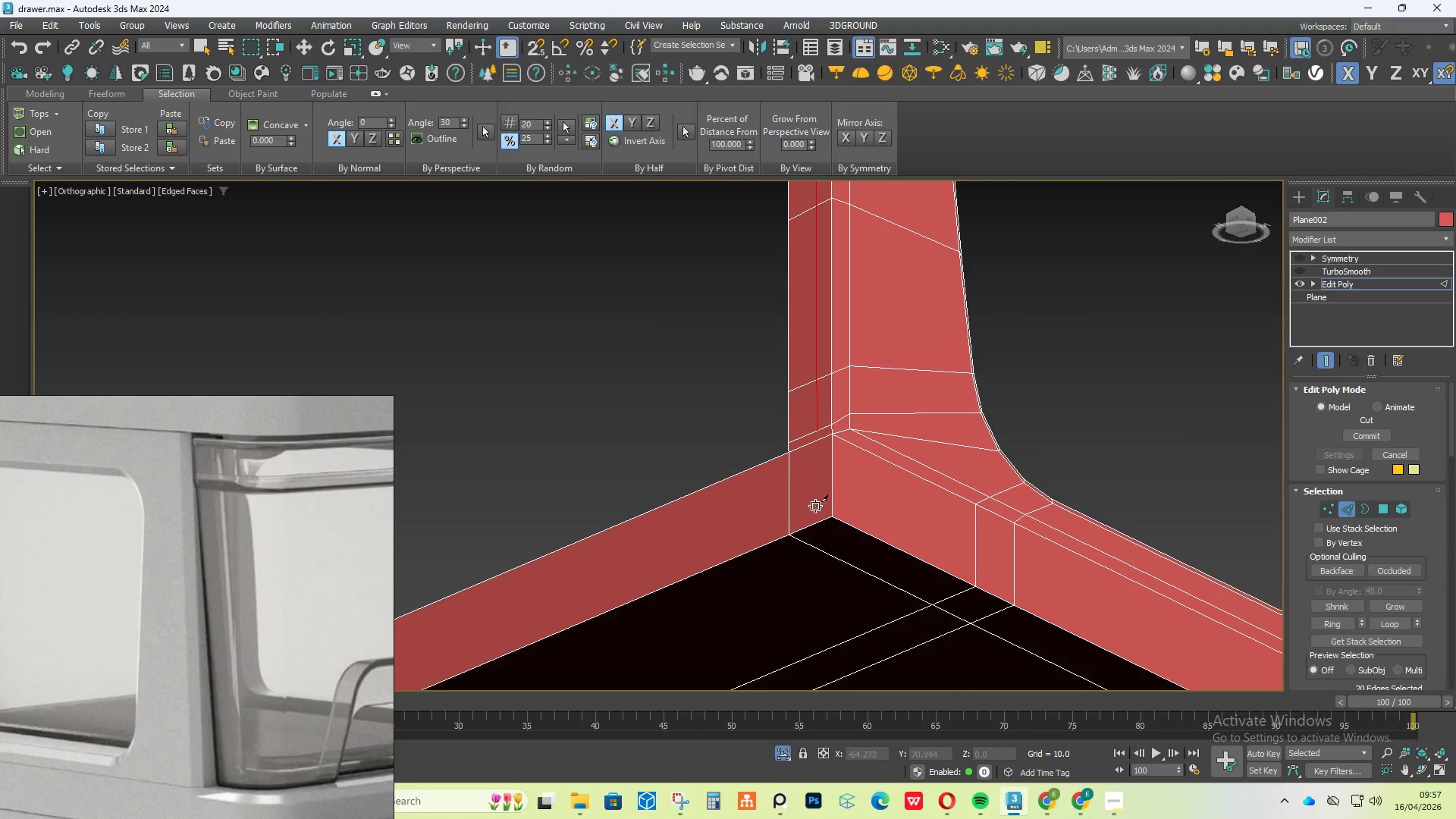 
key(Control+Z)
 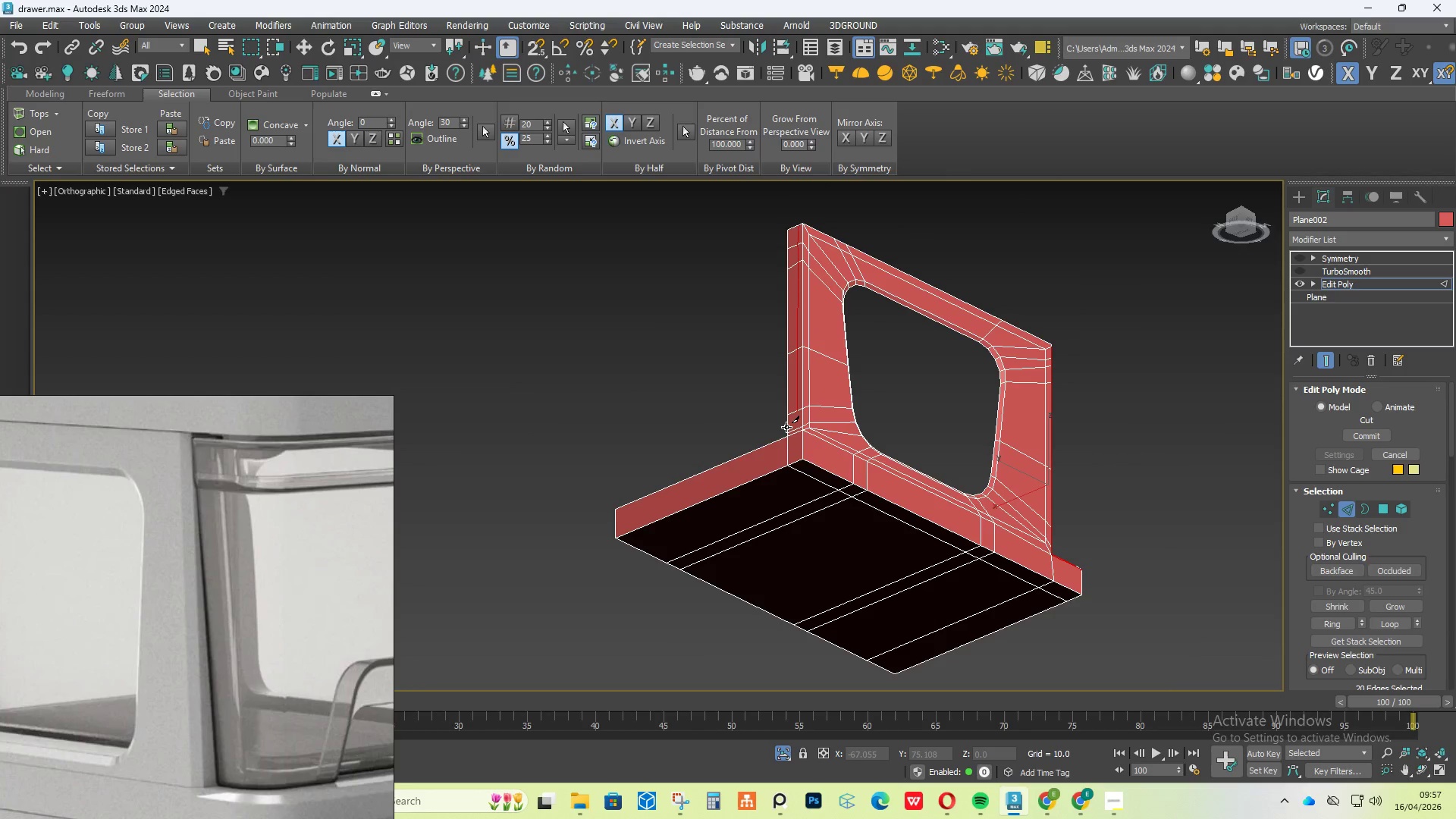 
key(Control+Z)
 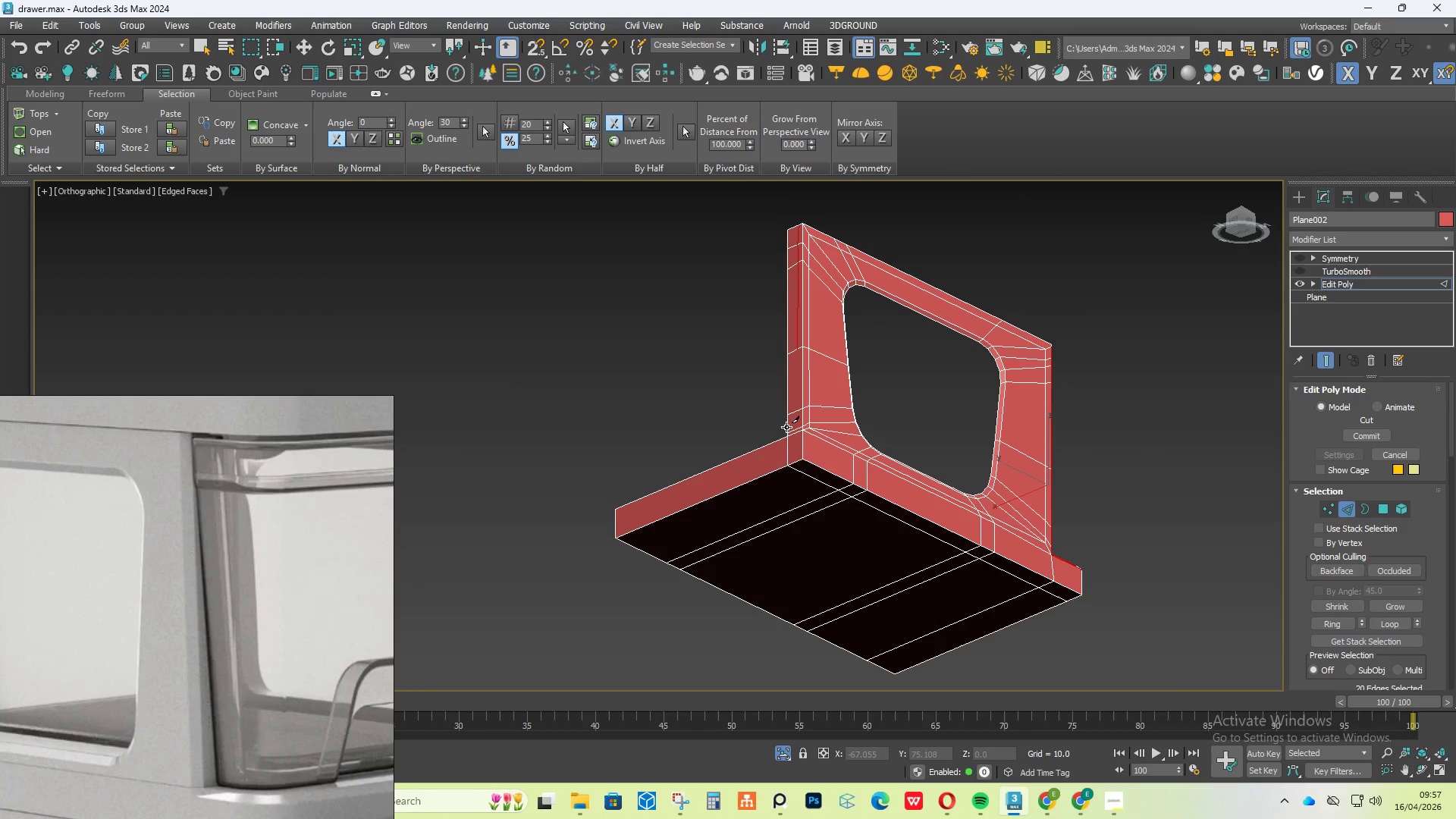 
scroll: coordinate [786, 427], scroll_direction: down, amount: 3.0
 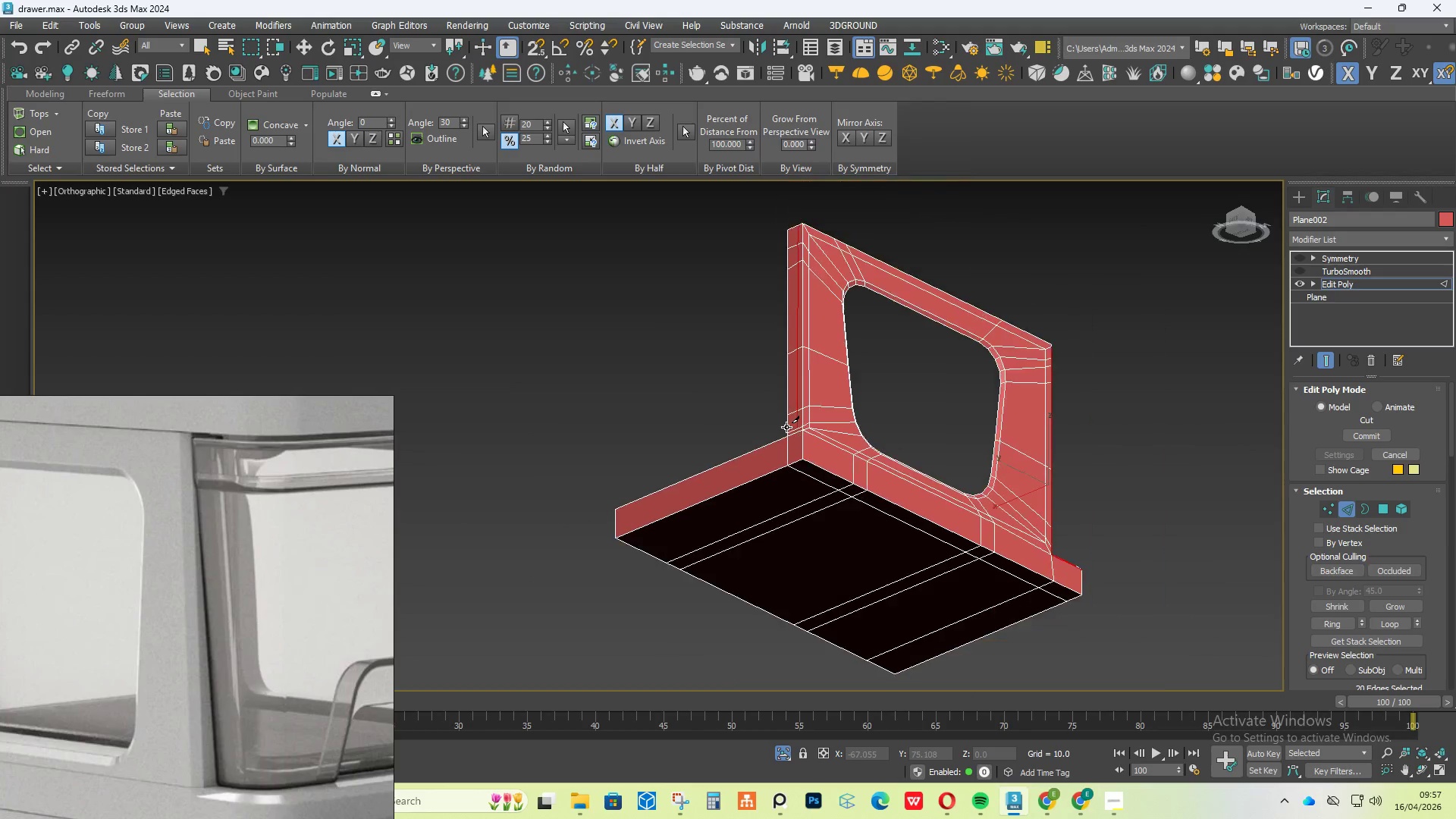 
key(Control+Z)
 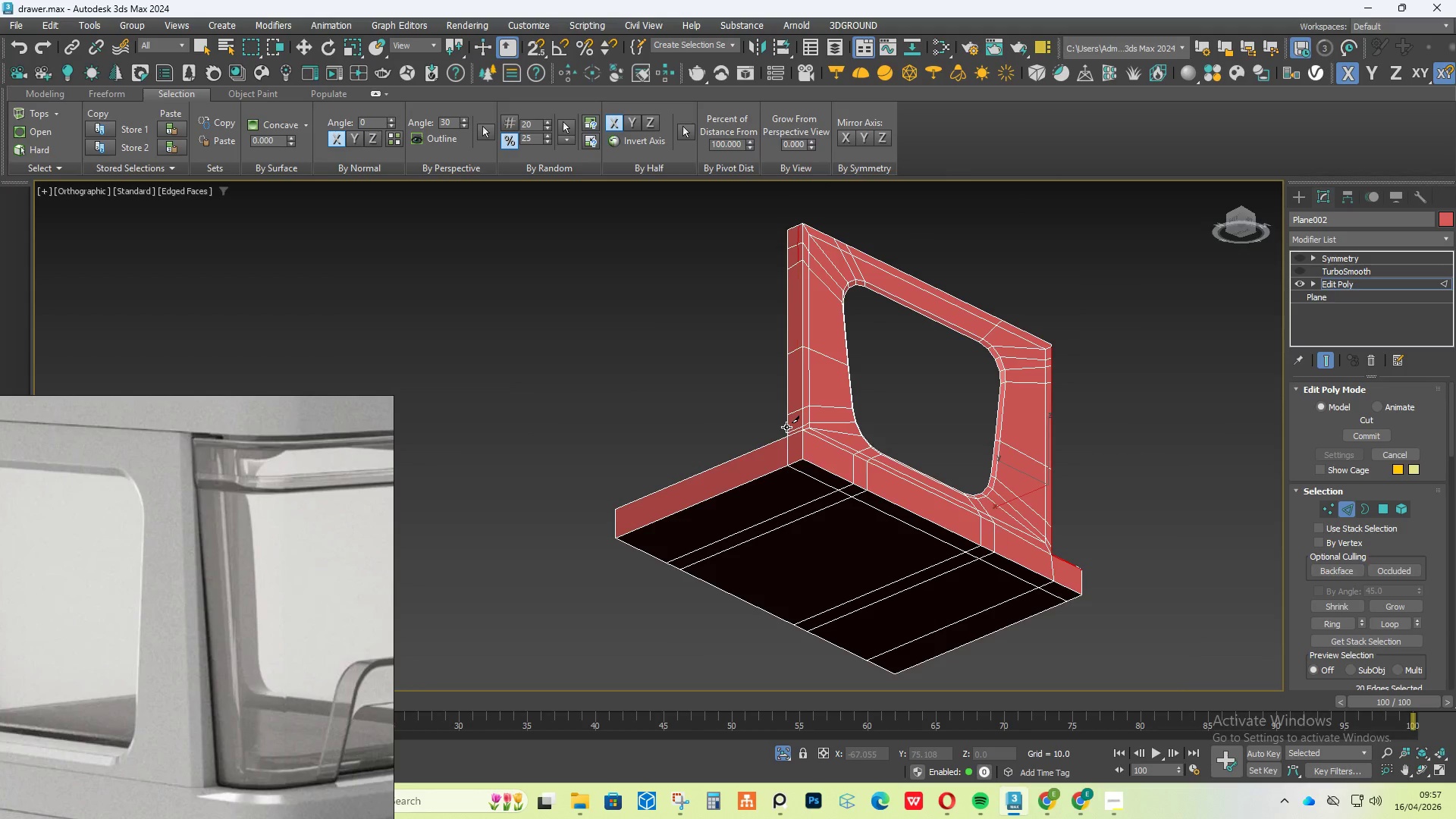 
key(Control+Z)
 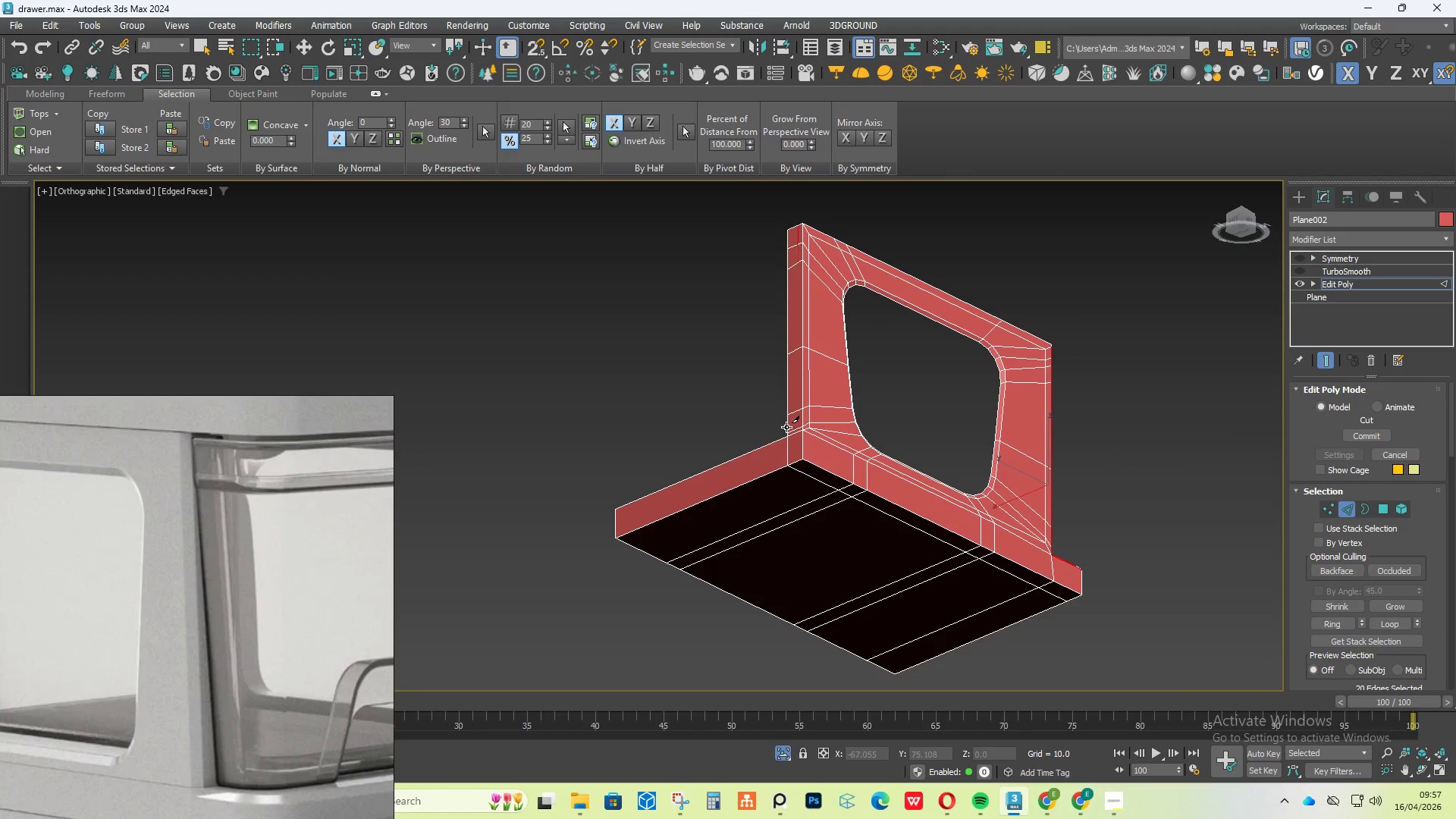 
key(Control+Z)
 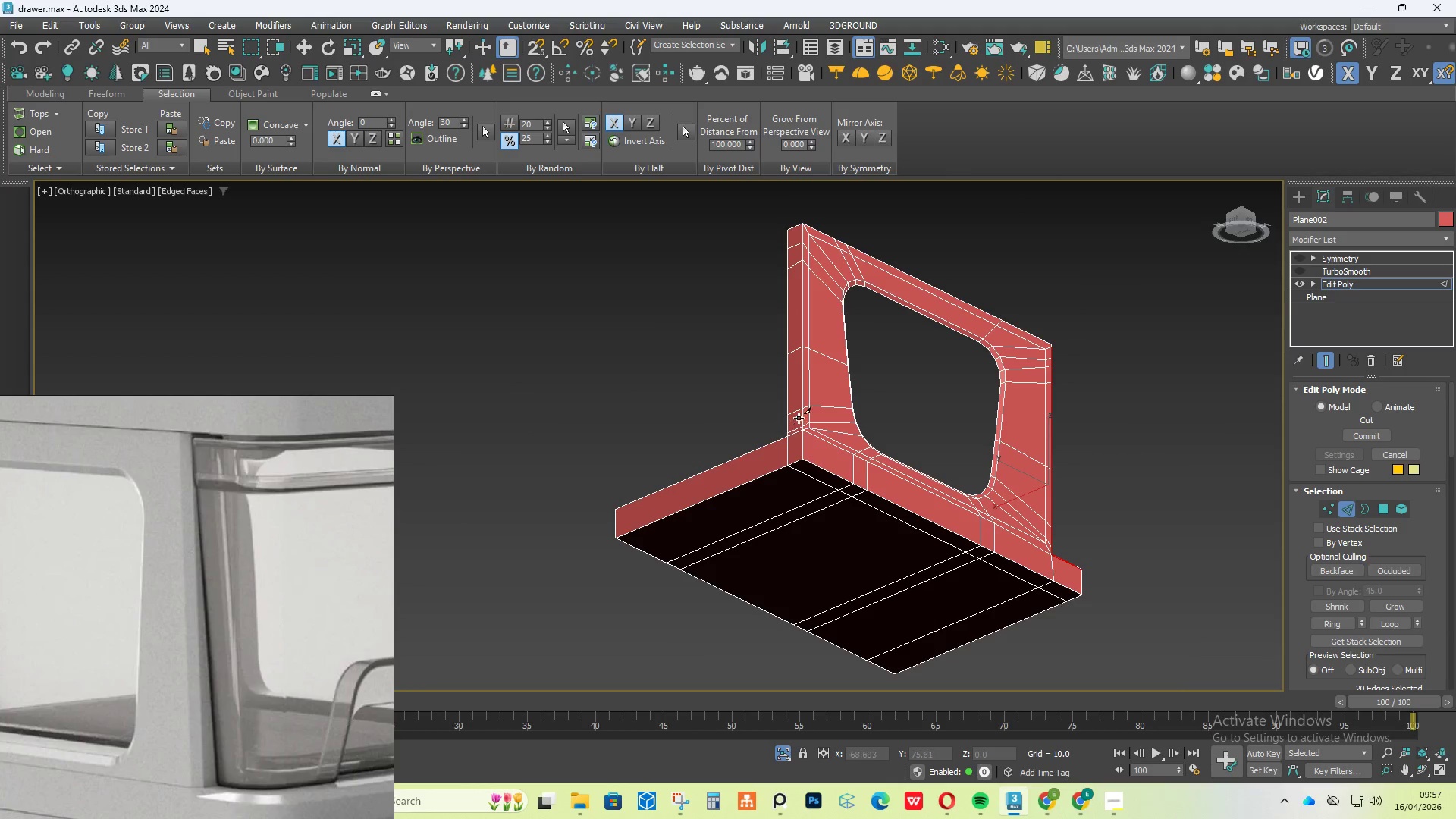 
hold_key(key=AltLeft, duration=0.59)
 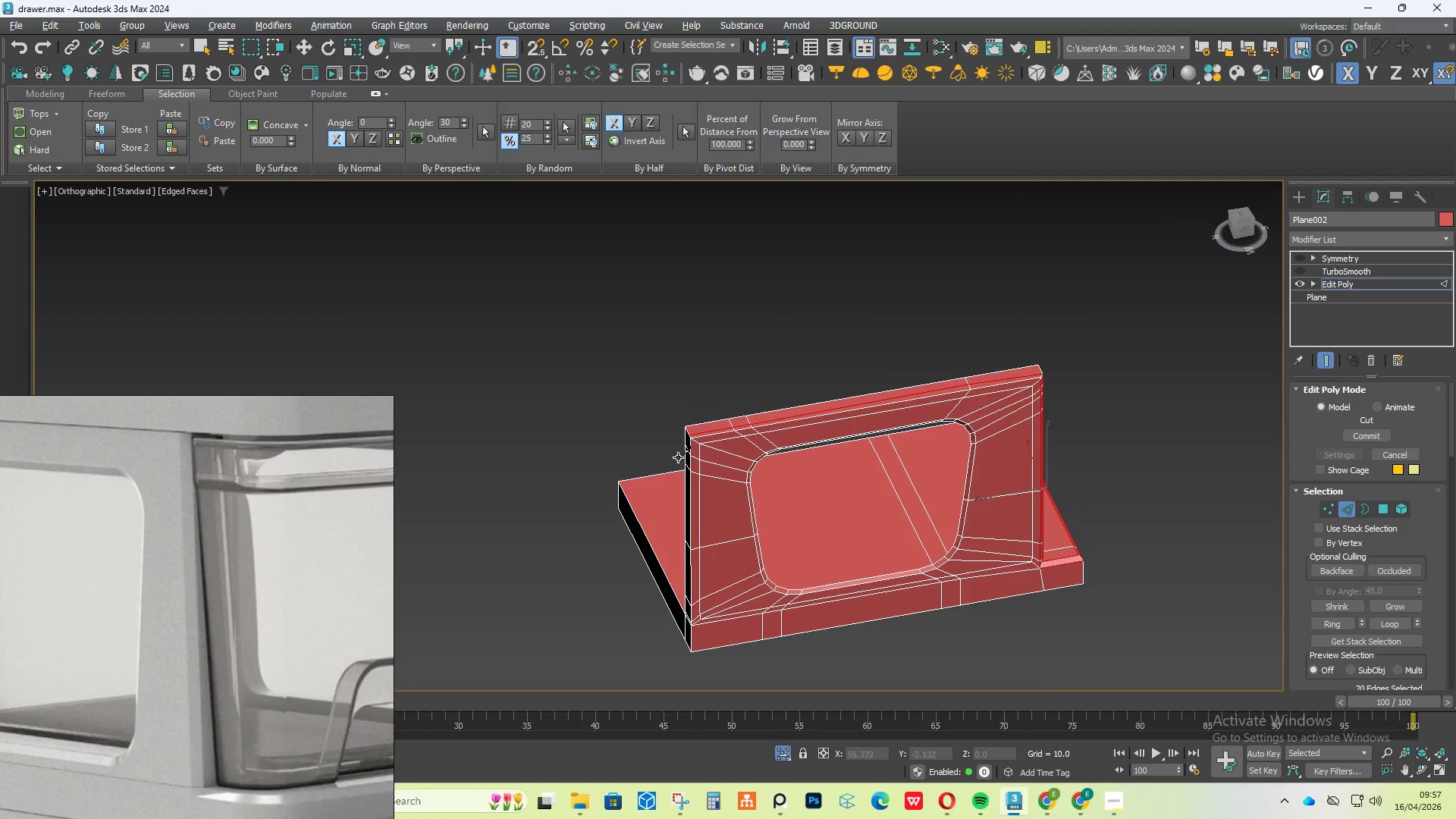 
scroll: coordinate [659, 443], scroll_direction: up, amount: 3.0
 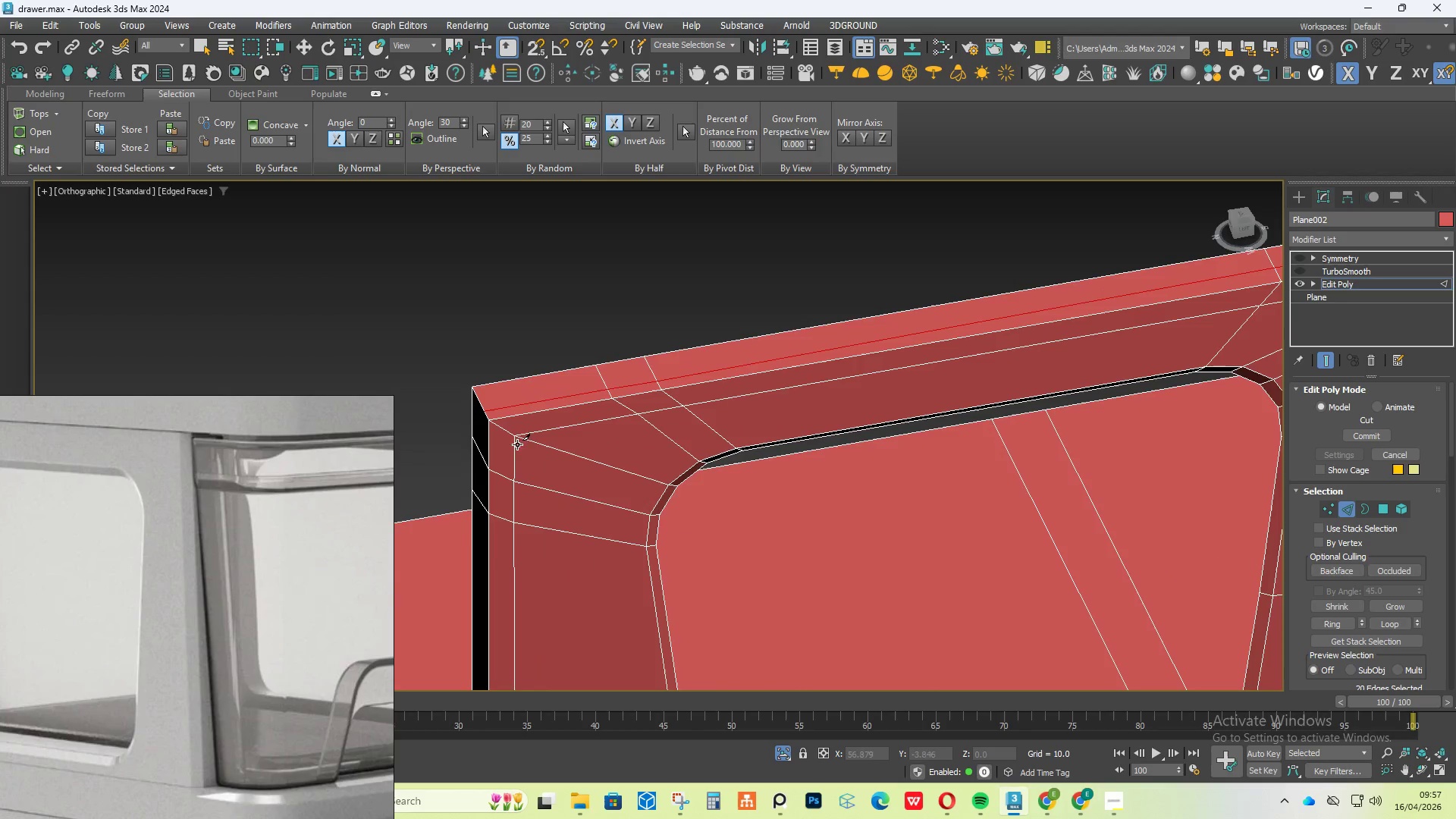 
key(Control+Z)
 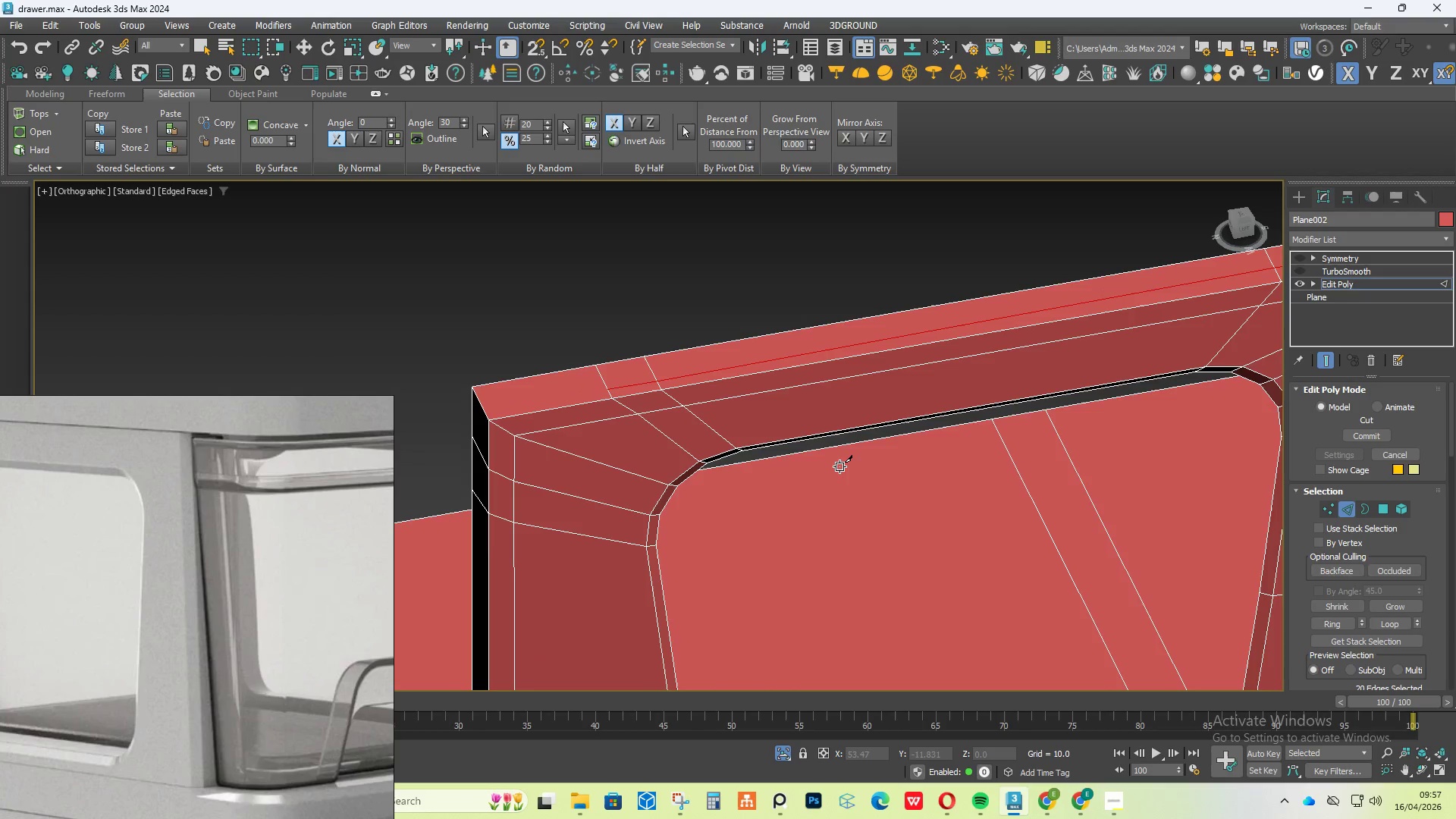 
key(Control+Z)
 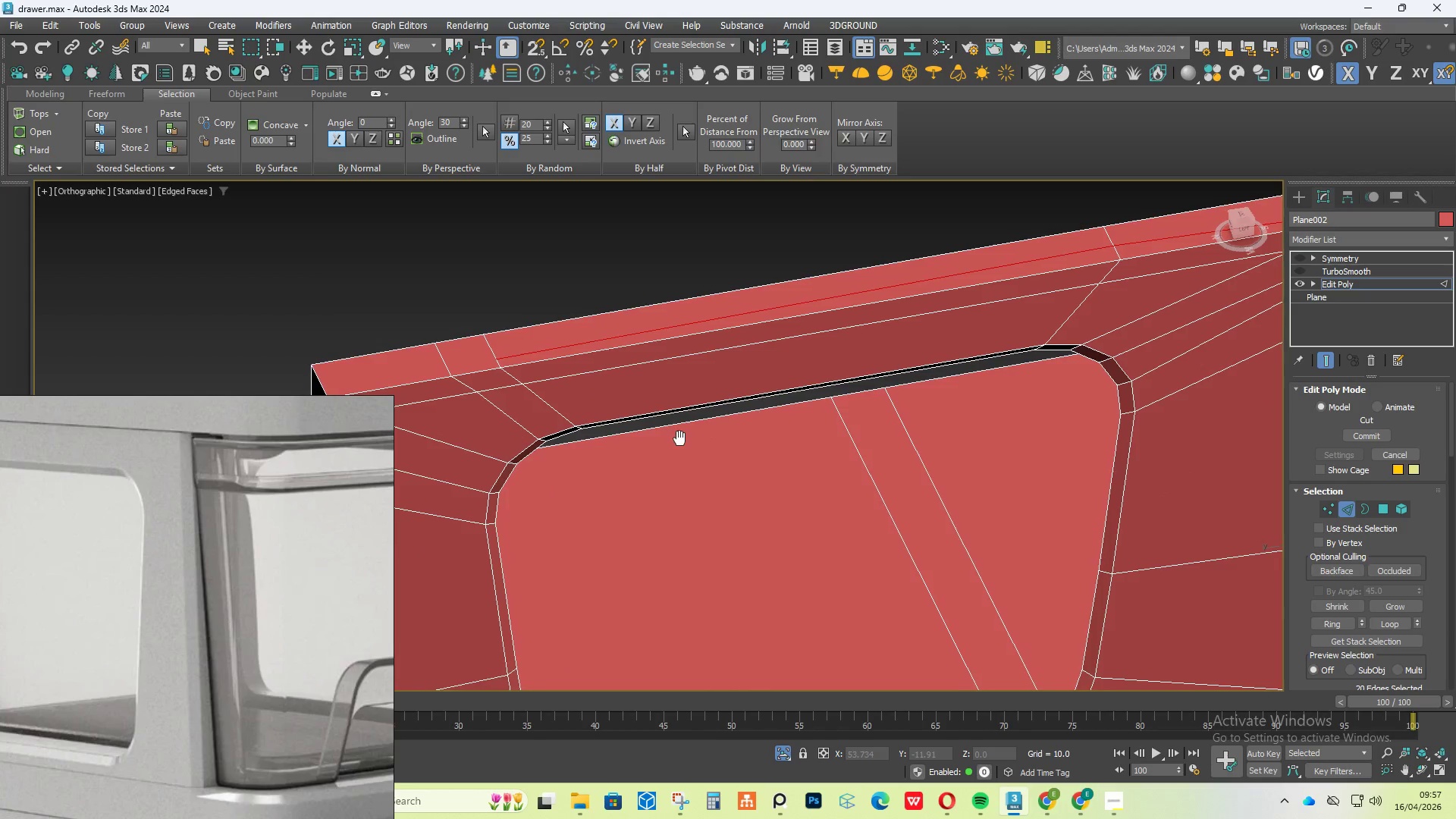 
key(Control+Z)
 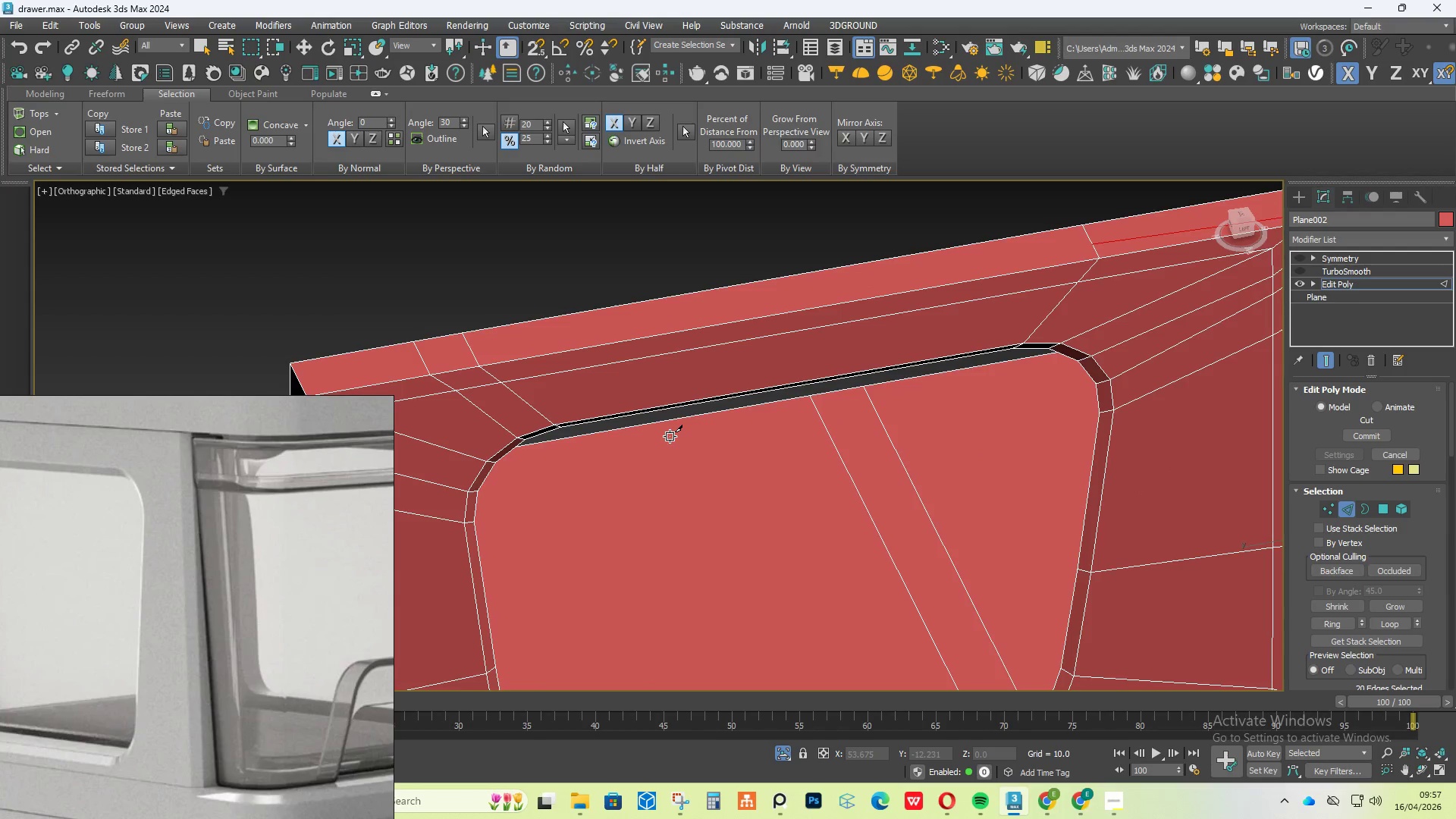 
key(Control+Z)
 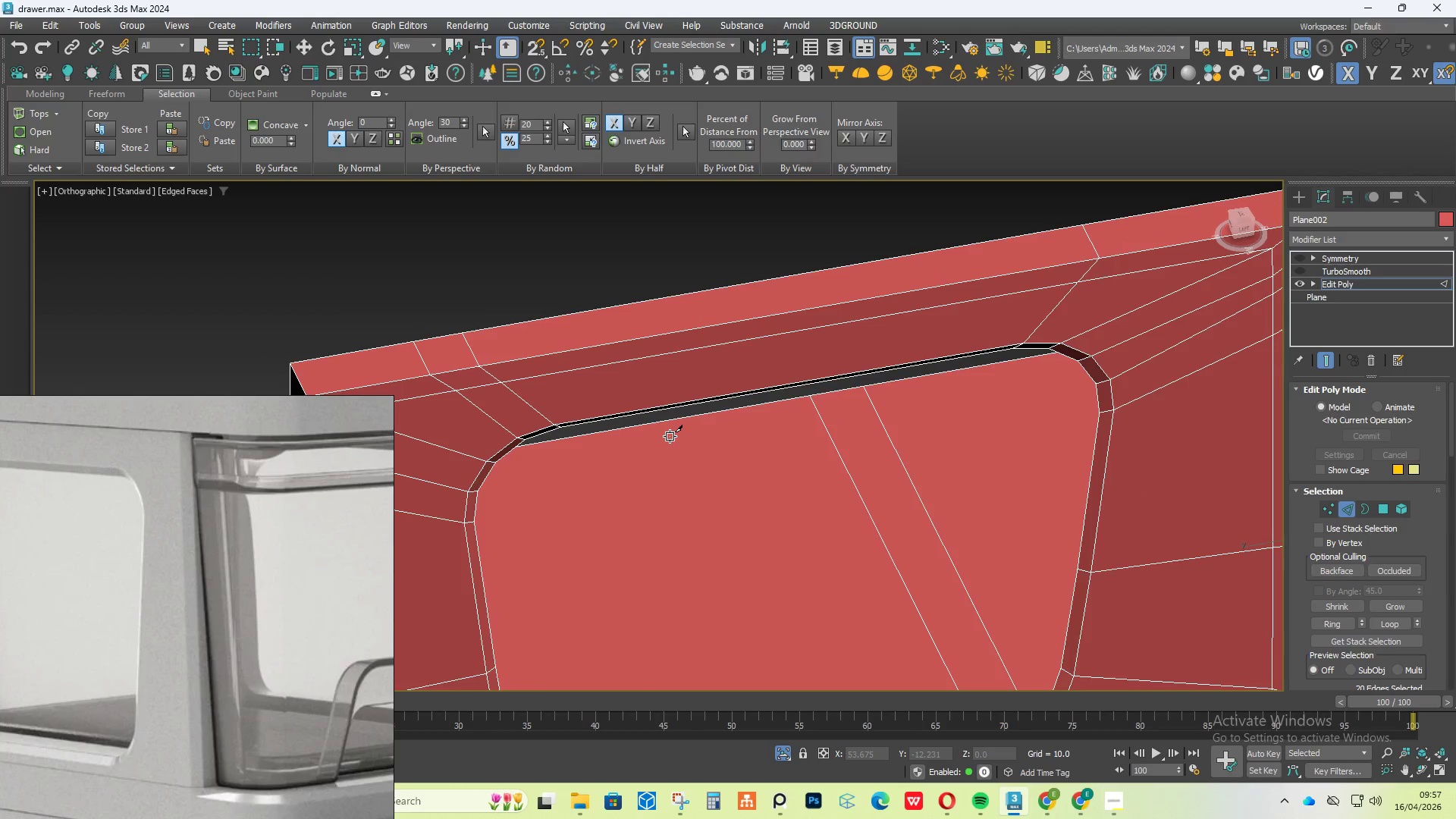 
key(Control+Z)
 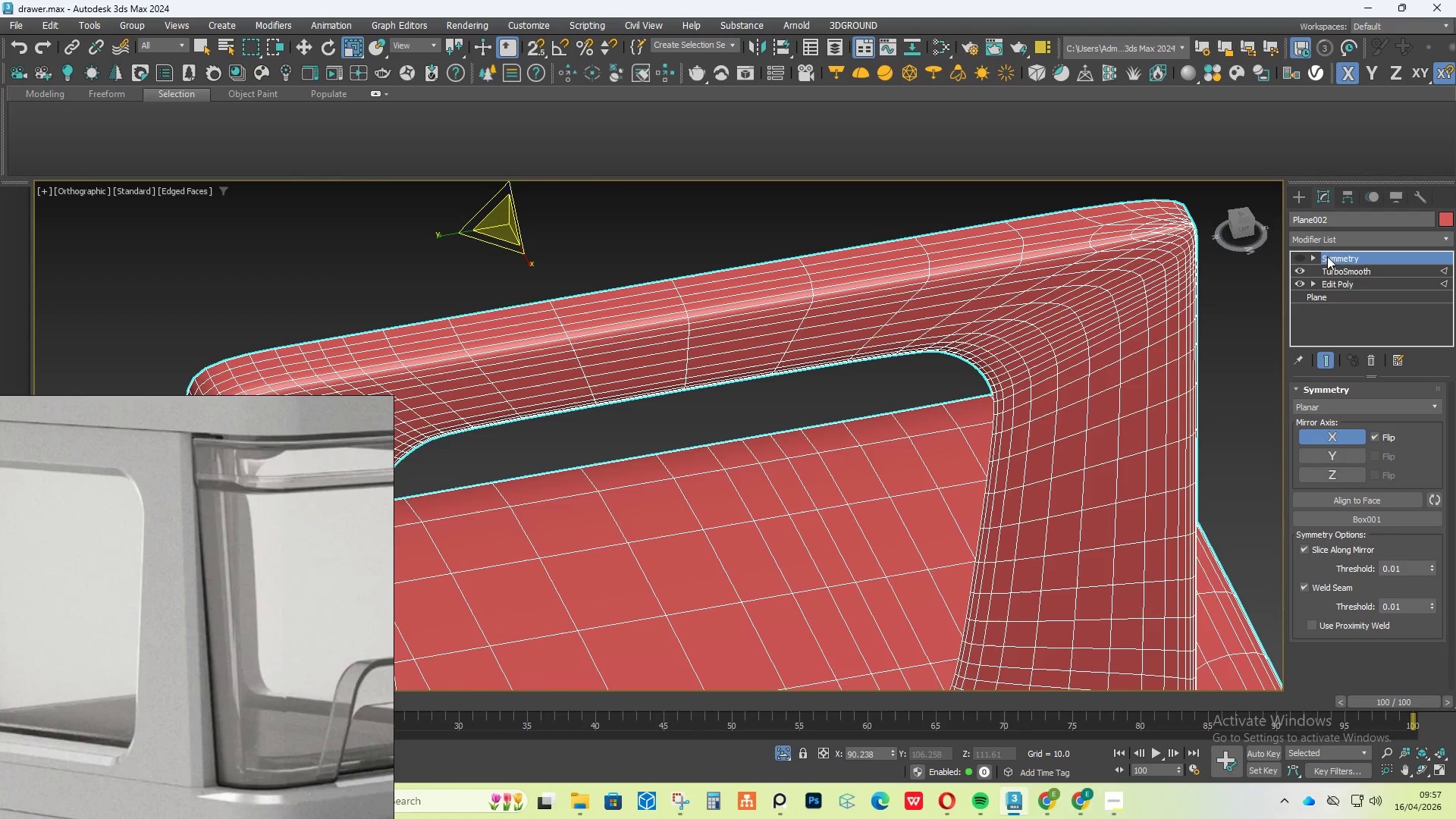 
left_click([1298, 271])
 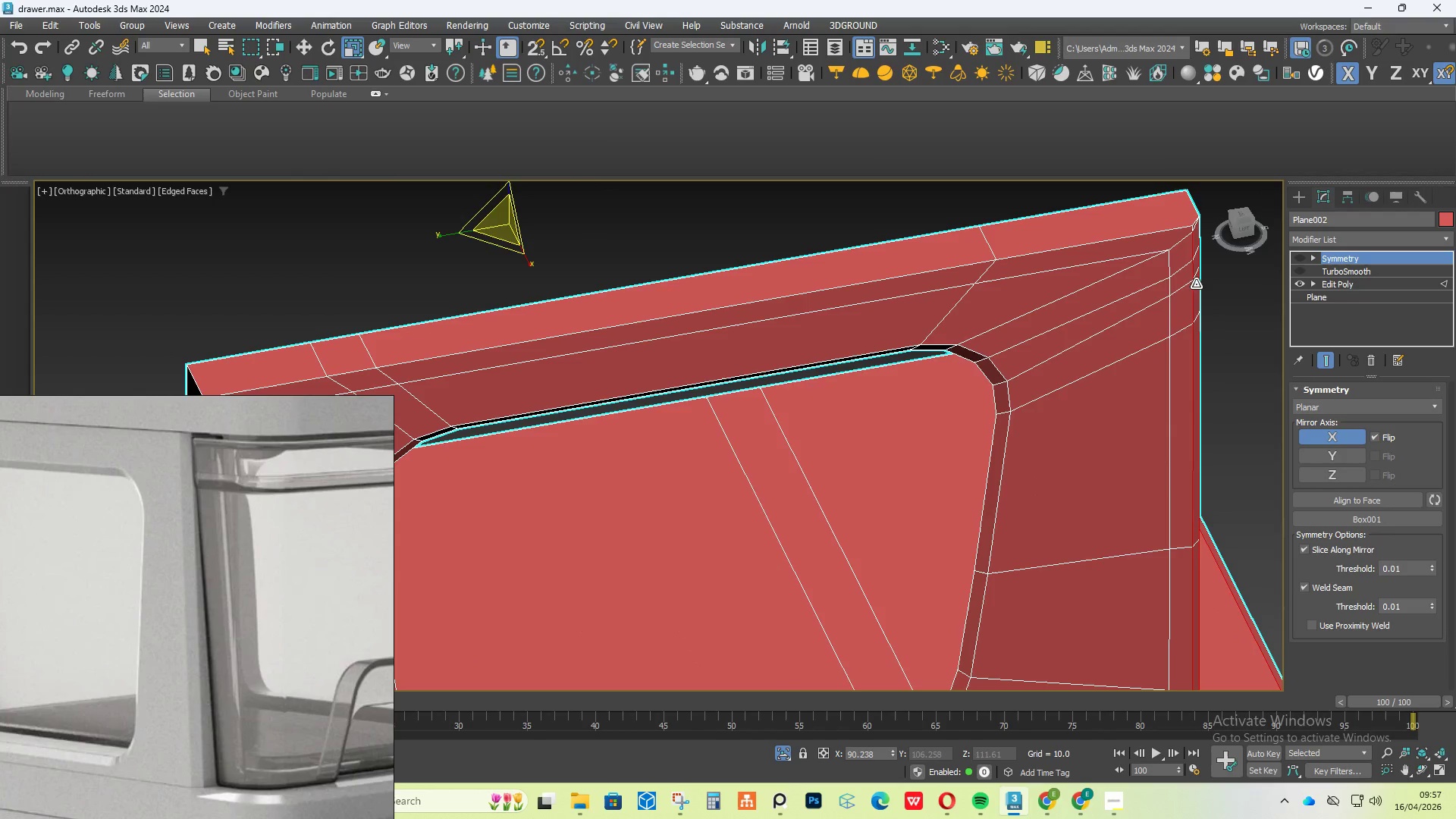 
hold_key(key=AltLeft, duration=0.83)
 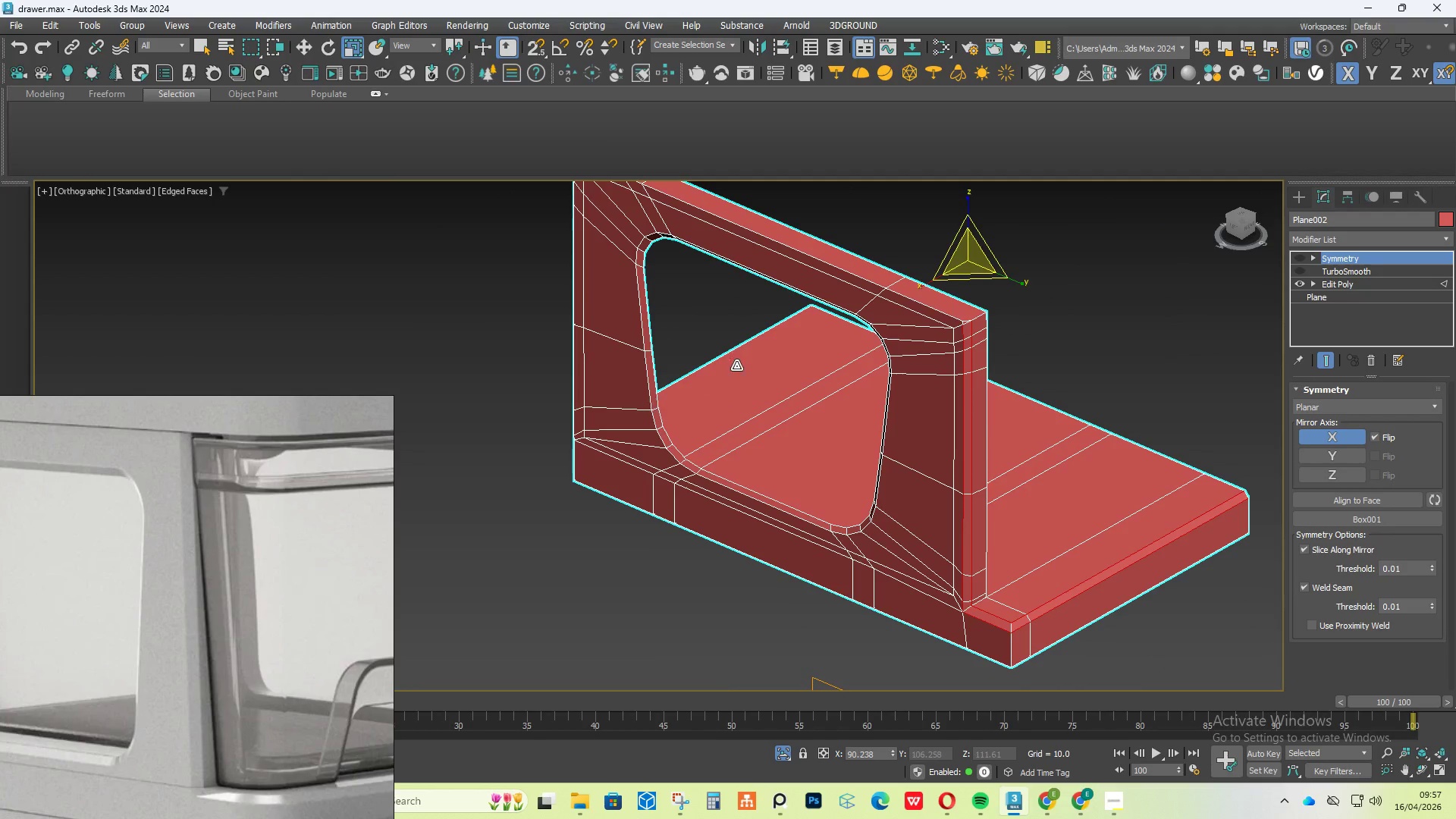 
scroll: coordinate [1166, 287], scroll_direction: down, amount: 2.0
 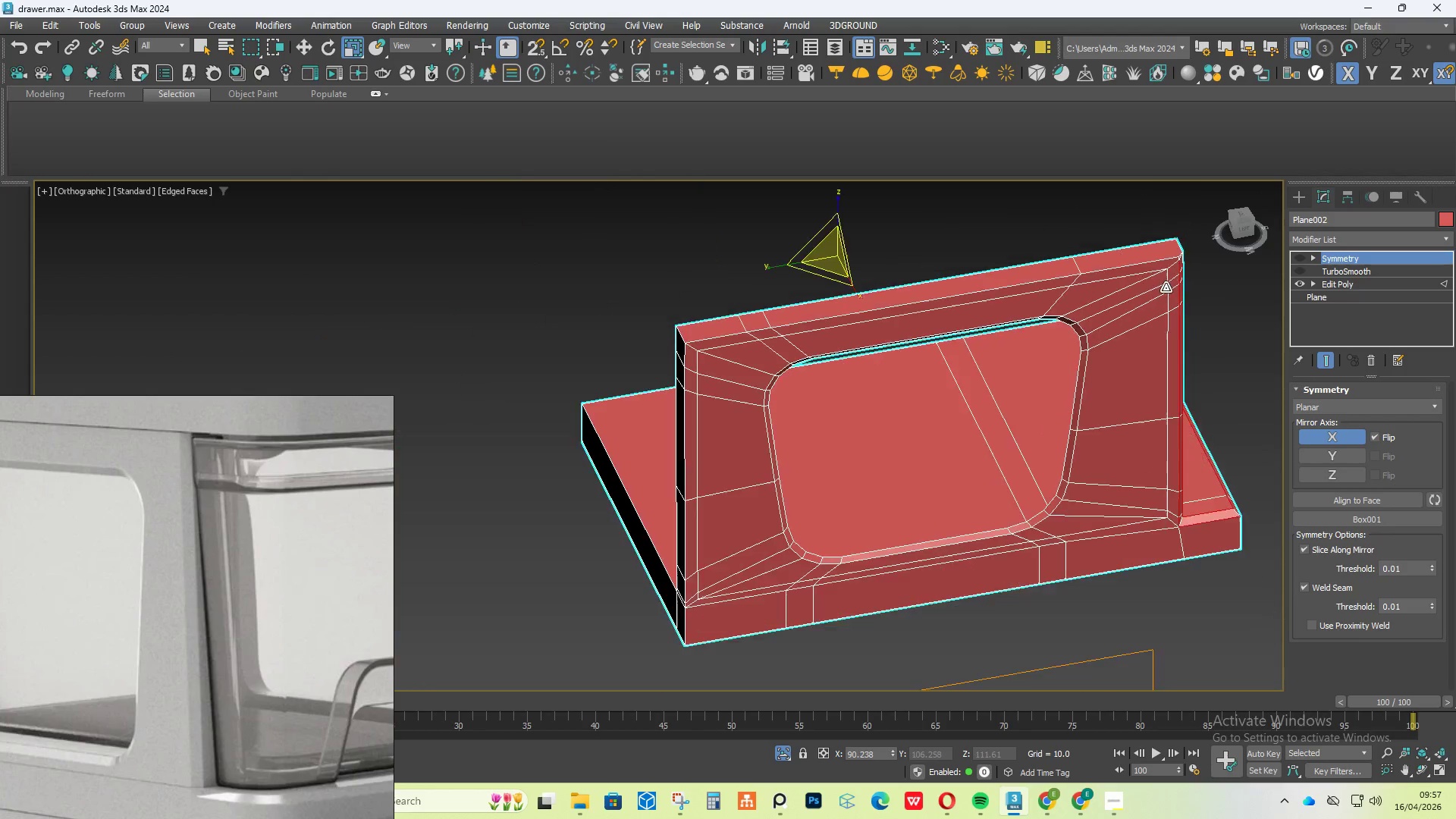 
scroll: coordinate [1009, 313], scroll_direction: up, amount: 4.0
 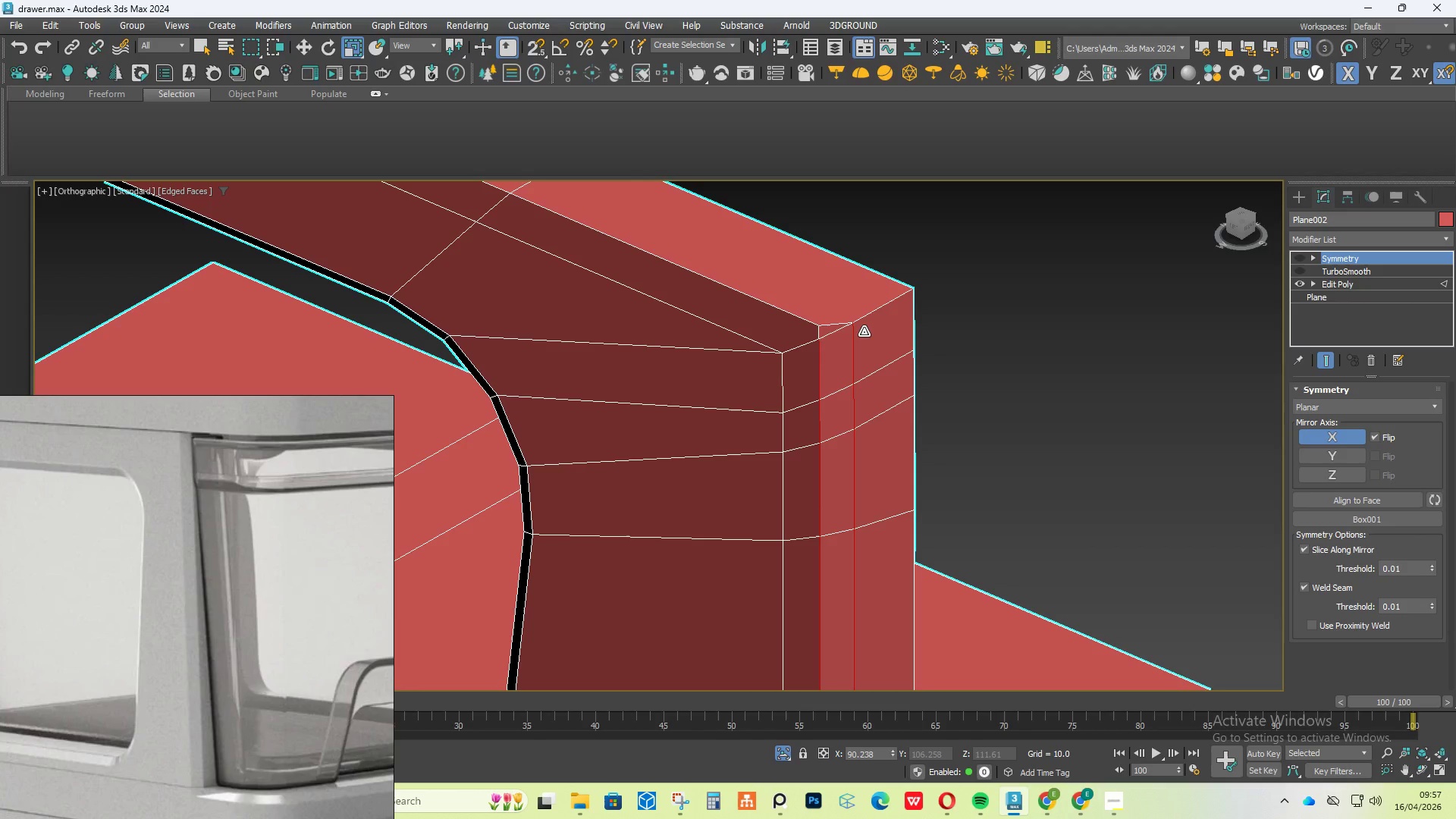 
key(Control+Z)
 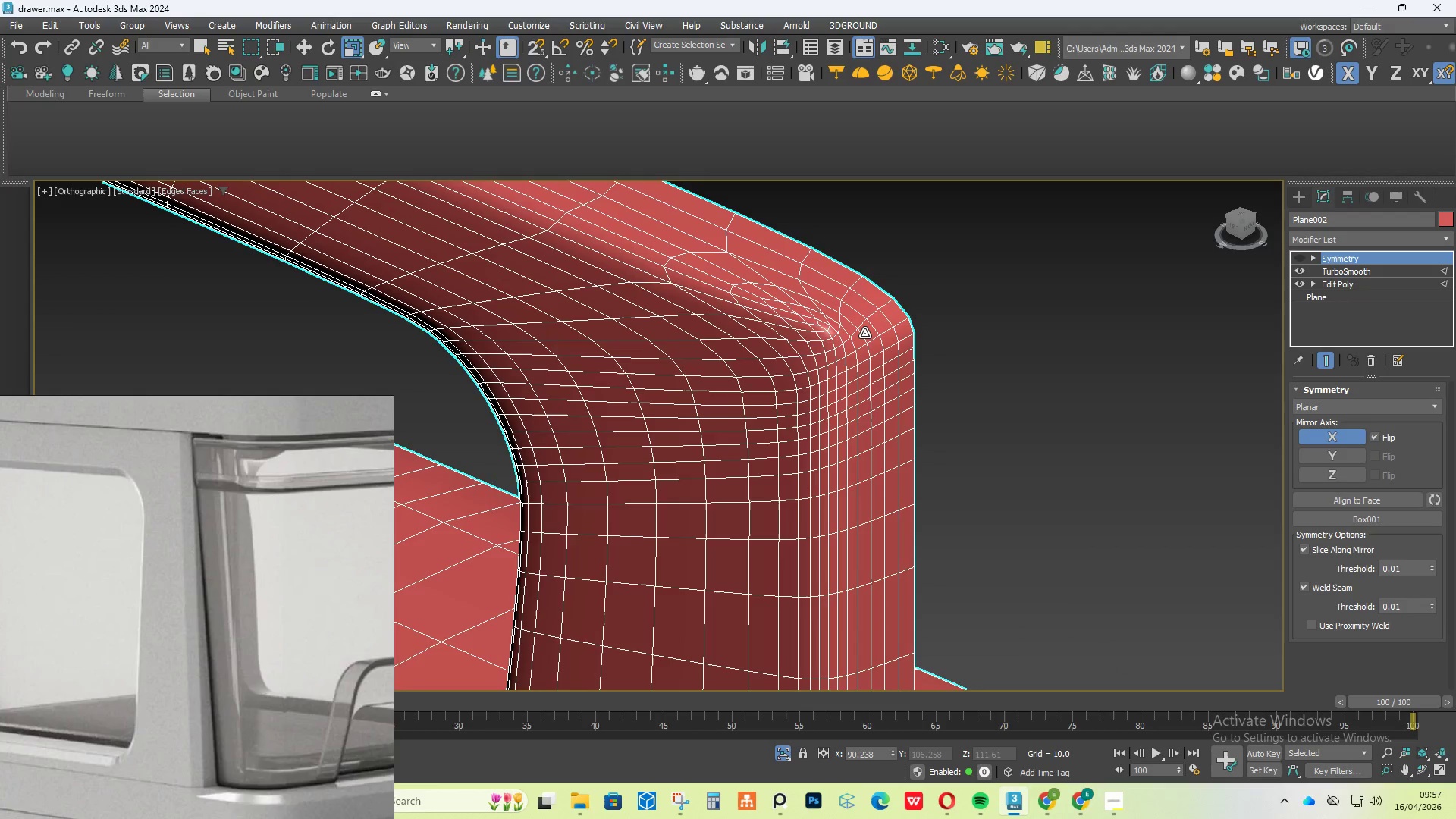 
key(Control+Z)
 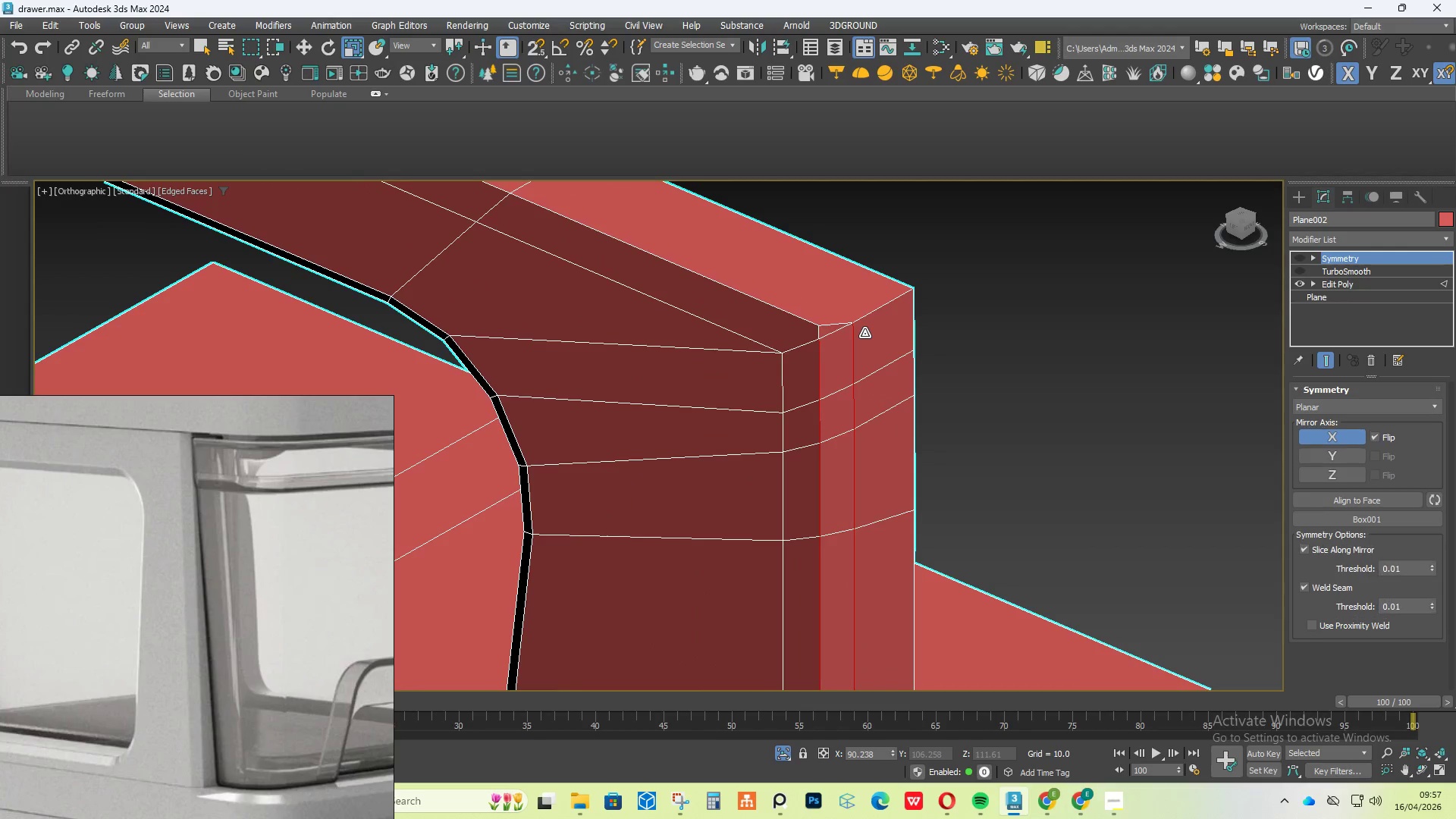 
key(Control+Z)
 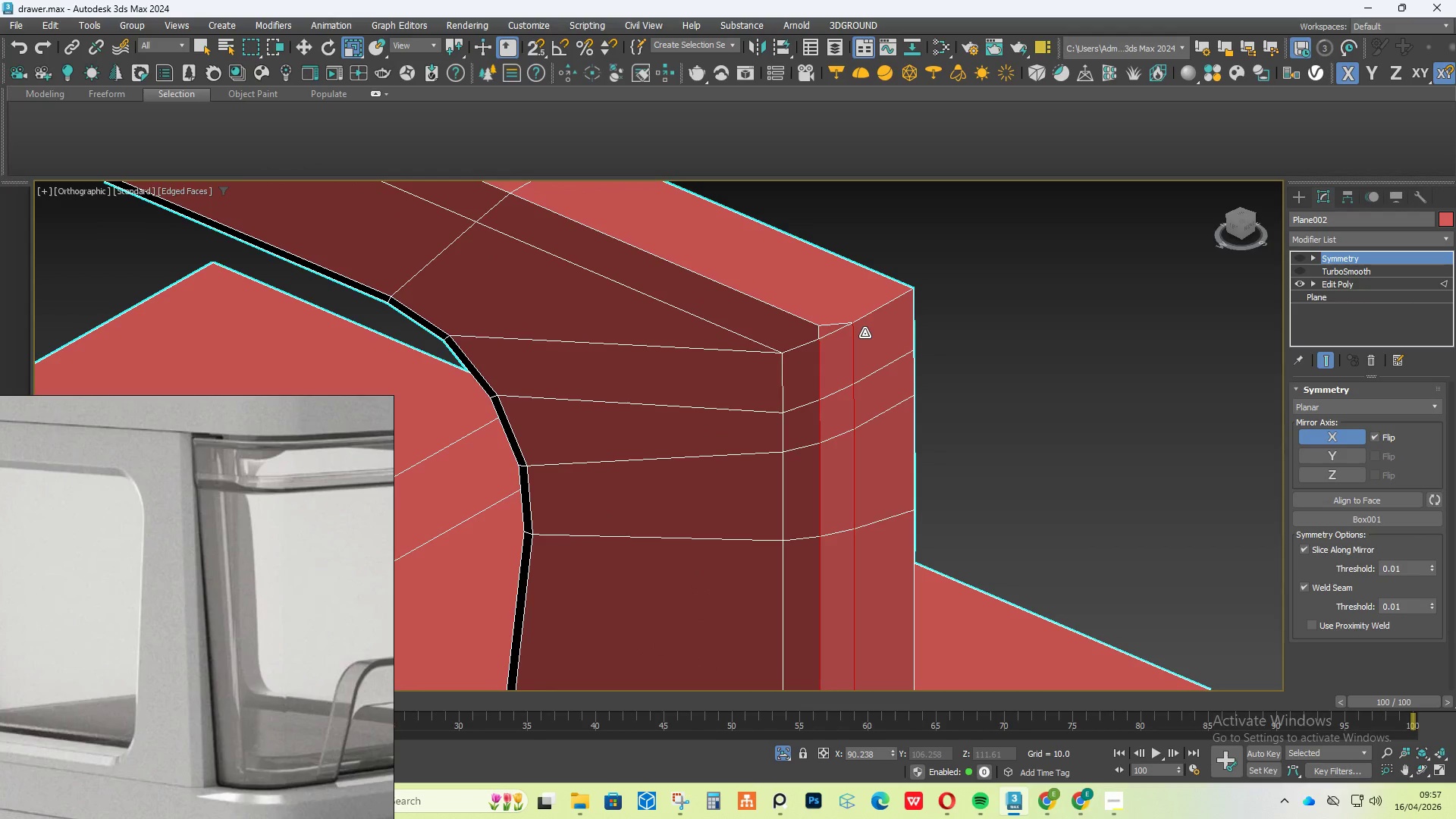 
key(Control+Z)
 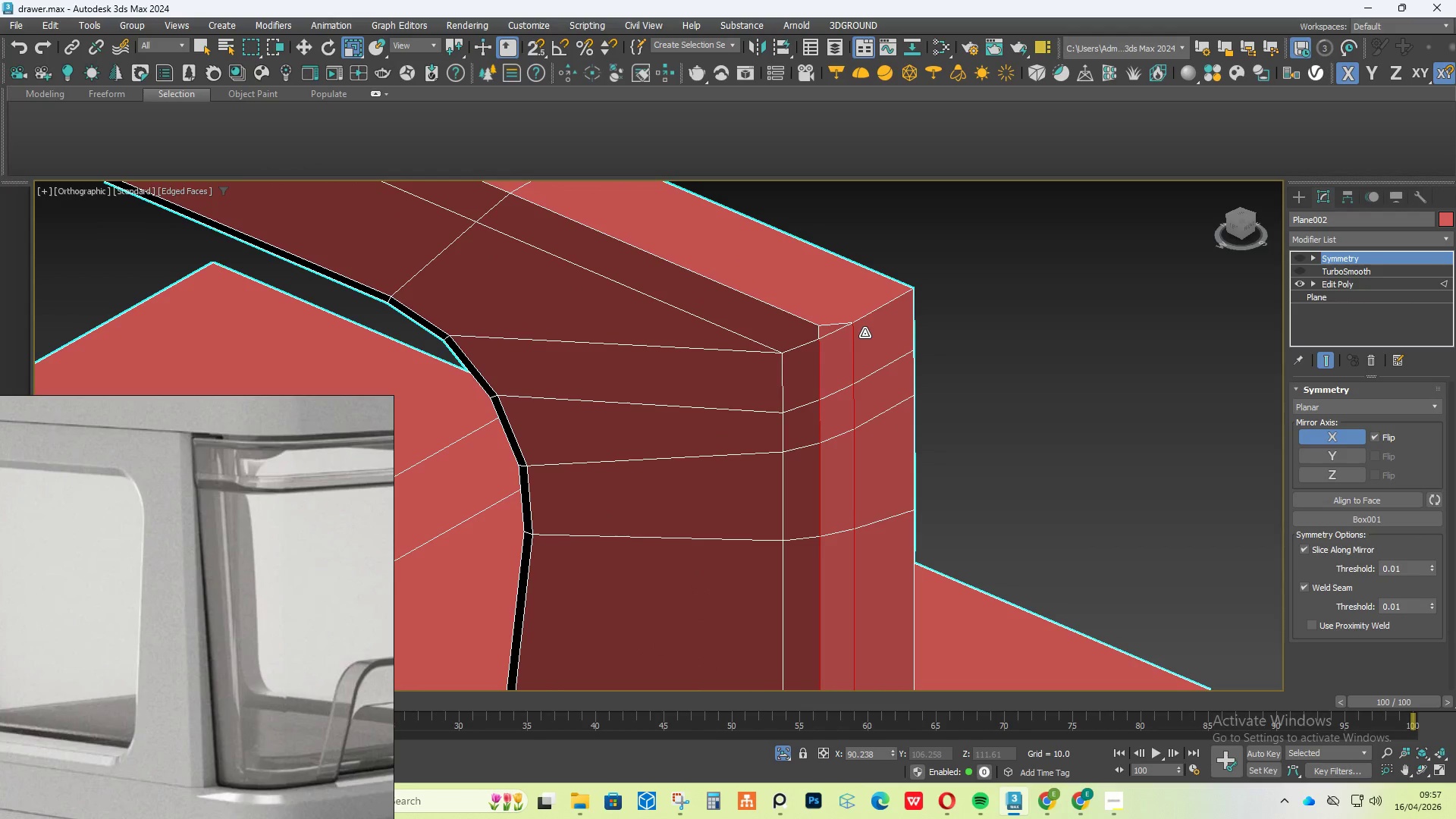 
key(Control+Z)
 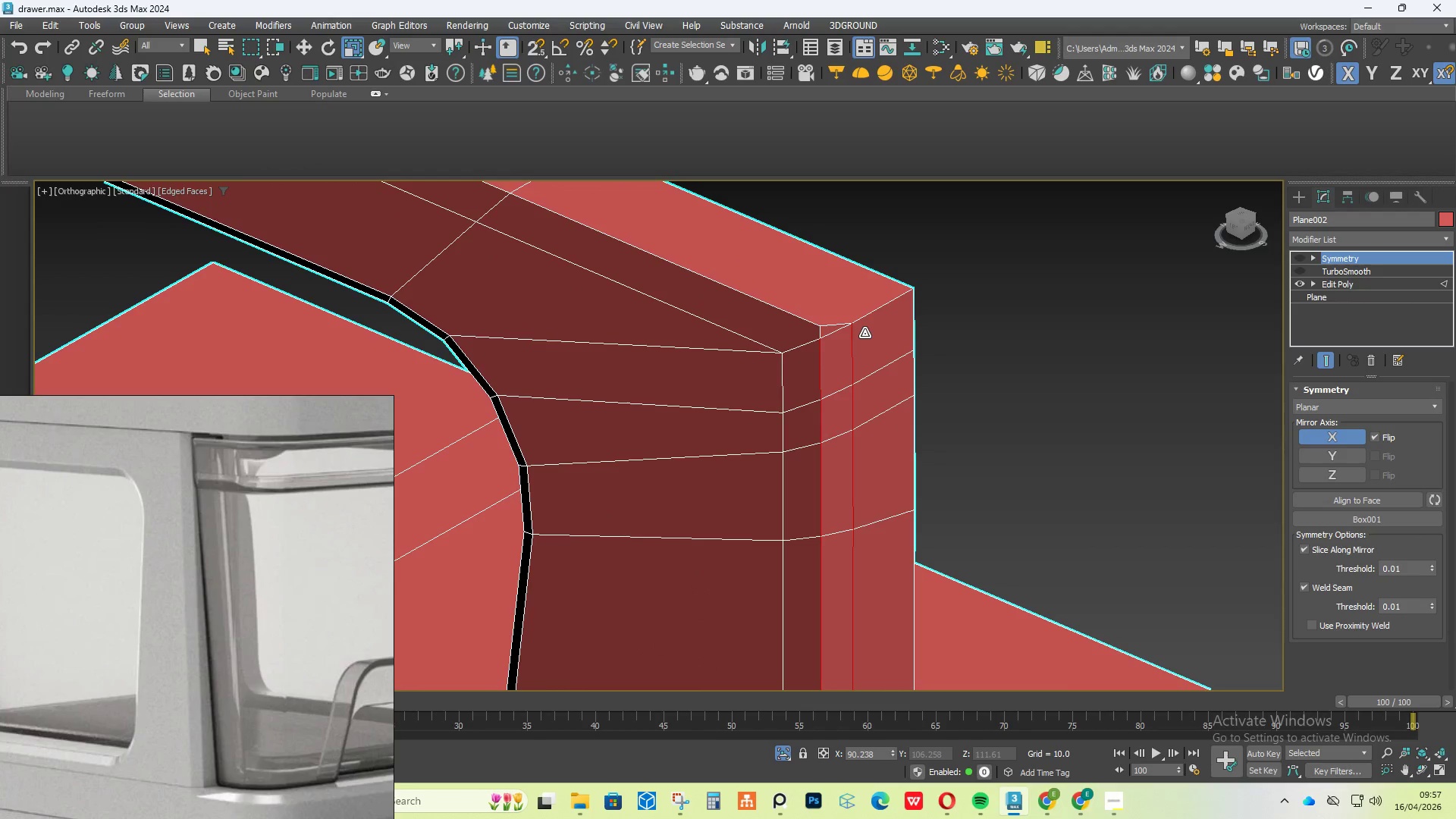 
key(Control+Z)
 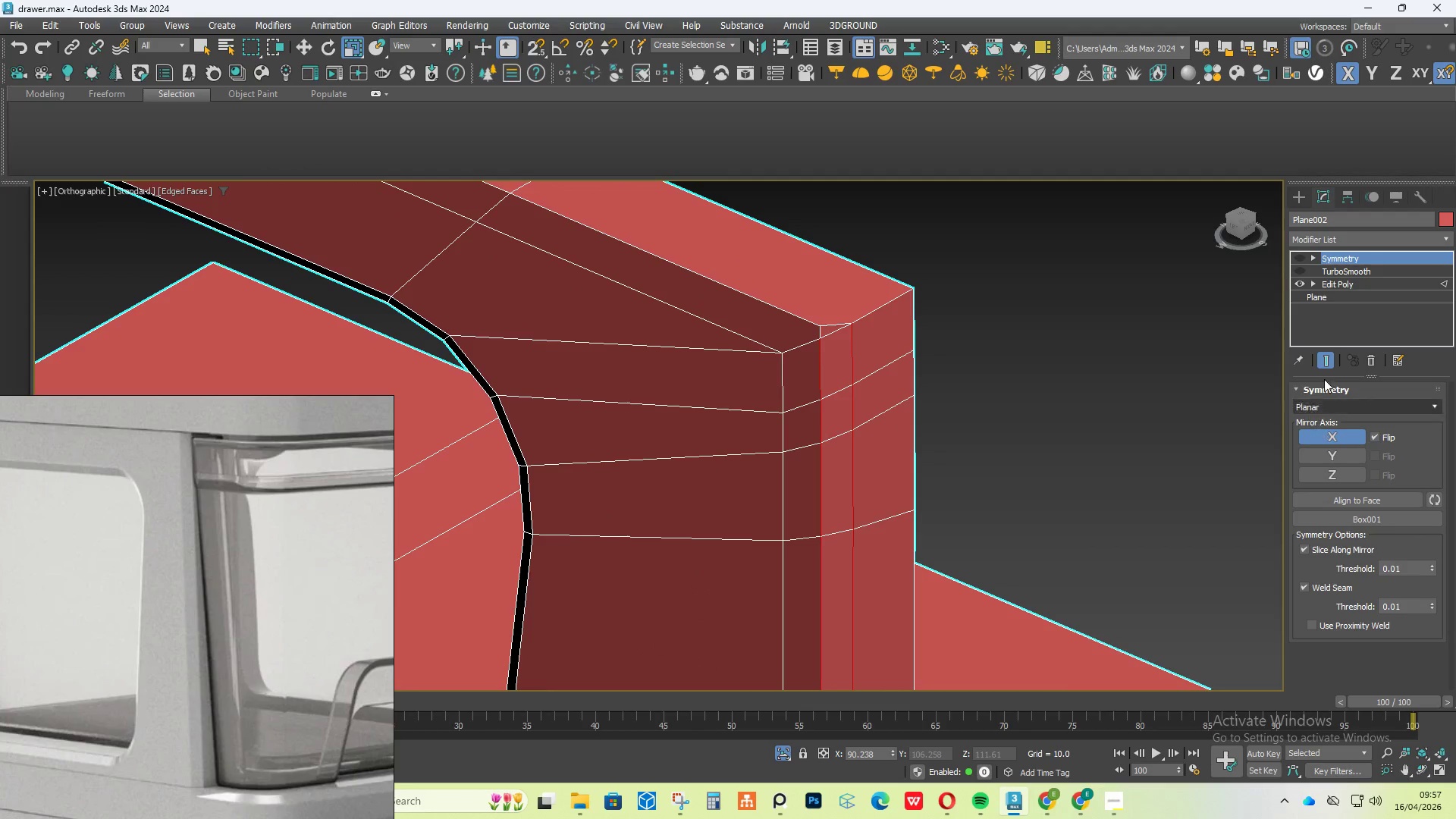 
left_click([1354, 278])
 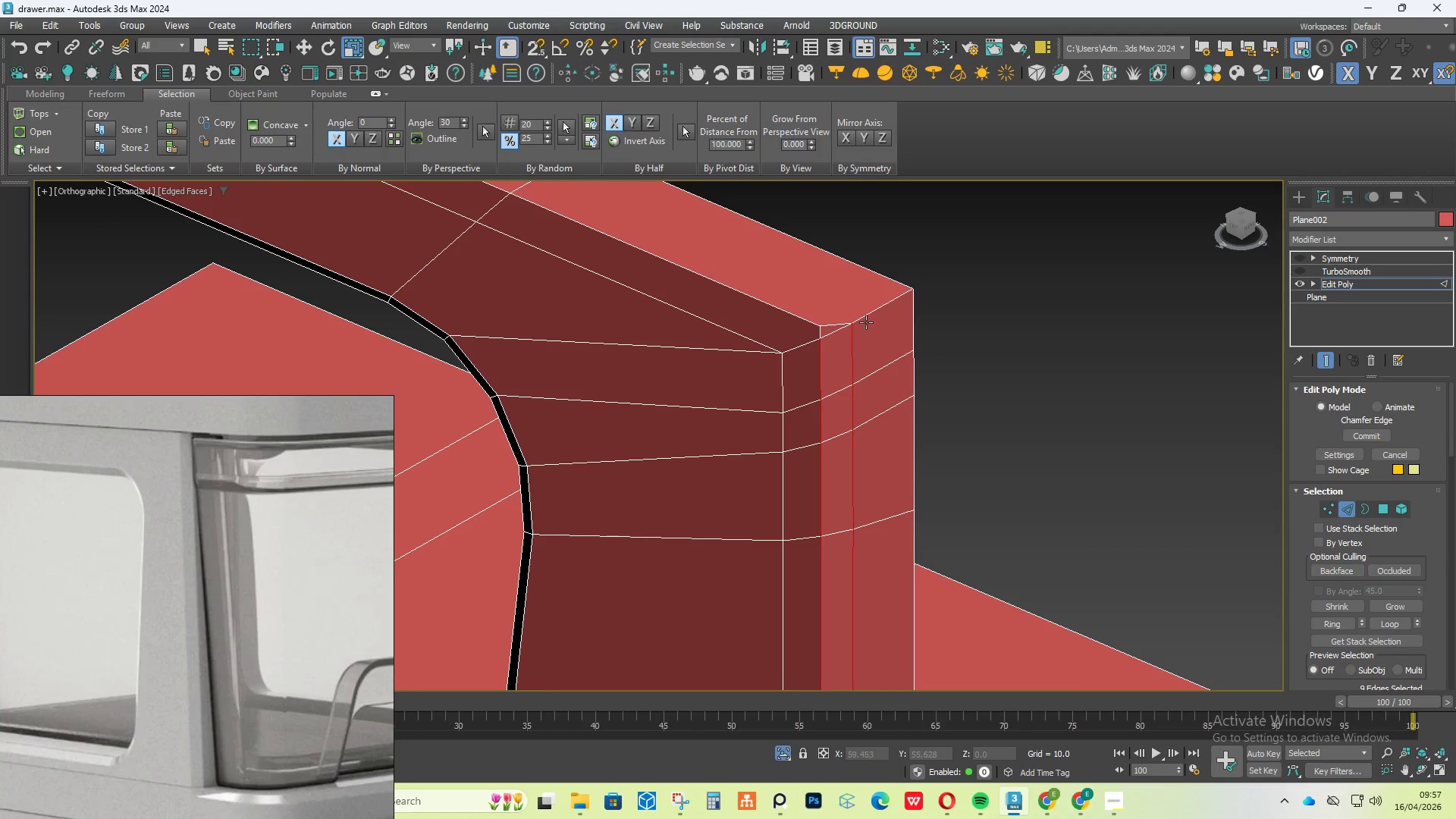 
double_click([862, 318])
 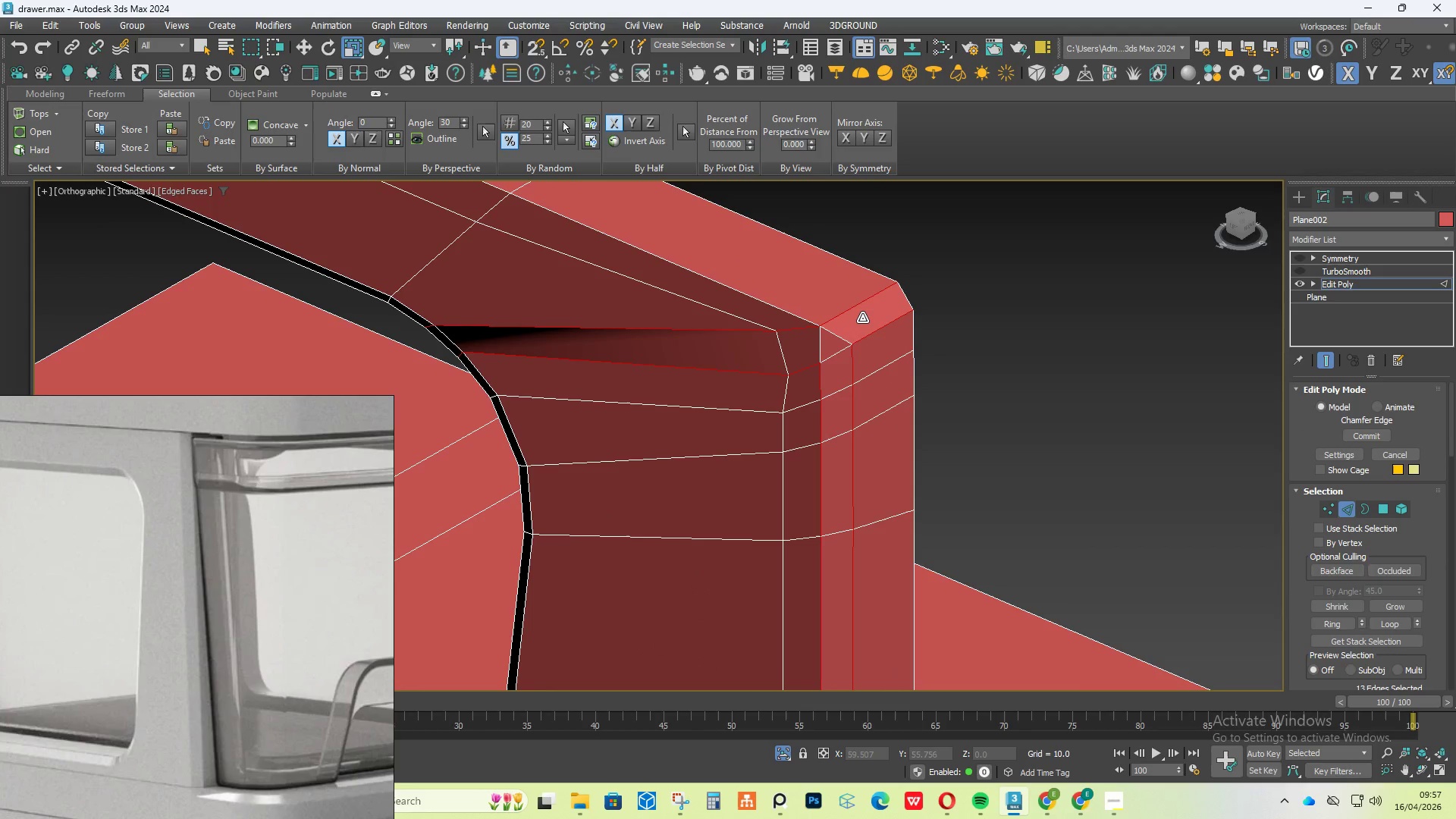 
key(Control+Z)
 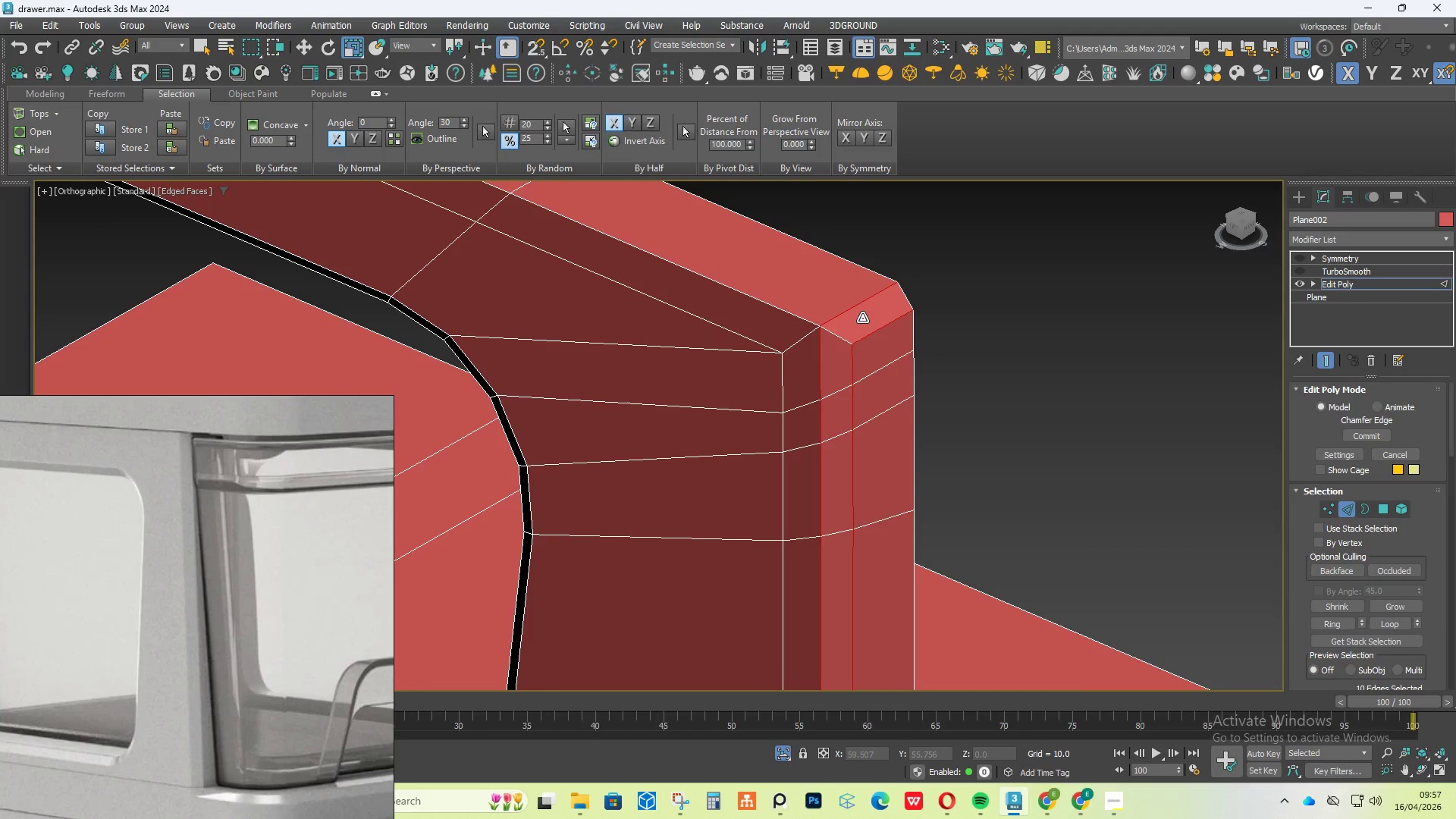 
key(Control+Z)
 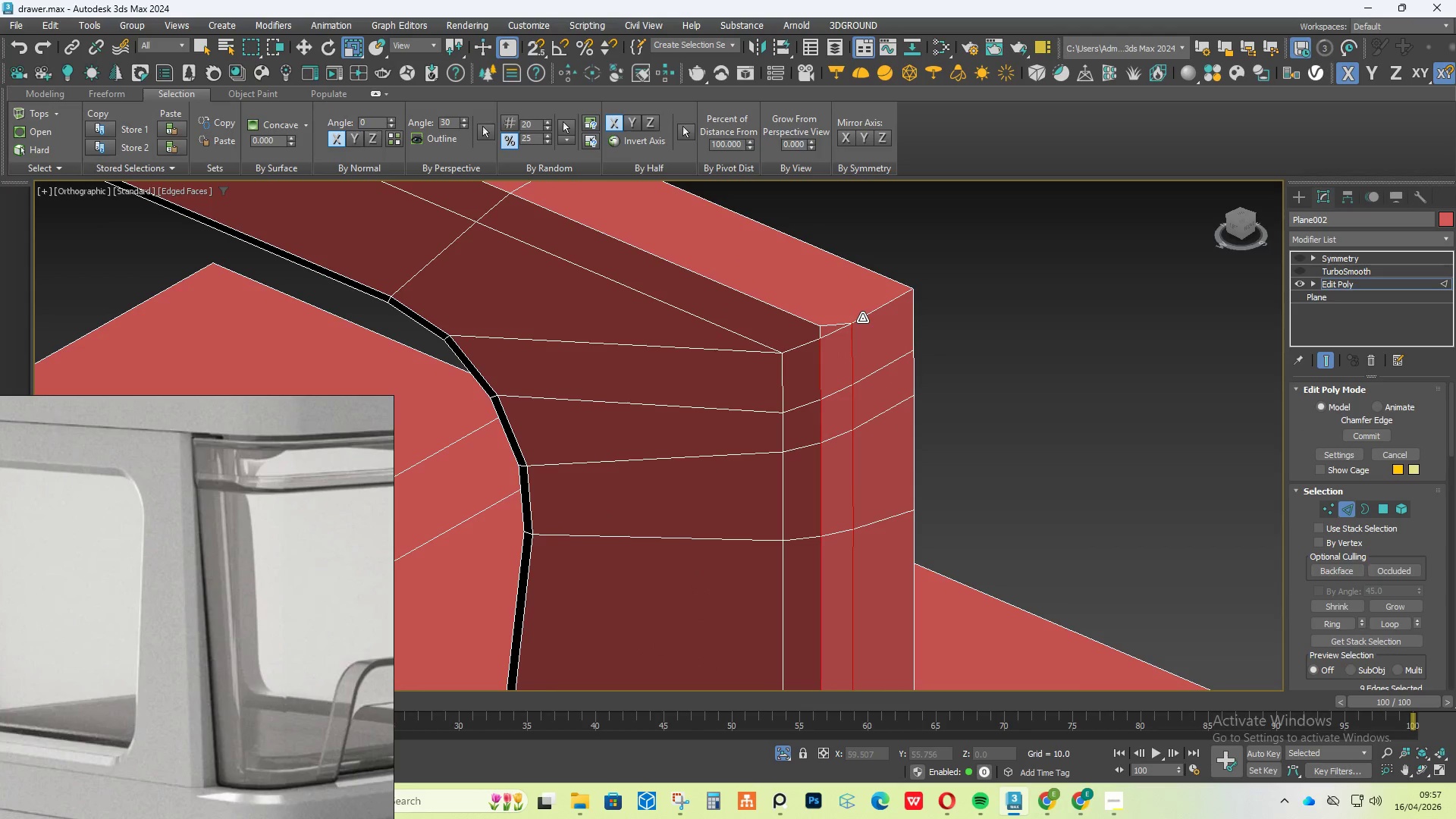 
left_click([862, 318])
 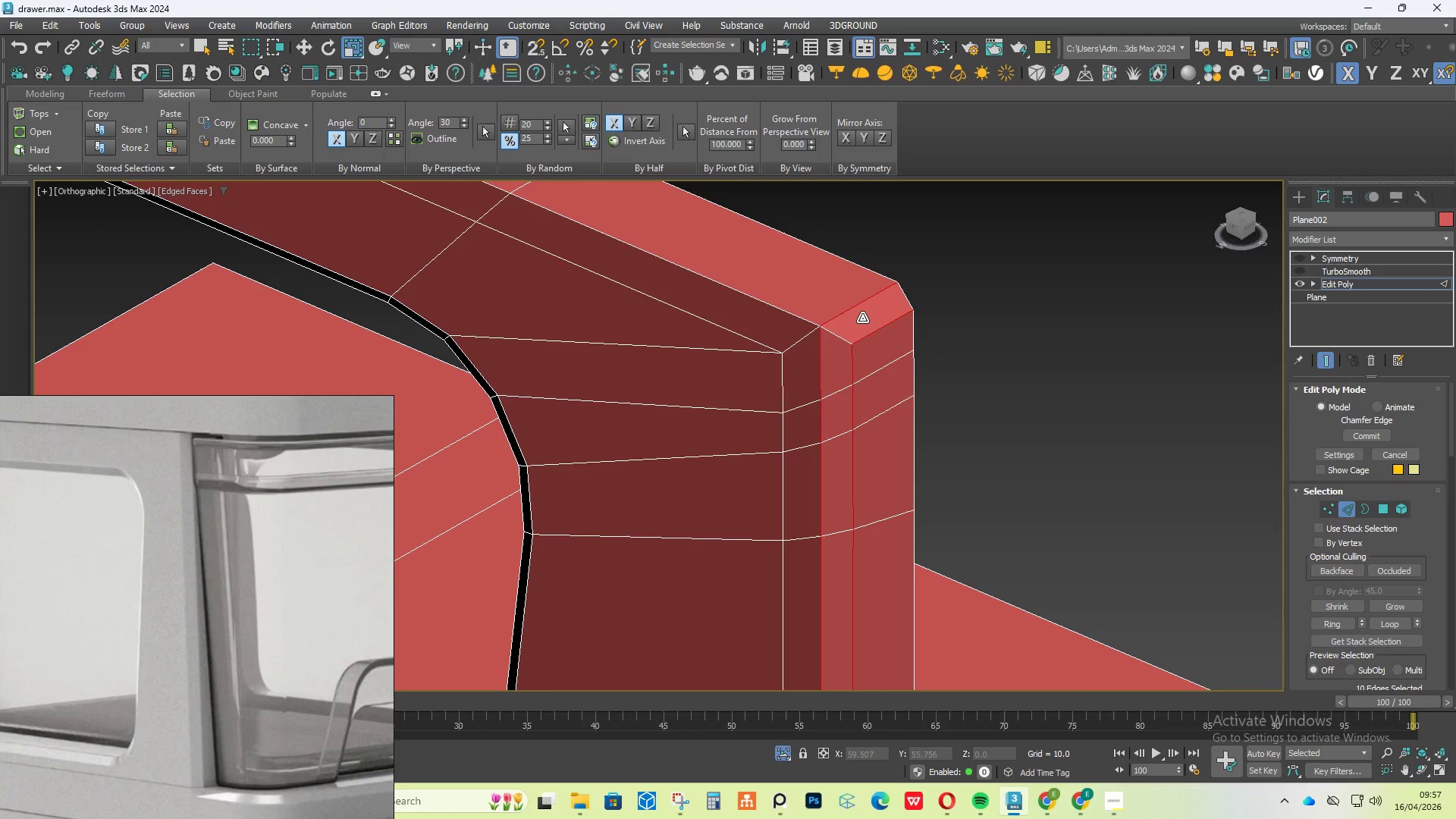 
hold_key(key=AltLeft, duration=1.8)
 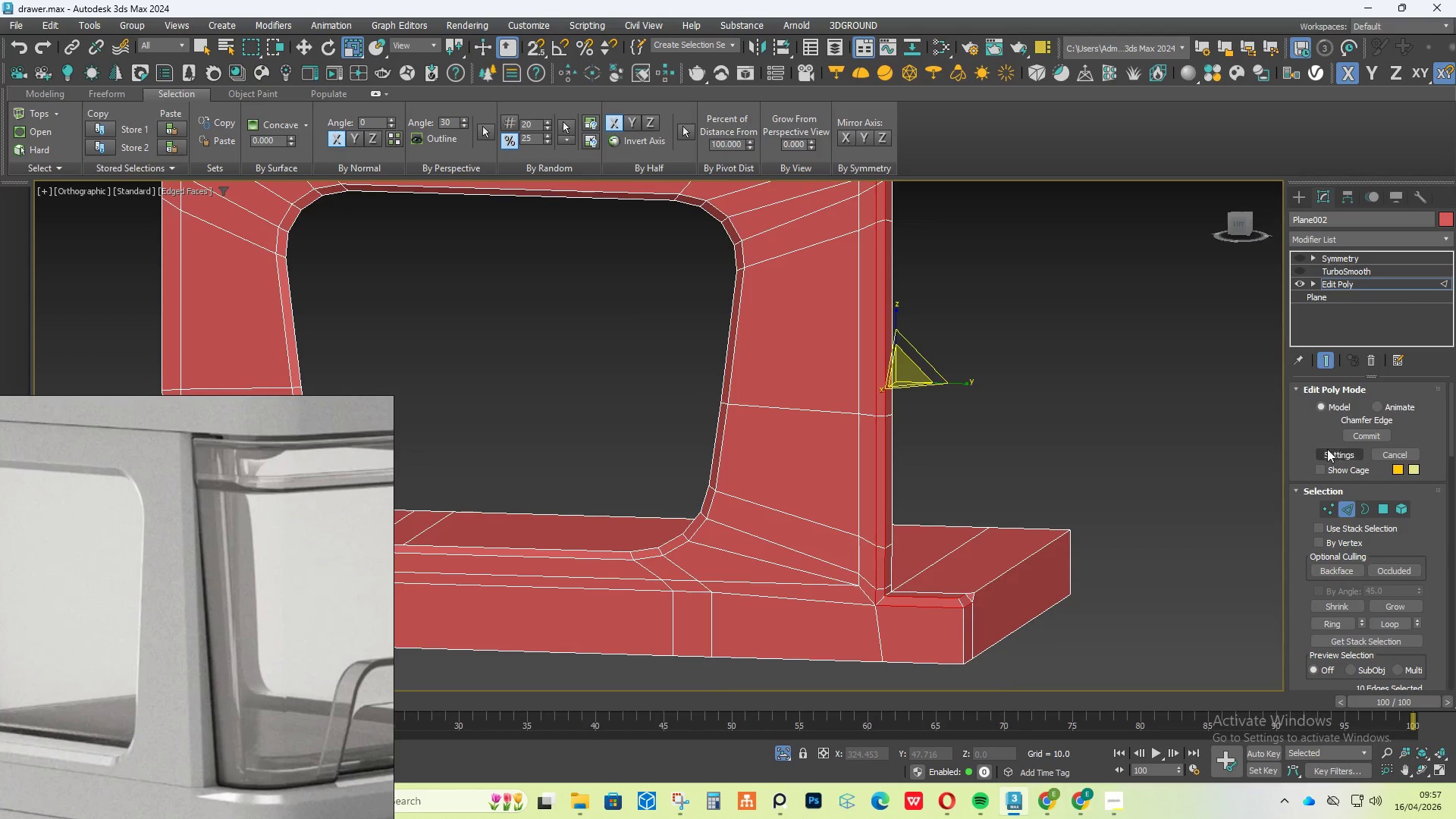 
scroll: coordinate [1357, 604], scroll_direction: down, amount: 9.0
 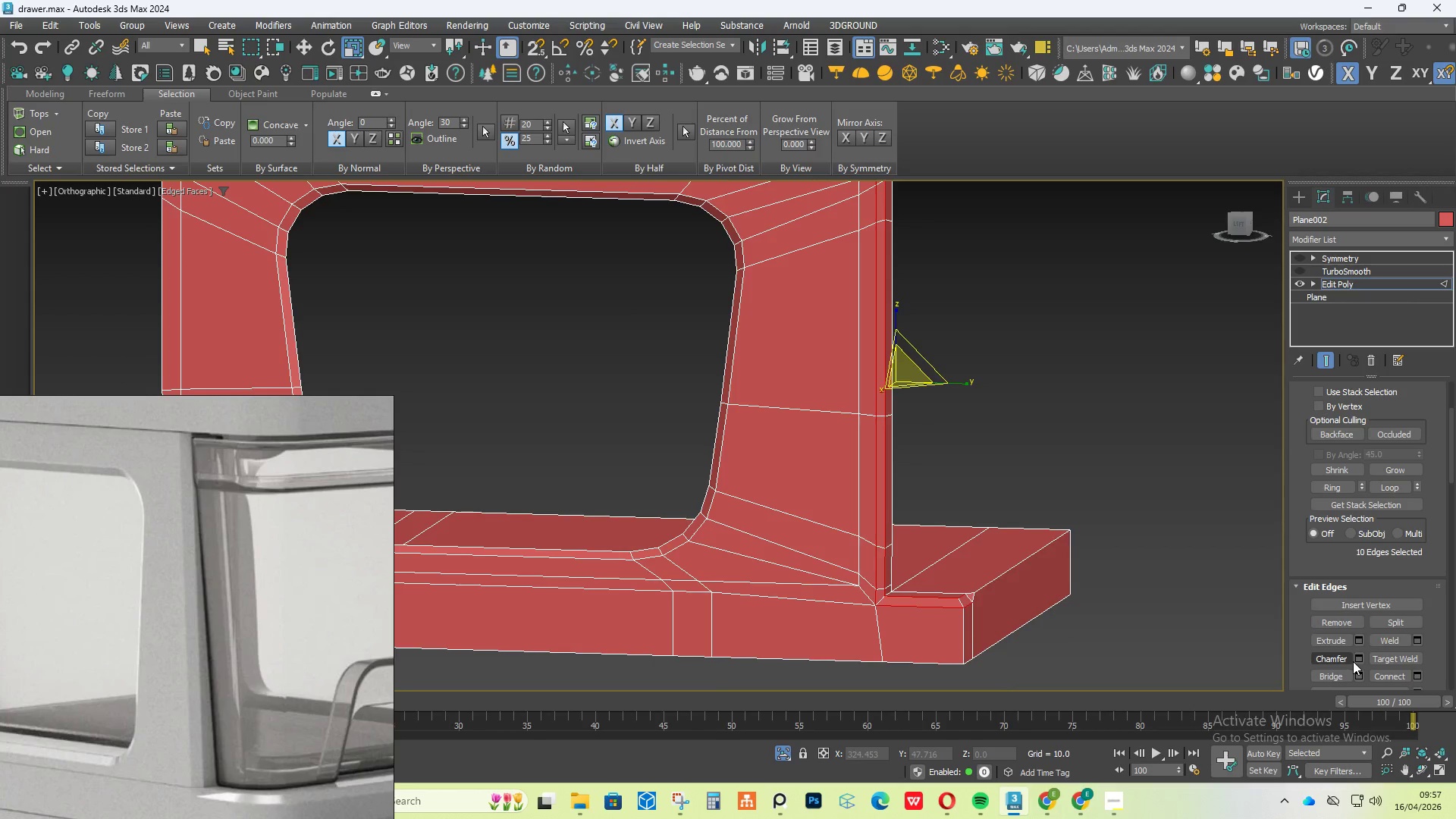 
left_click([1355, 661])
 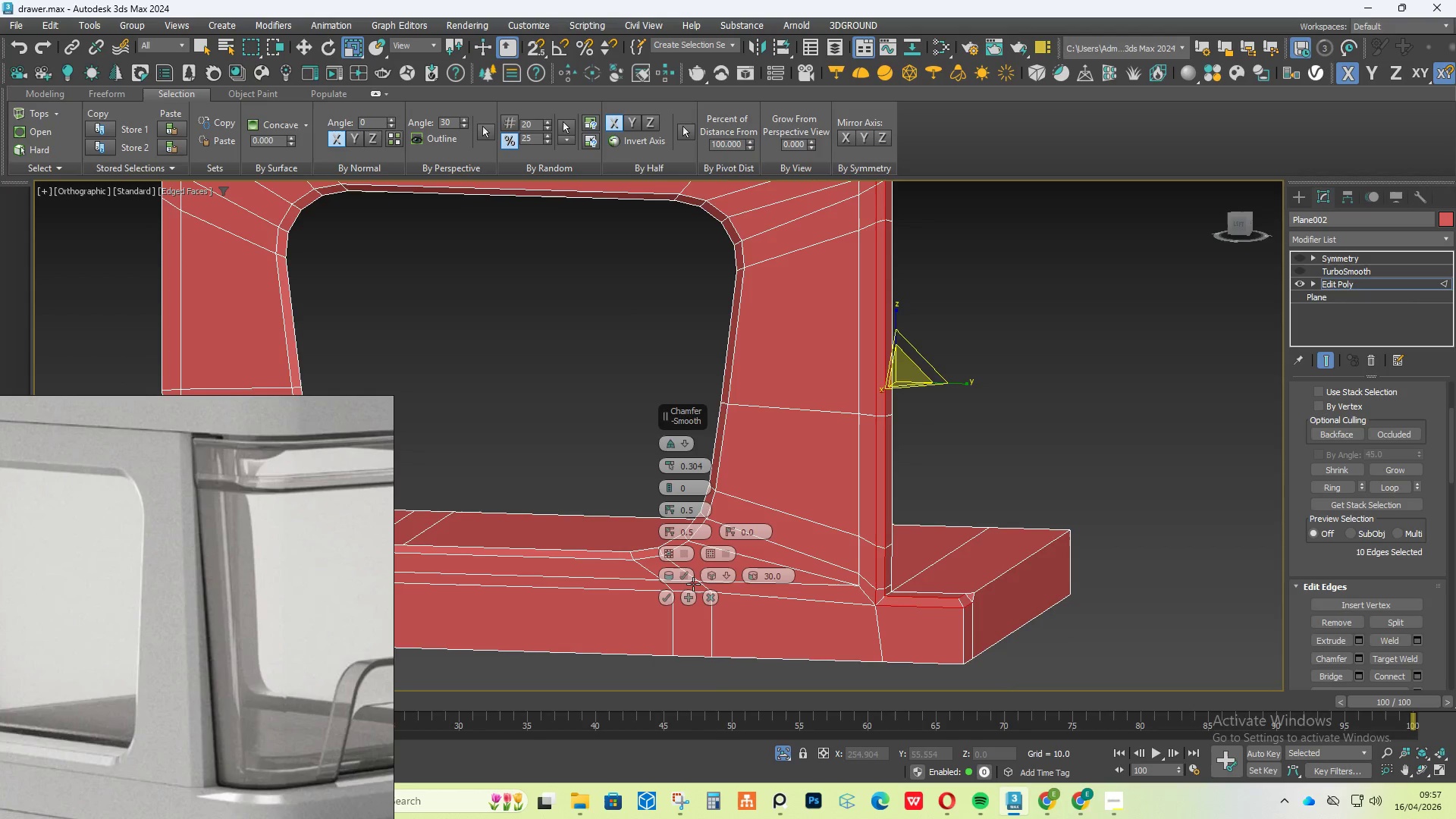 
left_click([667, 602])
 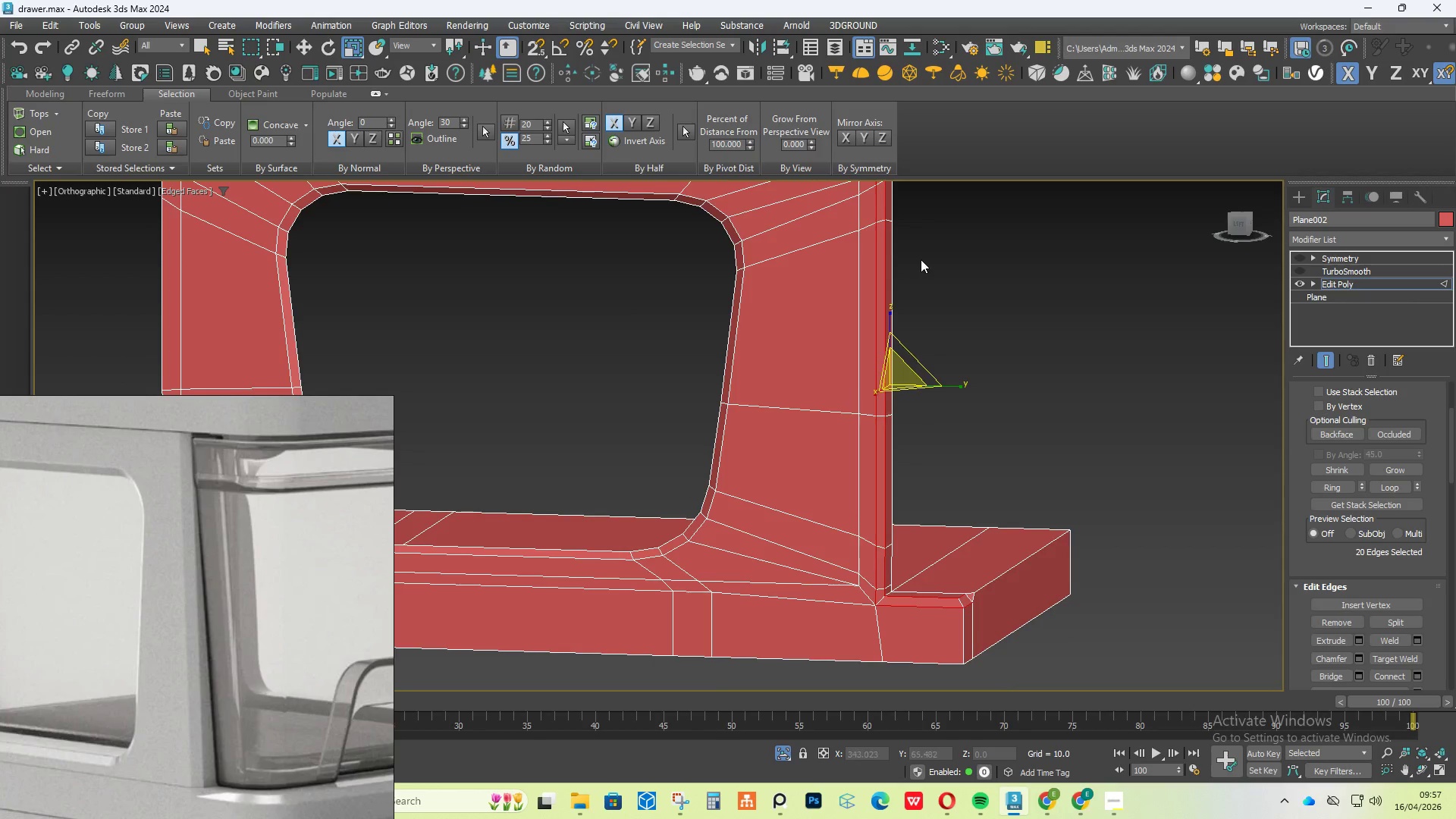 
hold_key(key=AltLeft, duration=0.48)
 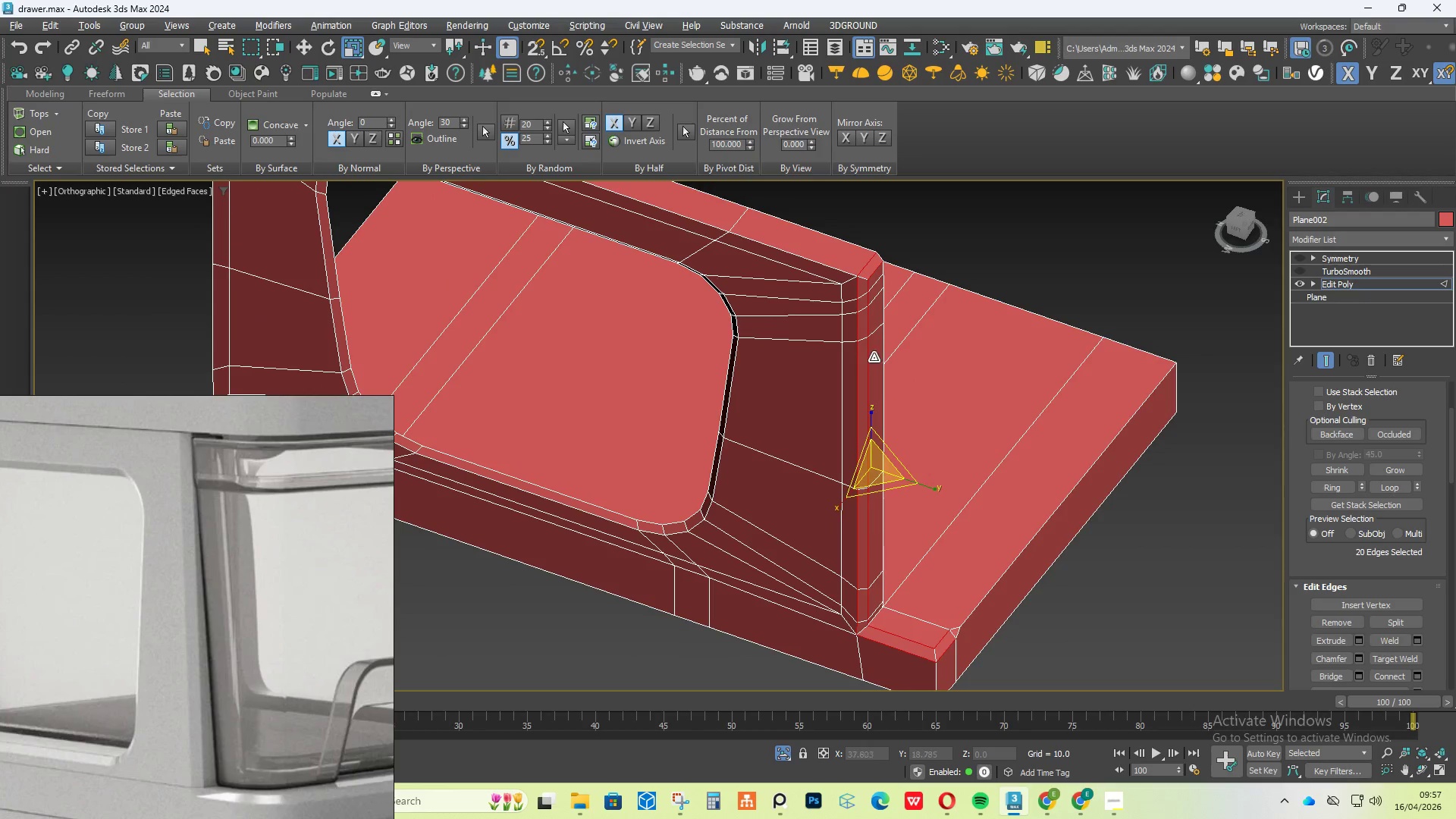 
scroll: coordinate [859, 253], scroll_direction: up, amount: 3.0
 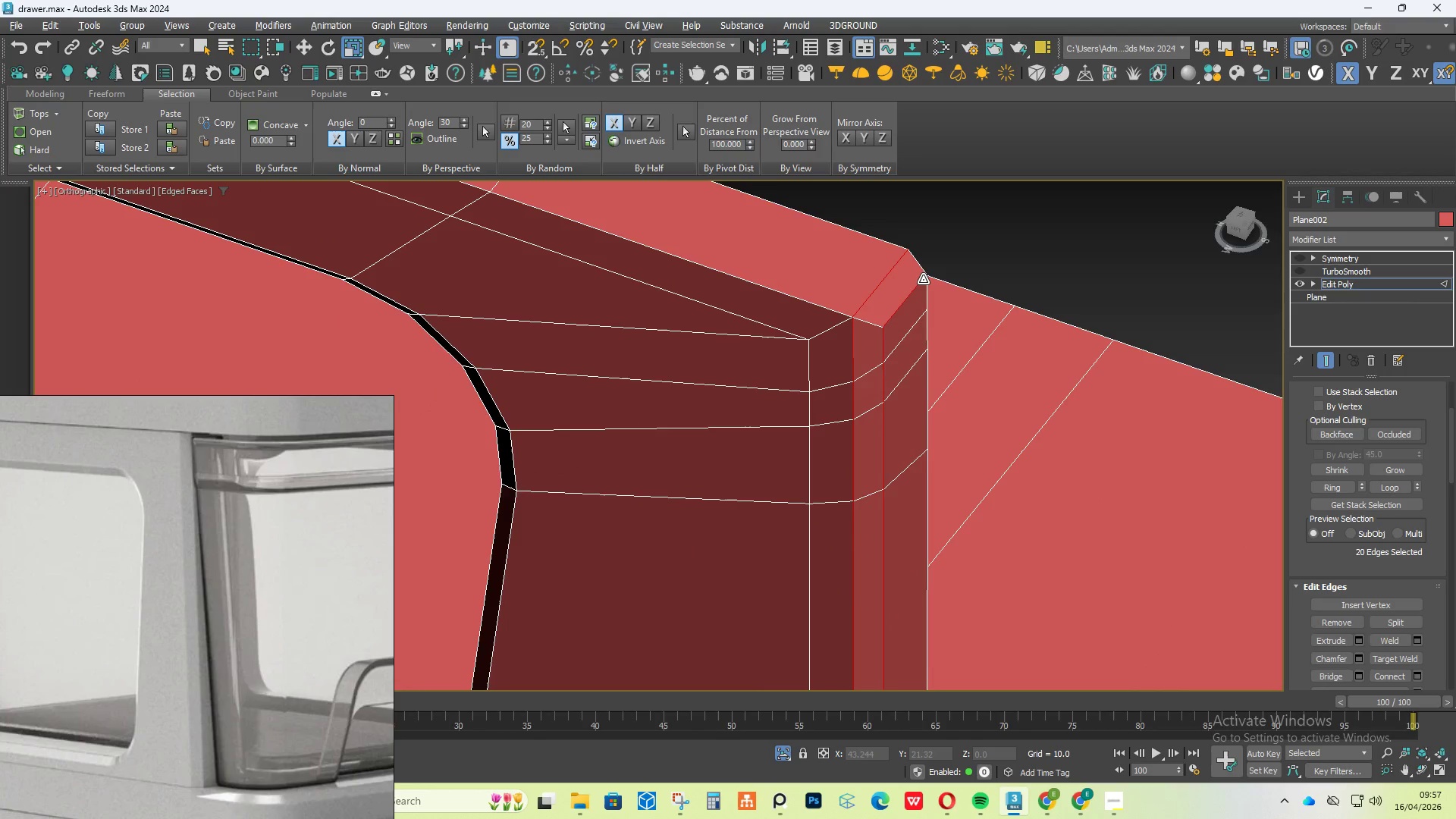 
hold_key(key=AltLeft, duration=1.36)
scroll: coordinate [919, 322], scroll_direction: down, amount: 5.0
 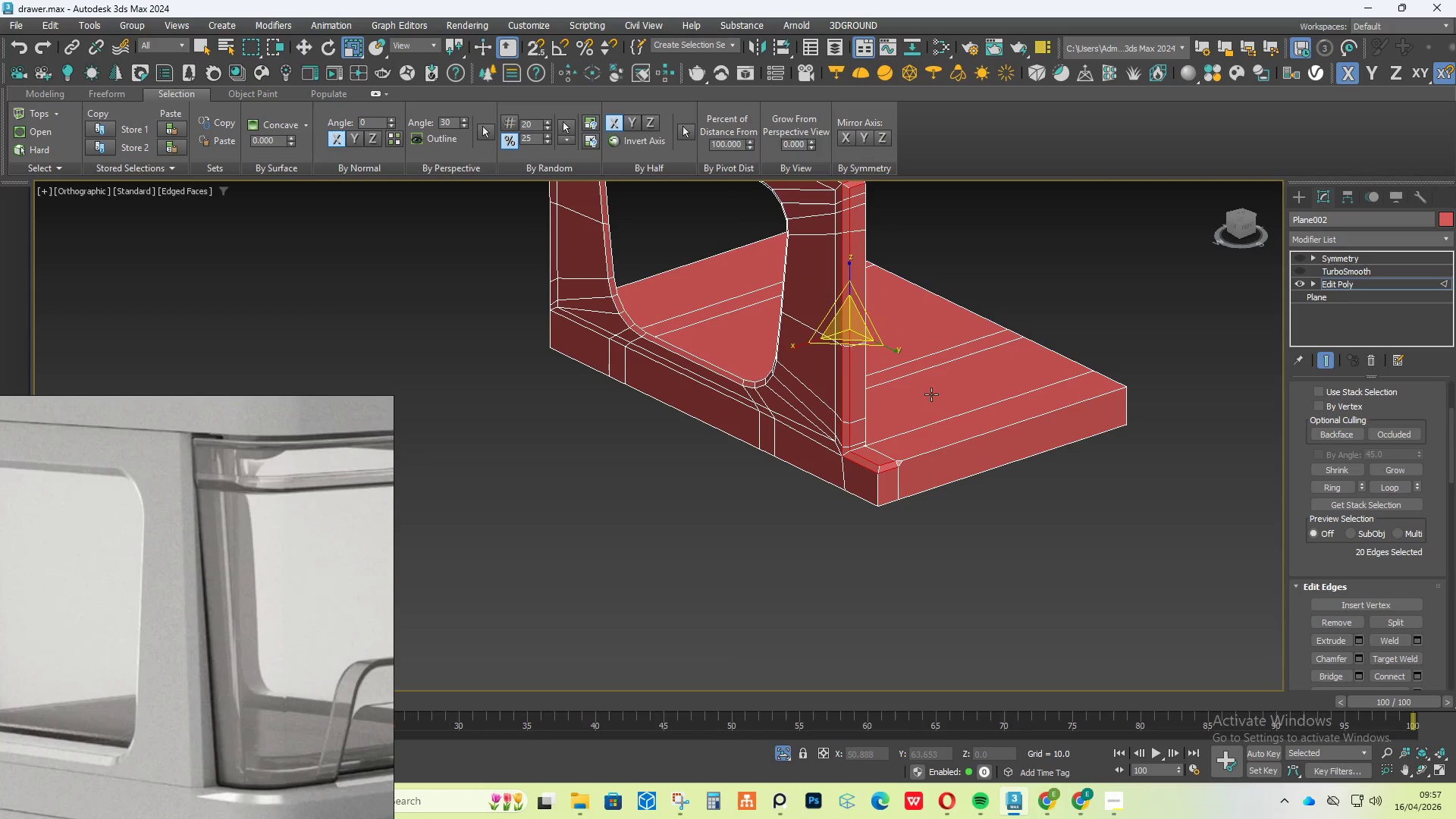 
key(Control+Z)
 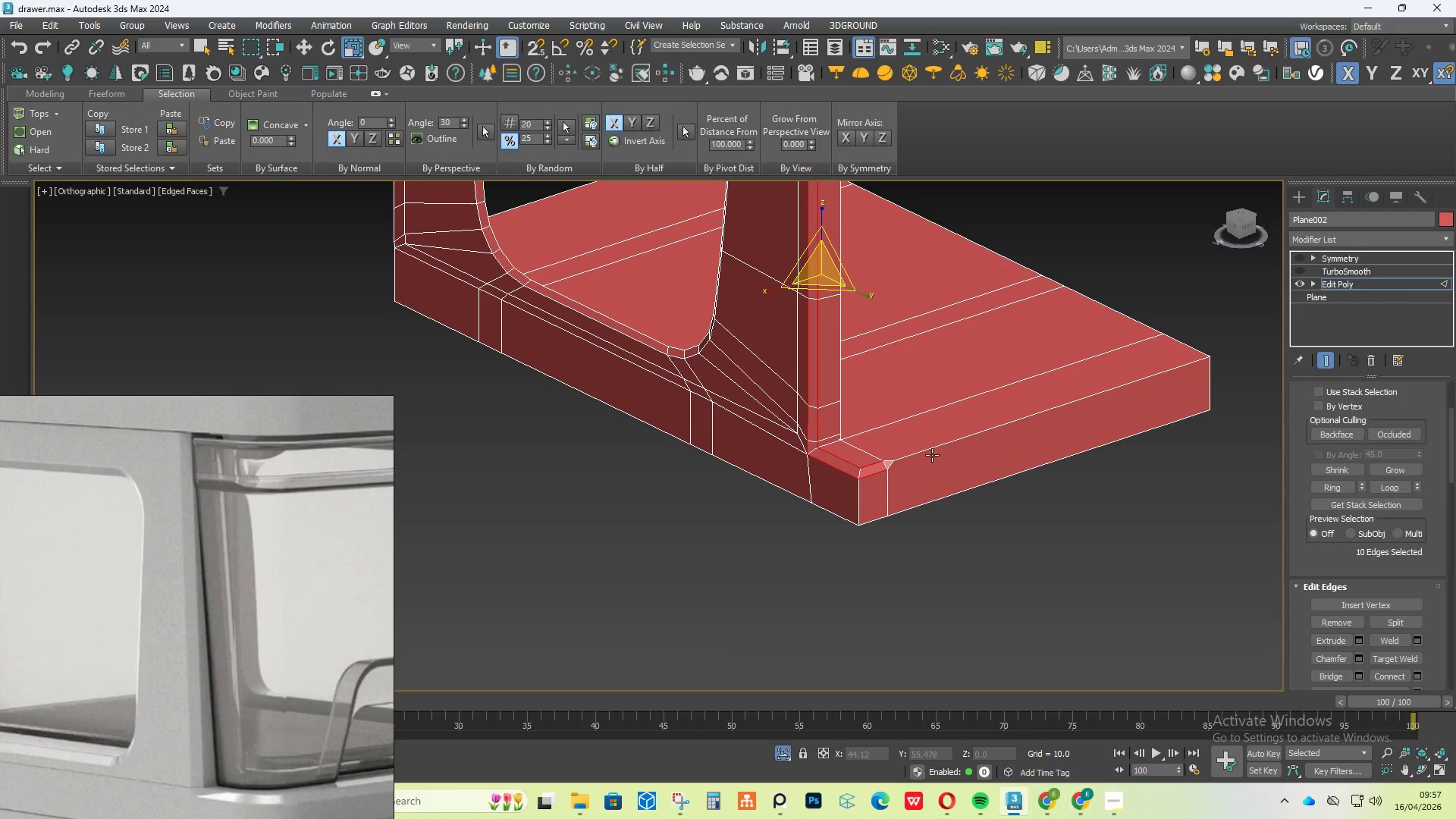 
scroll: coordinate [925, 460], scroll_direction: up, amount: 1.0
 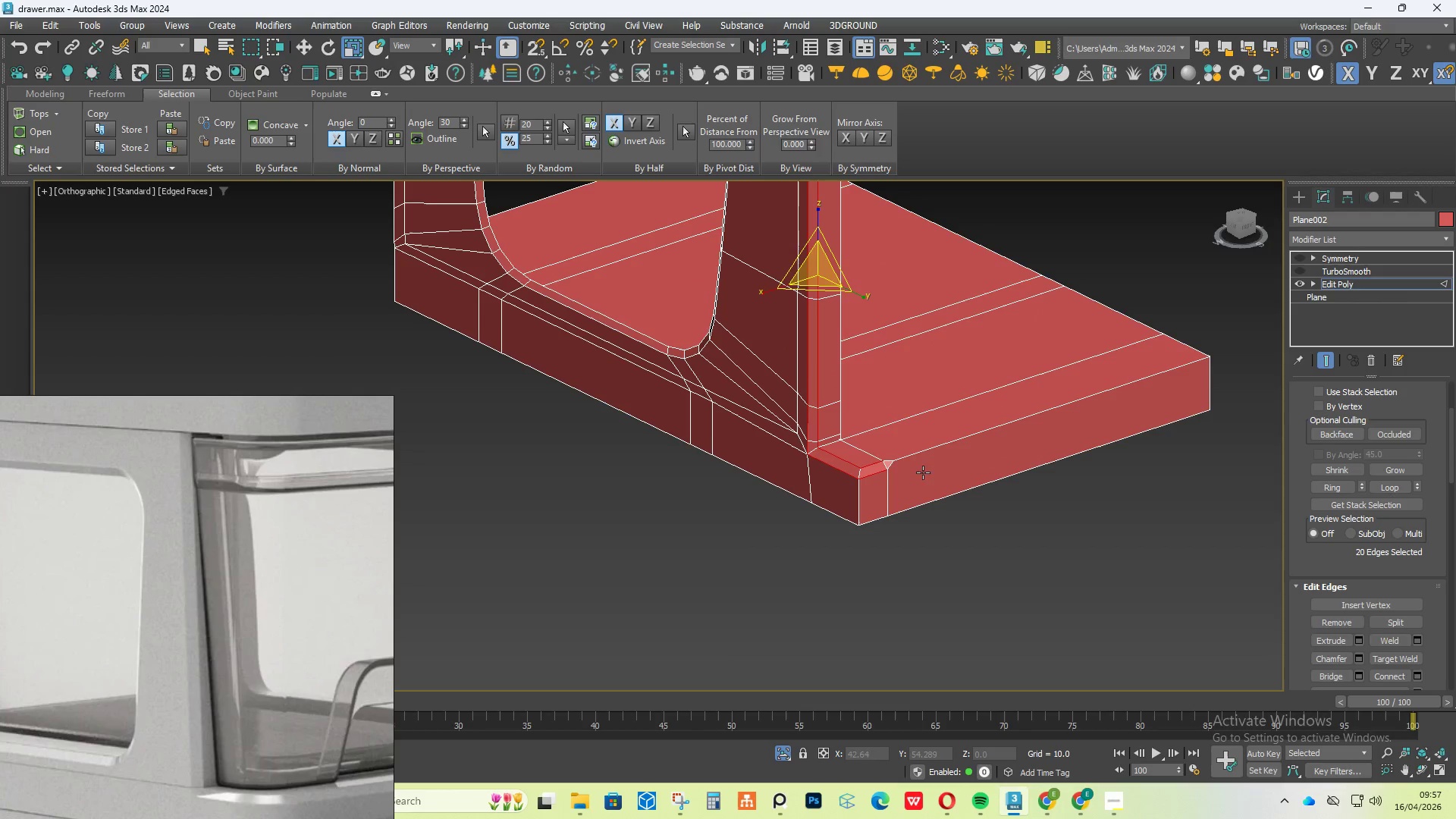 
left_click([932, 454])
 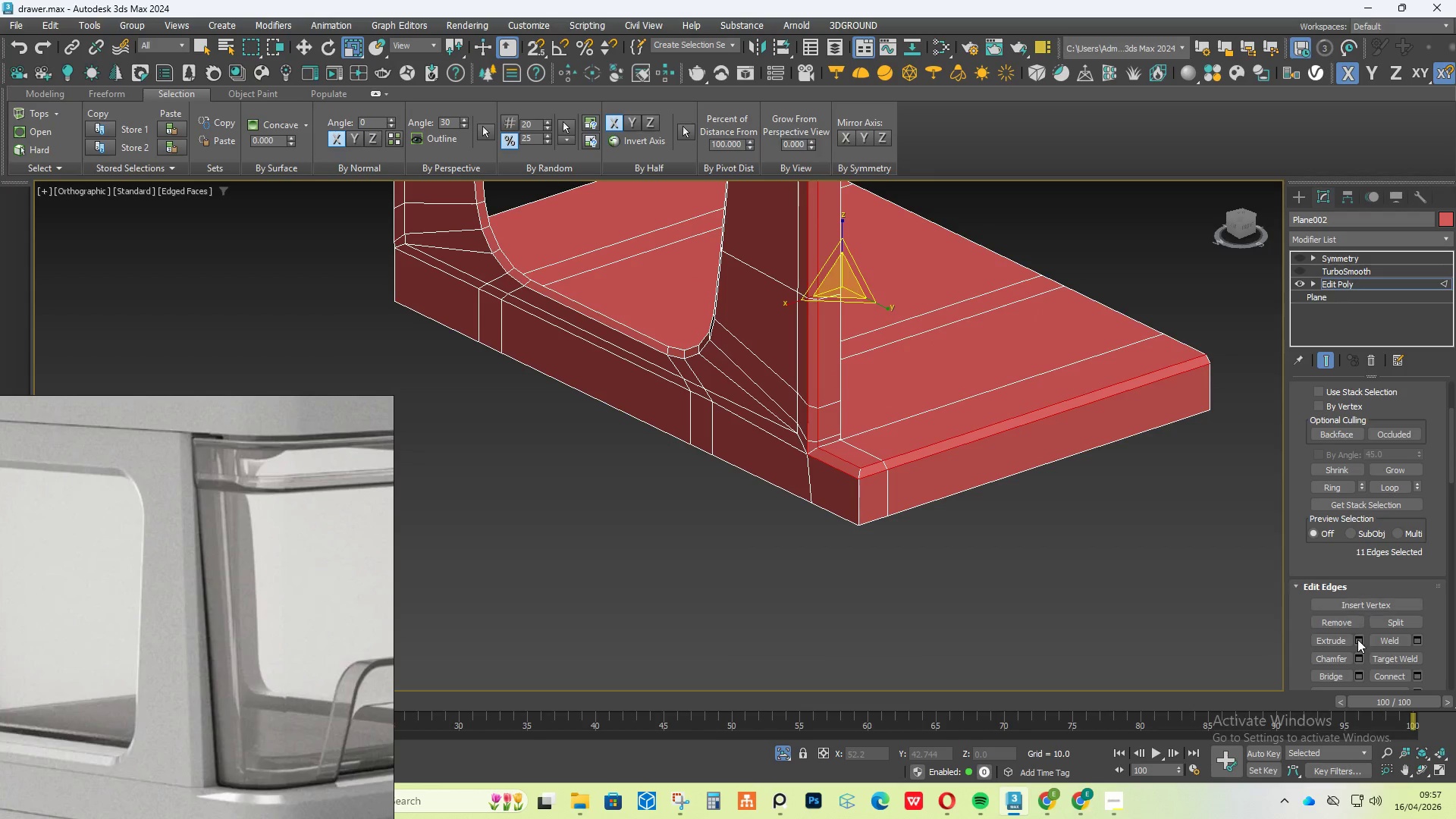 
left_click([1361, 661])
 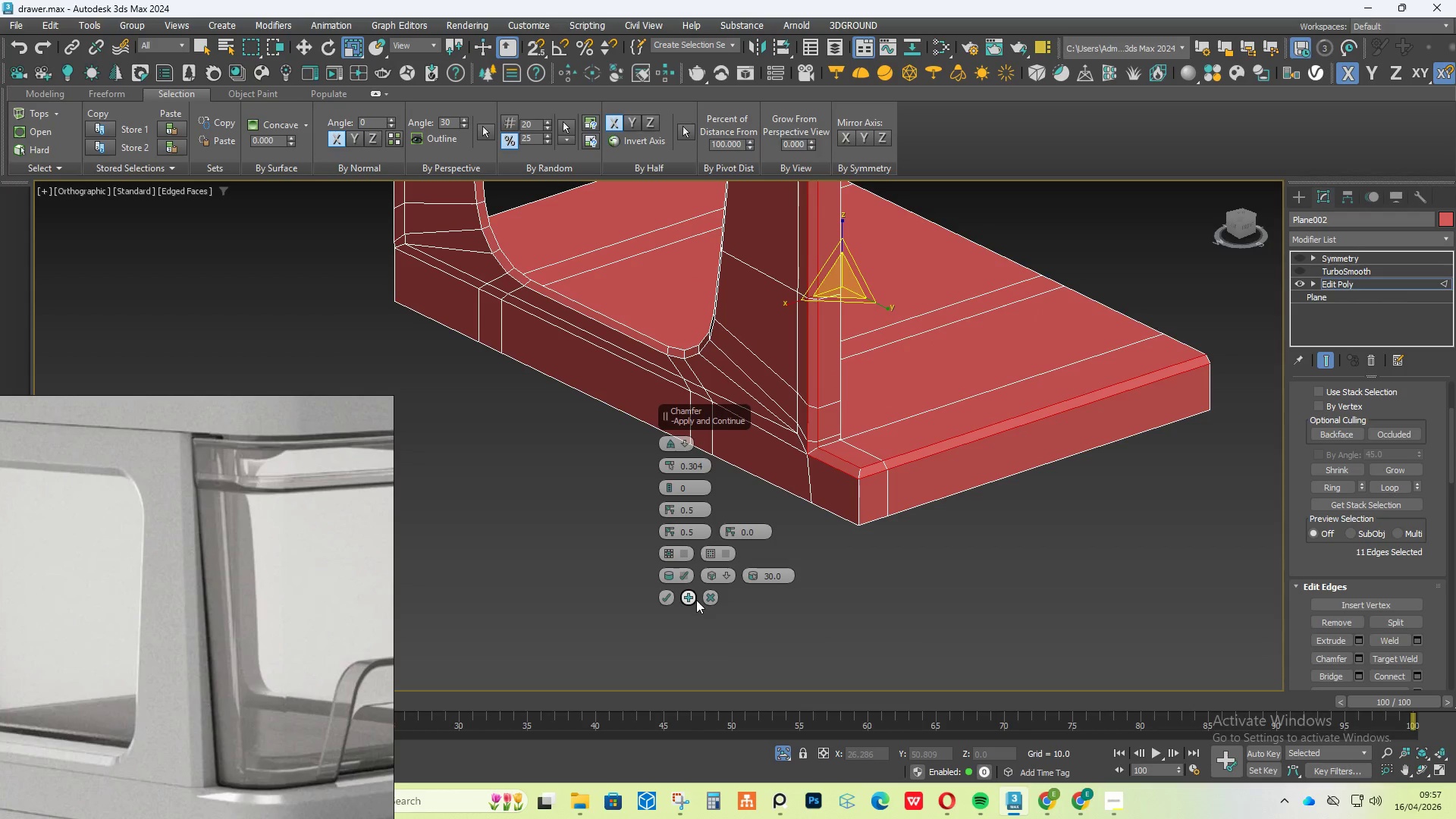 
left_click([669, 597])
 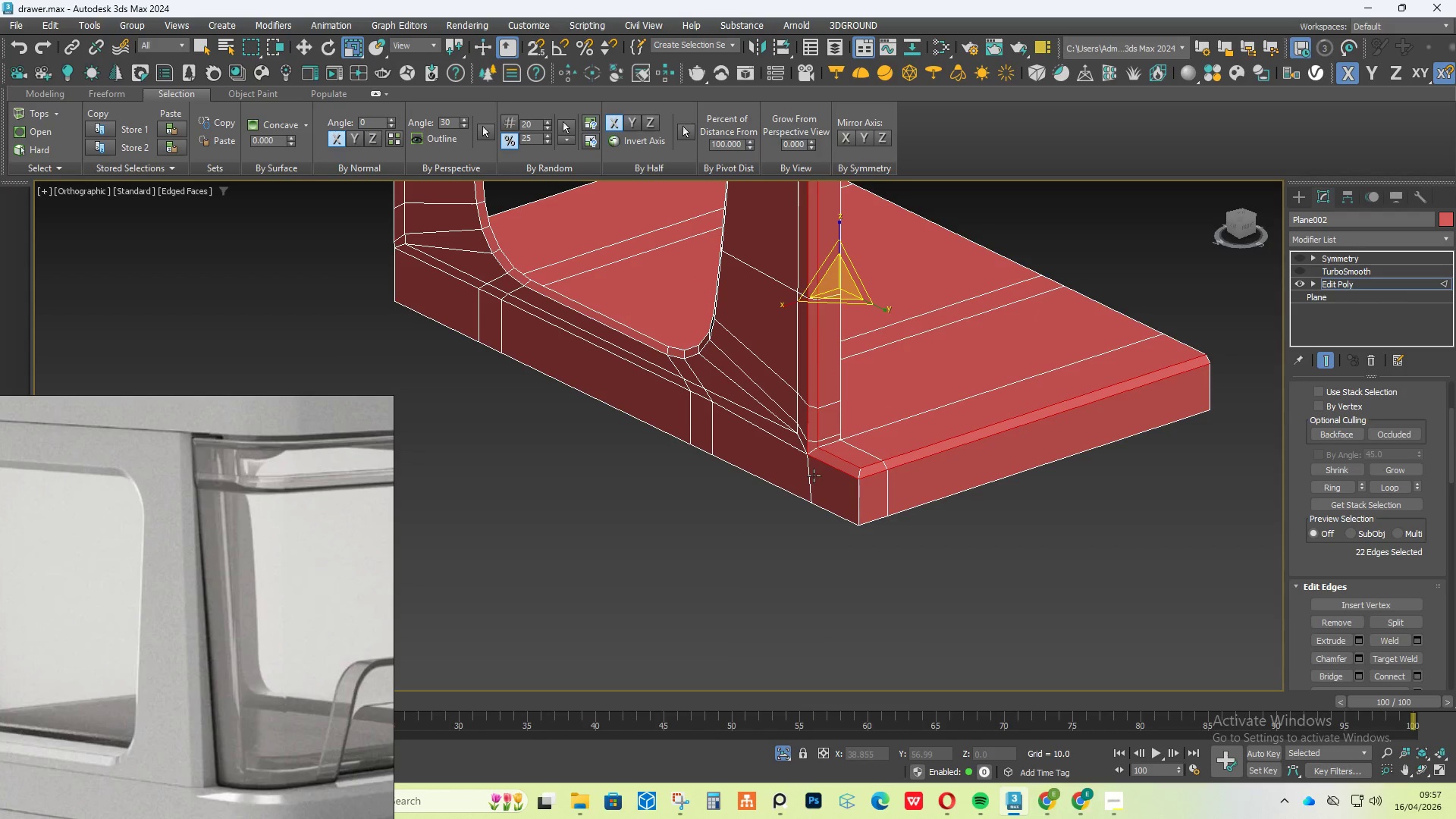 
scroll: coordinate [864, 431], scroll_direction: down, amount: 2.0
 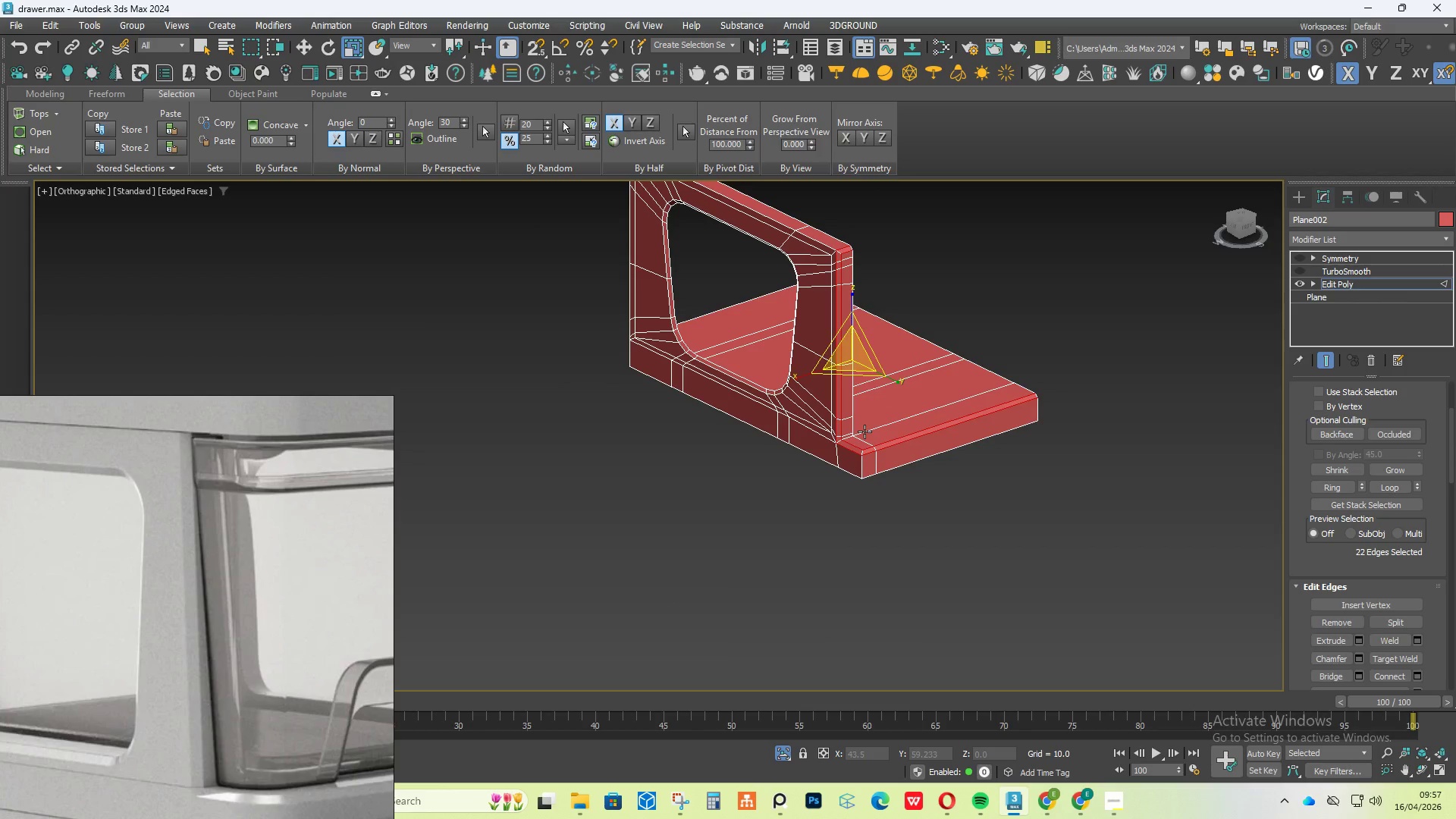 
hold_key(key=AltLeft, duration=2.56)
scroll: coordinate [848, 407], scroll_direction: down, amount: 1.0
 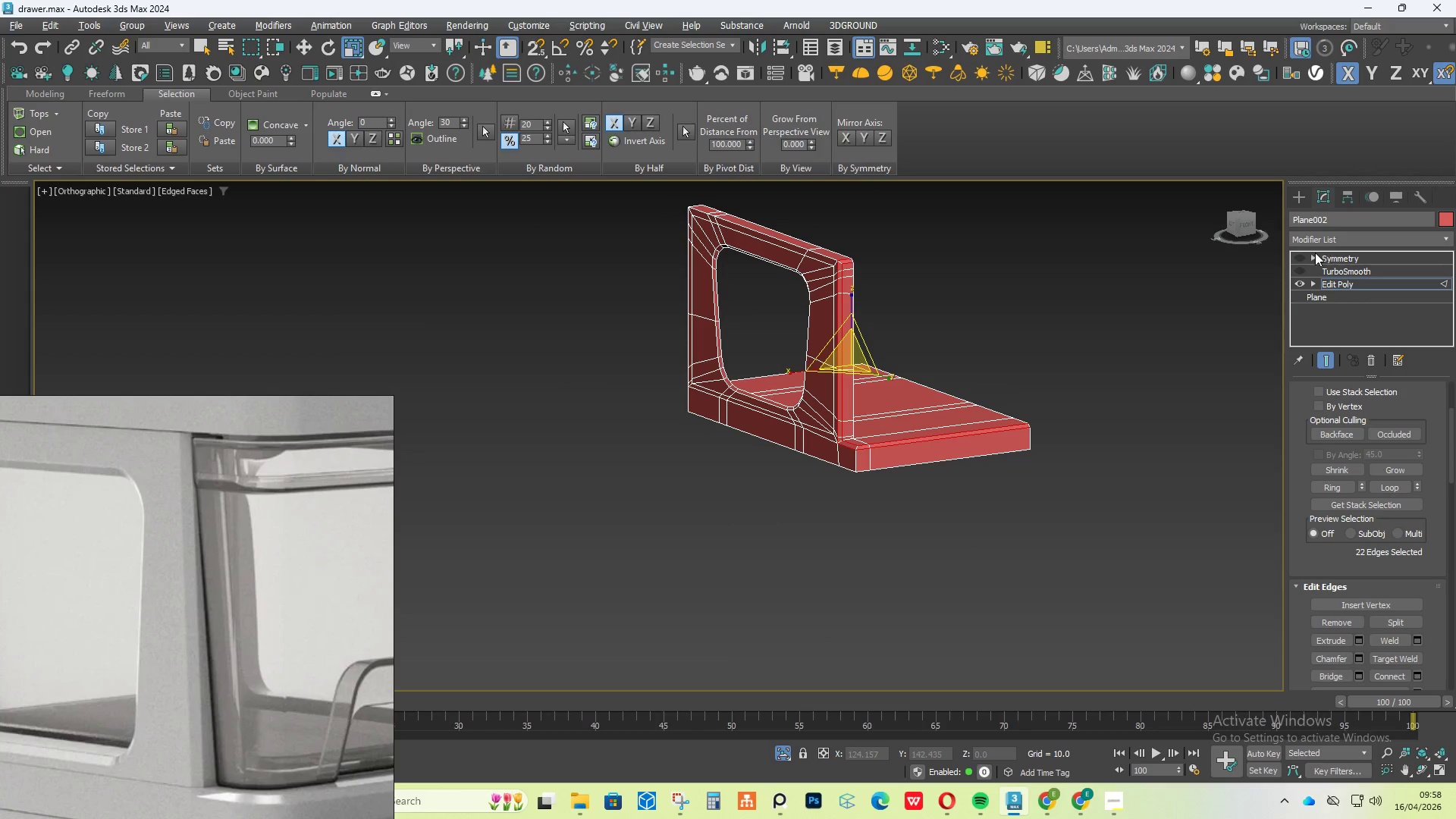 
left_click([1301, 258])
 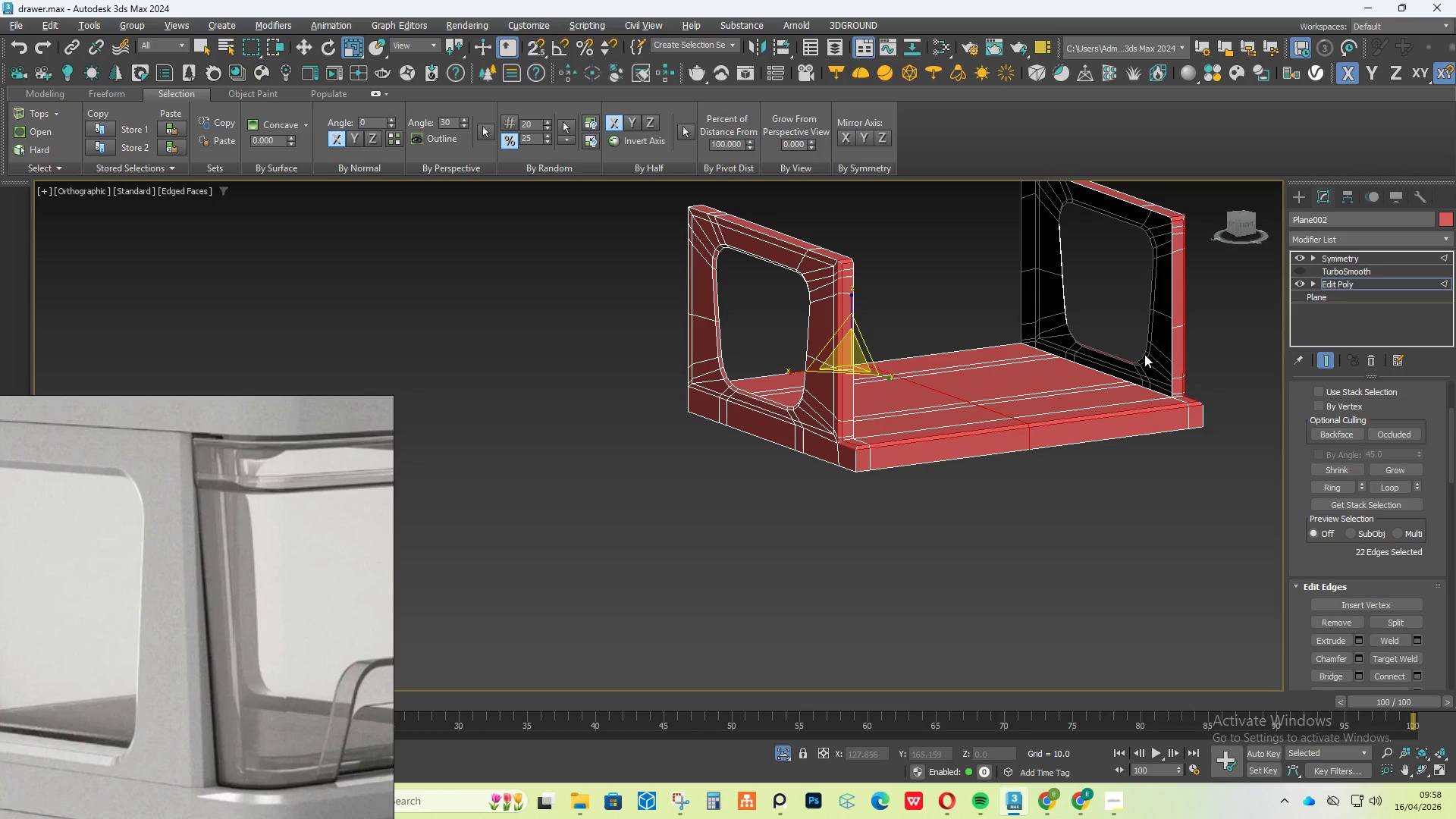 
hold_key(key=AltLeft, duration=1.23)
 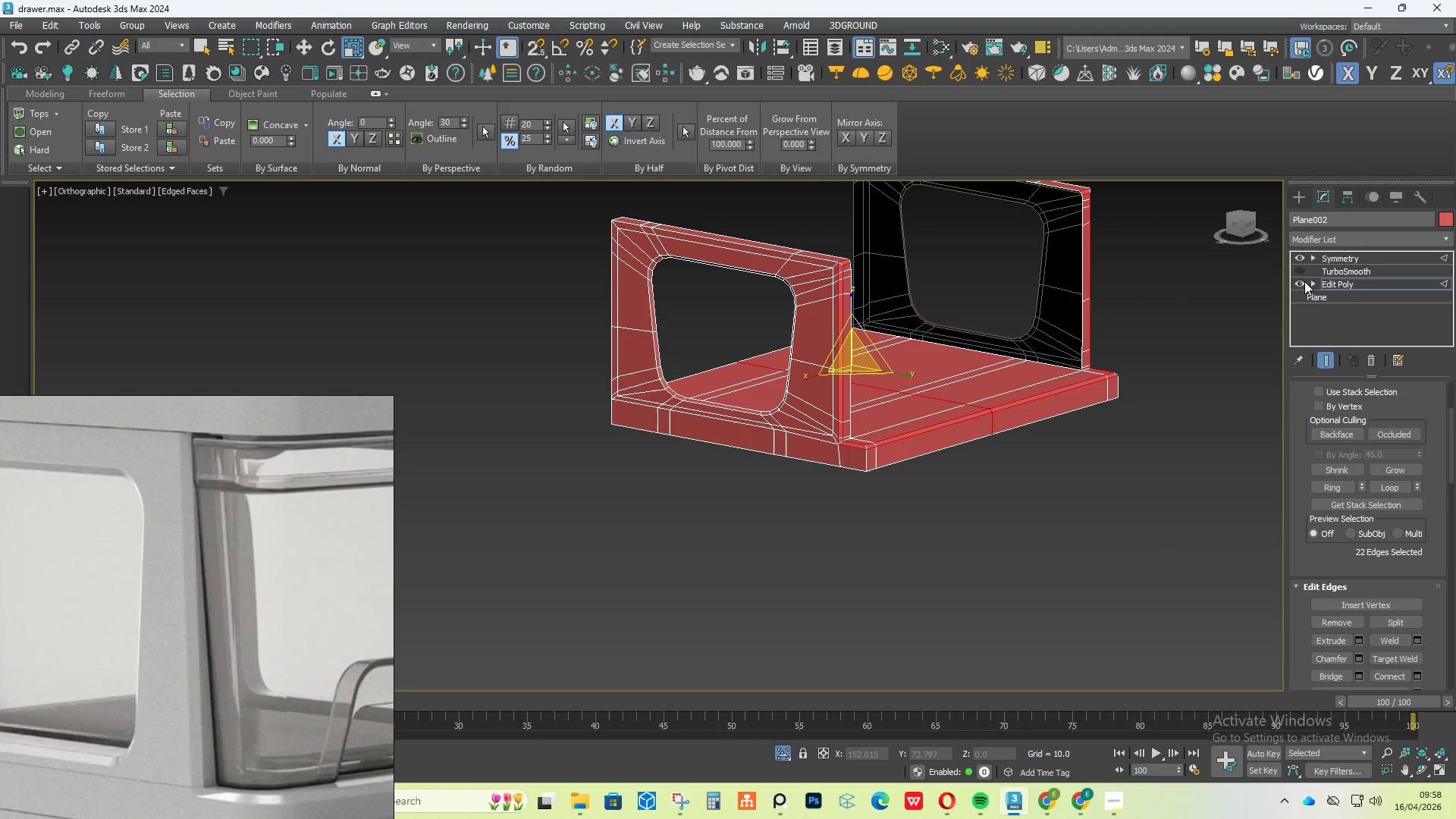 
left_click([1299, 272])
 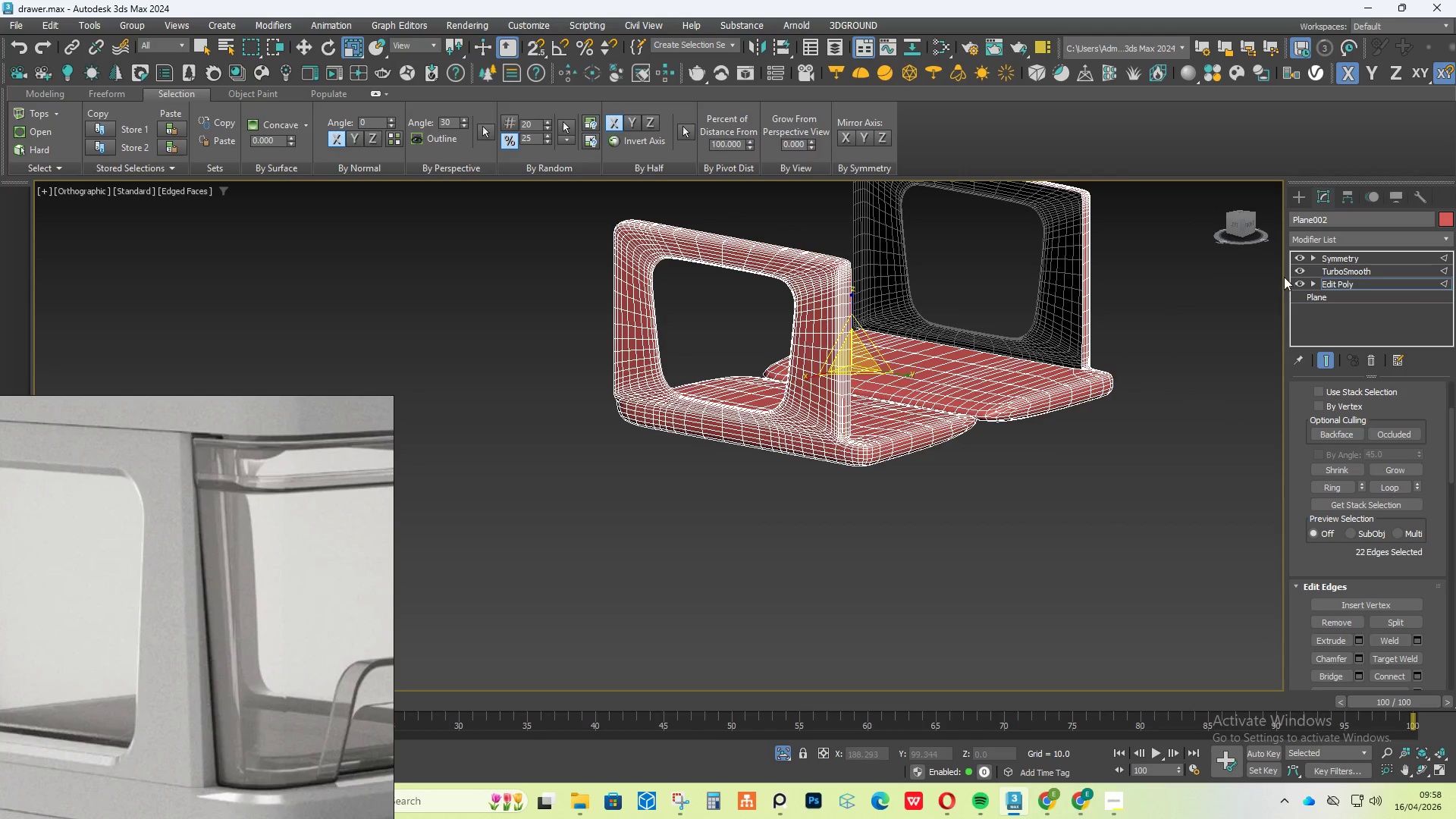 
left_click([1302, 270])
 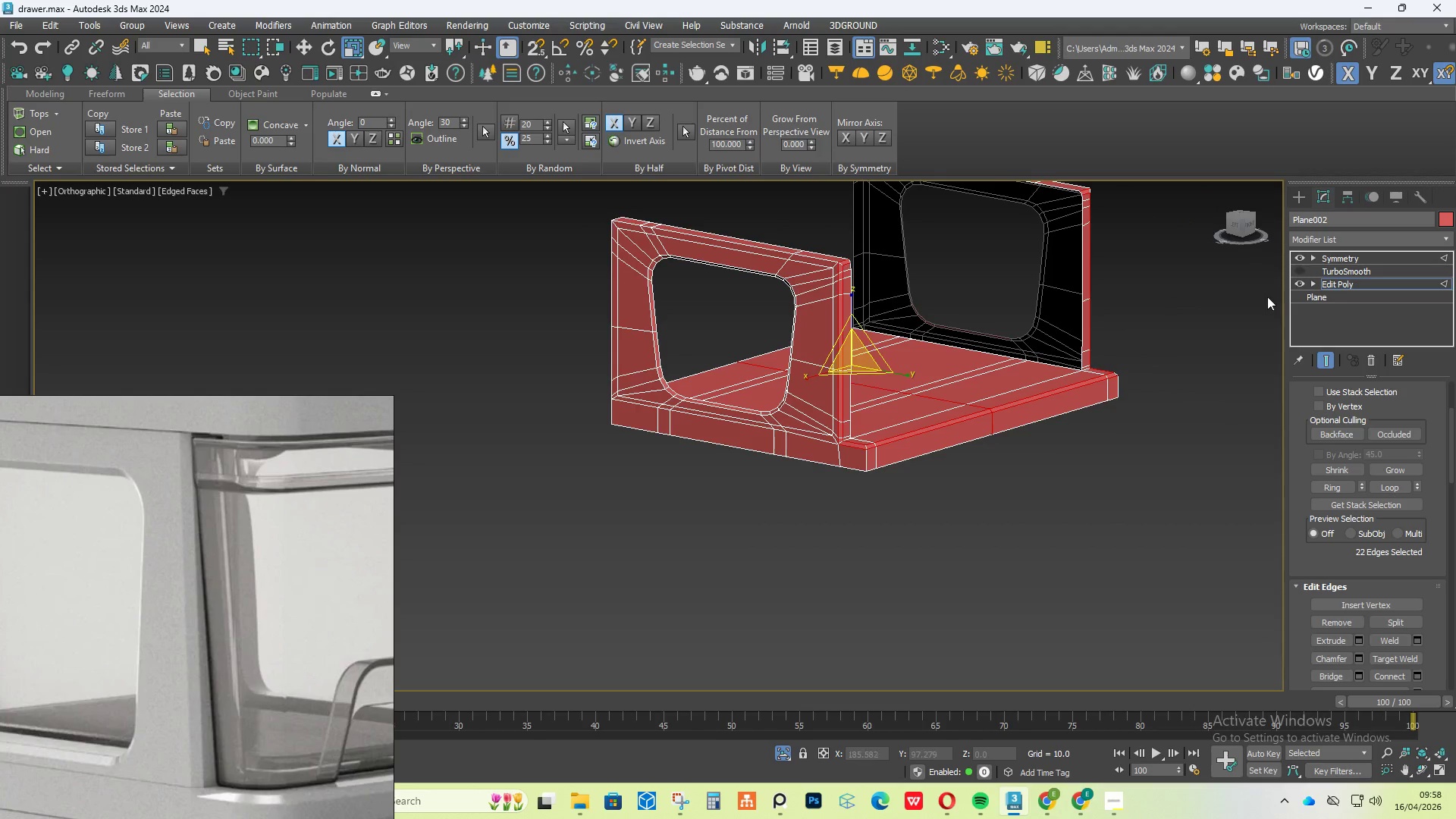 
hold_key(key=AltLeft, duration=0.67)
 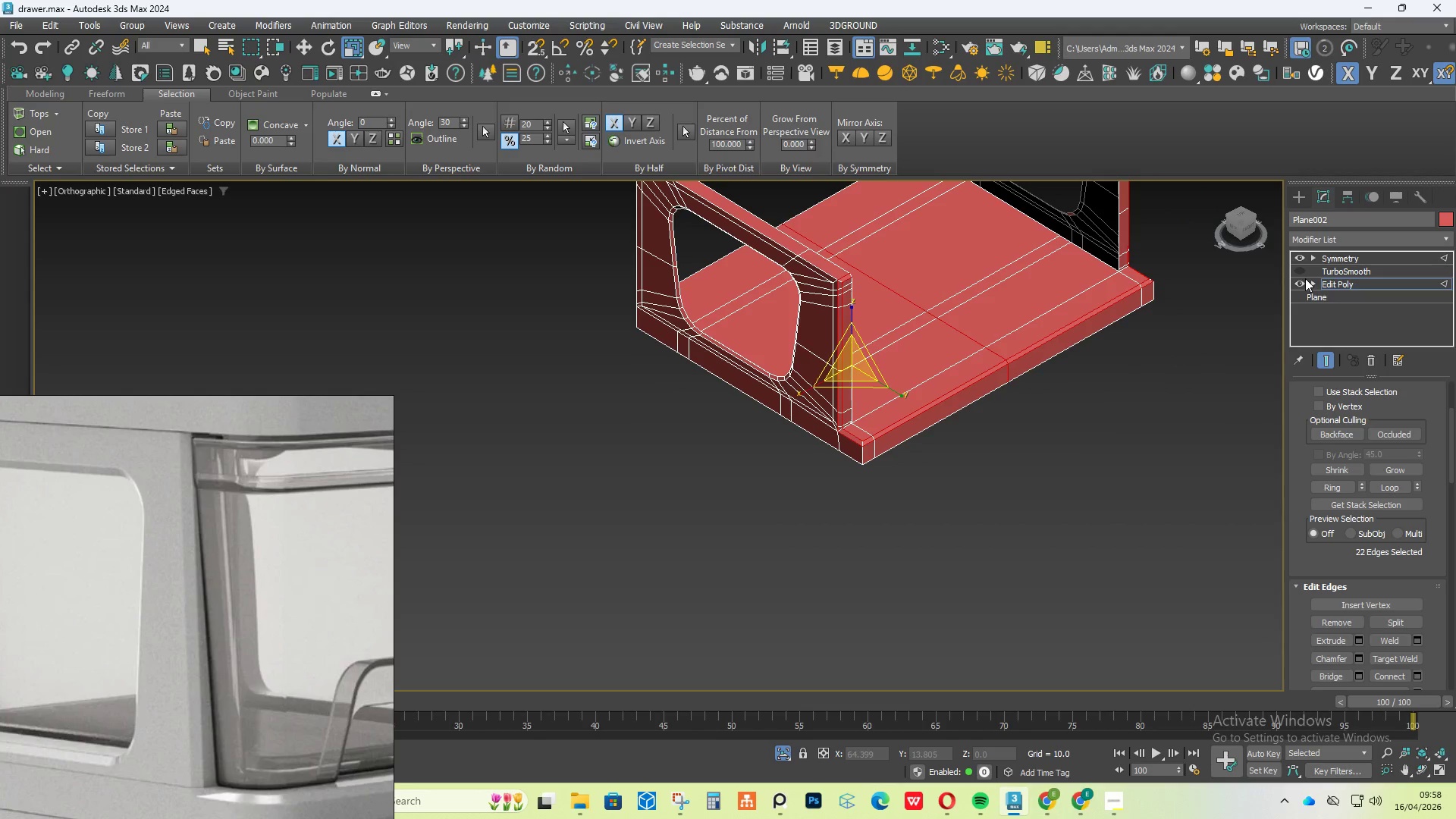 
left_click([1301, 271])
 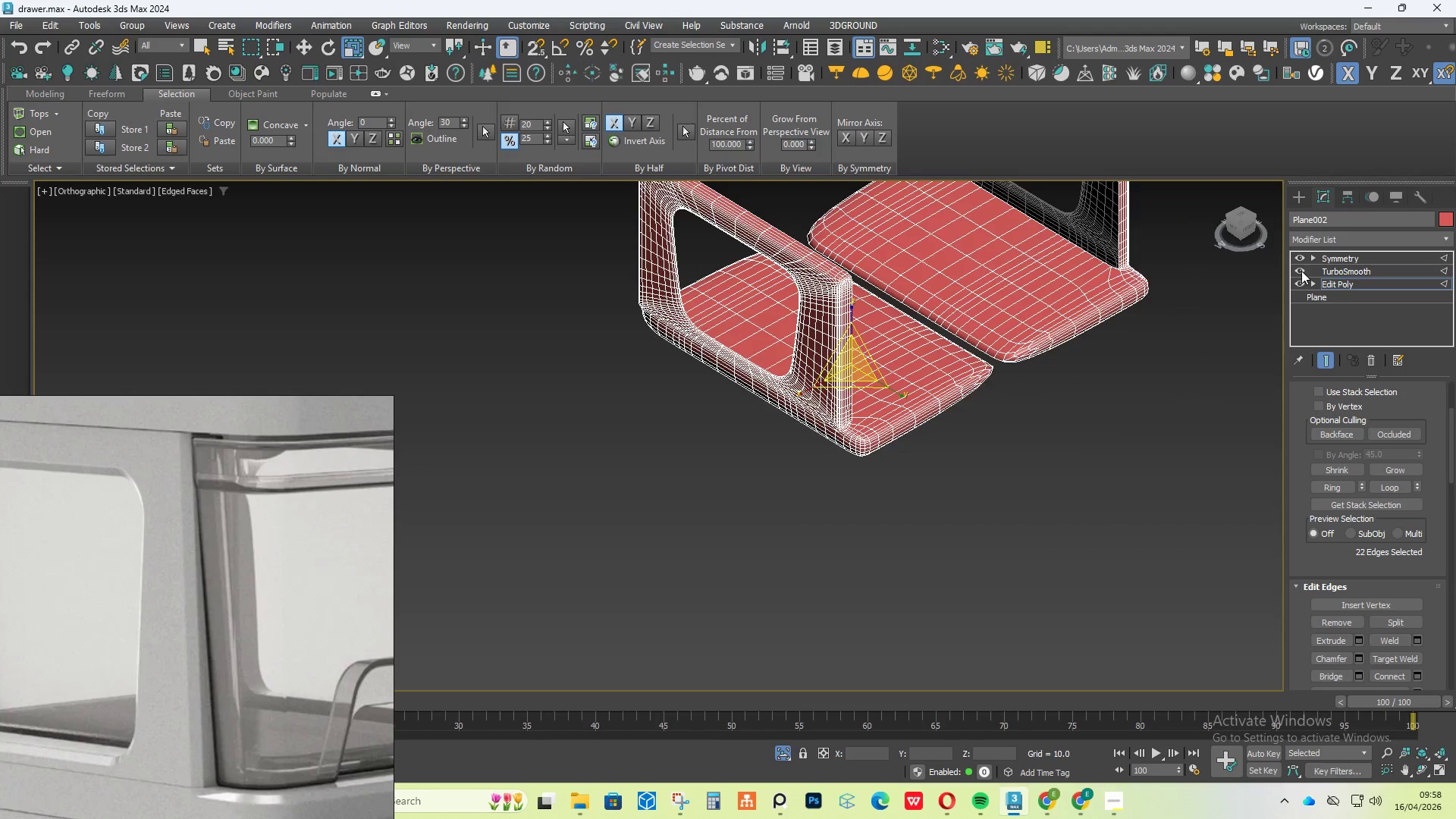 
left_click_drag(start_coordinate=[1331, 273], to_coordinate=[1333, 258])
 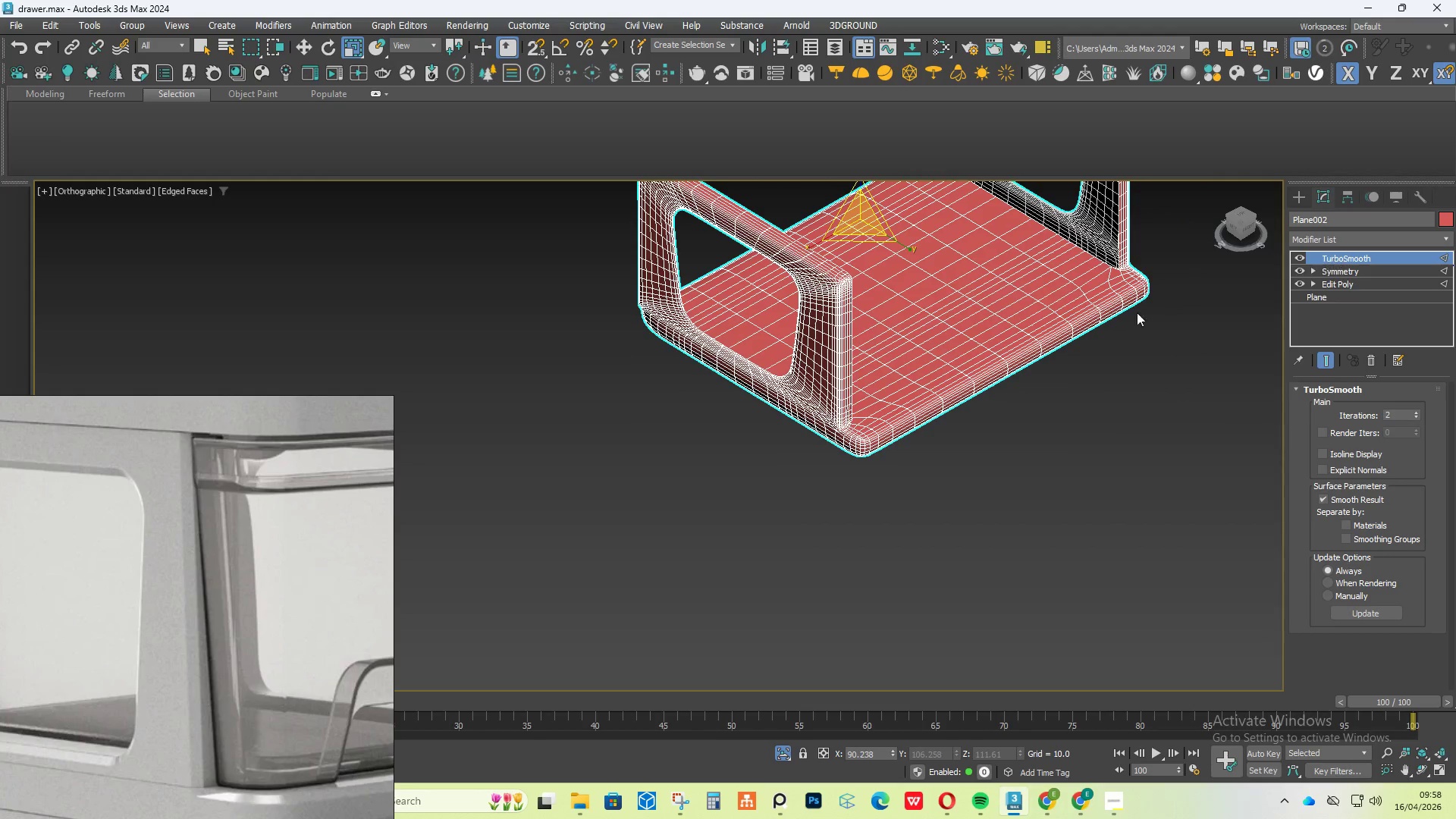 
hold_key(key=AltLeft, duration=0.41)
 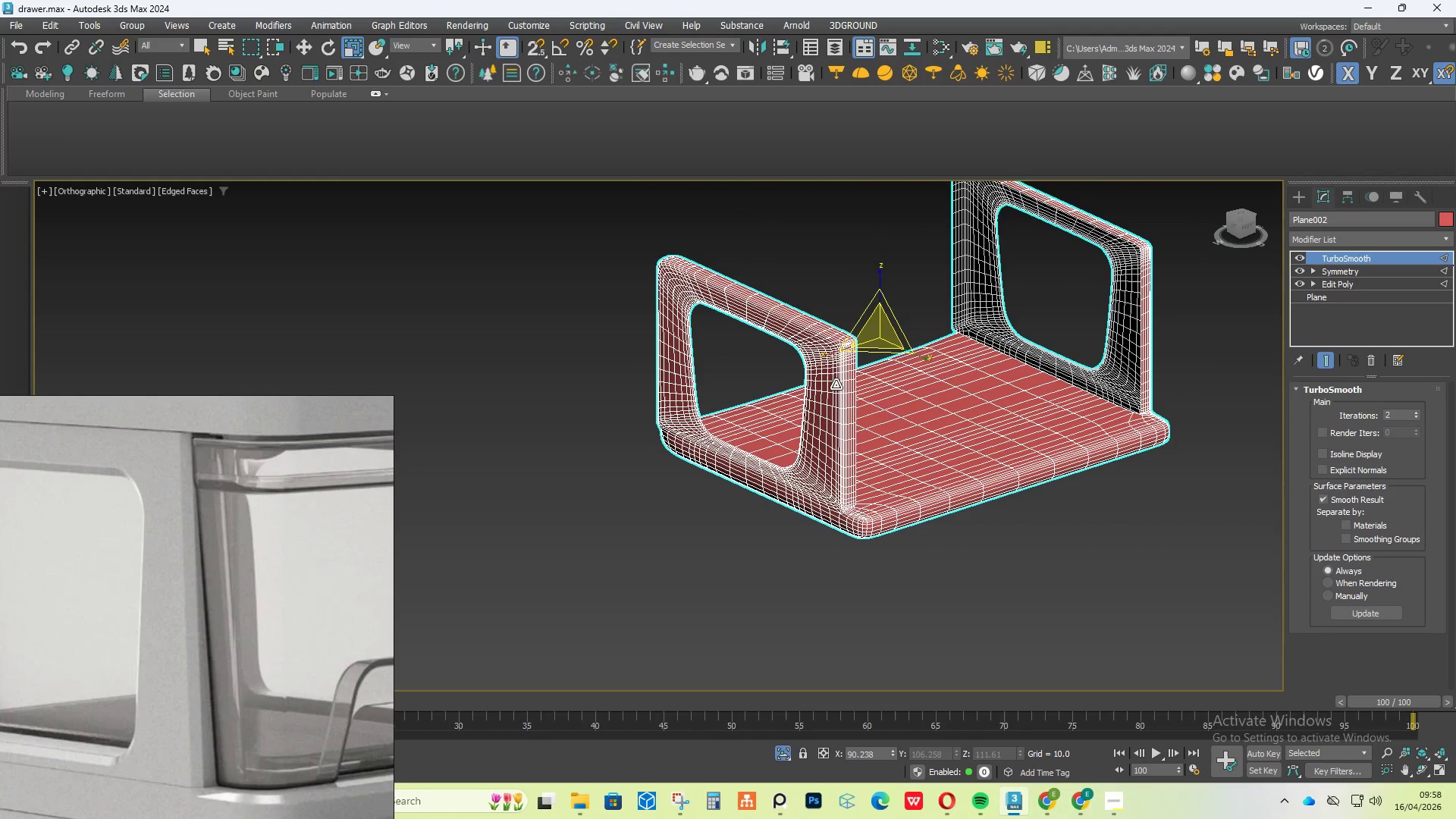 
hold_key(key=AltLeft, duration=0.67)
 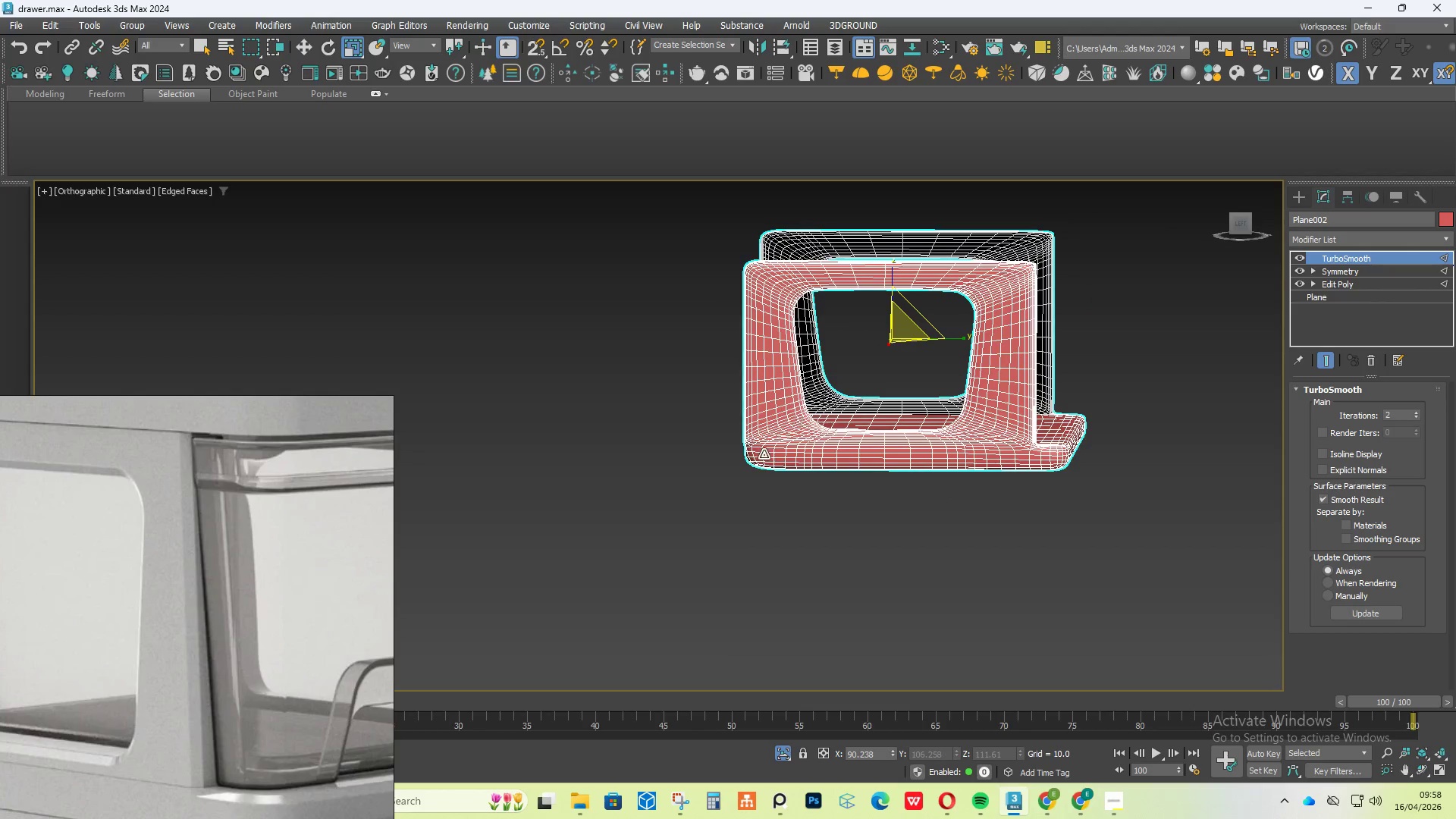 
scroll: coordinate [758, 428], scroll_direction: up, amount: 6.0
 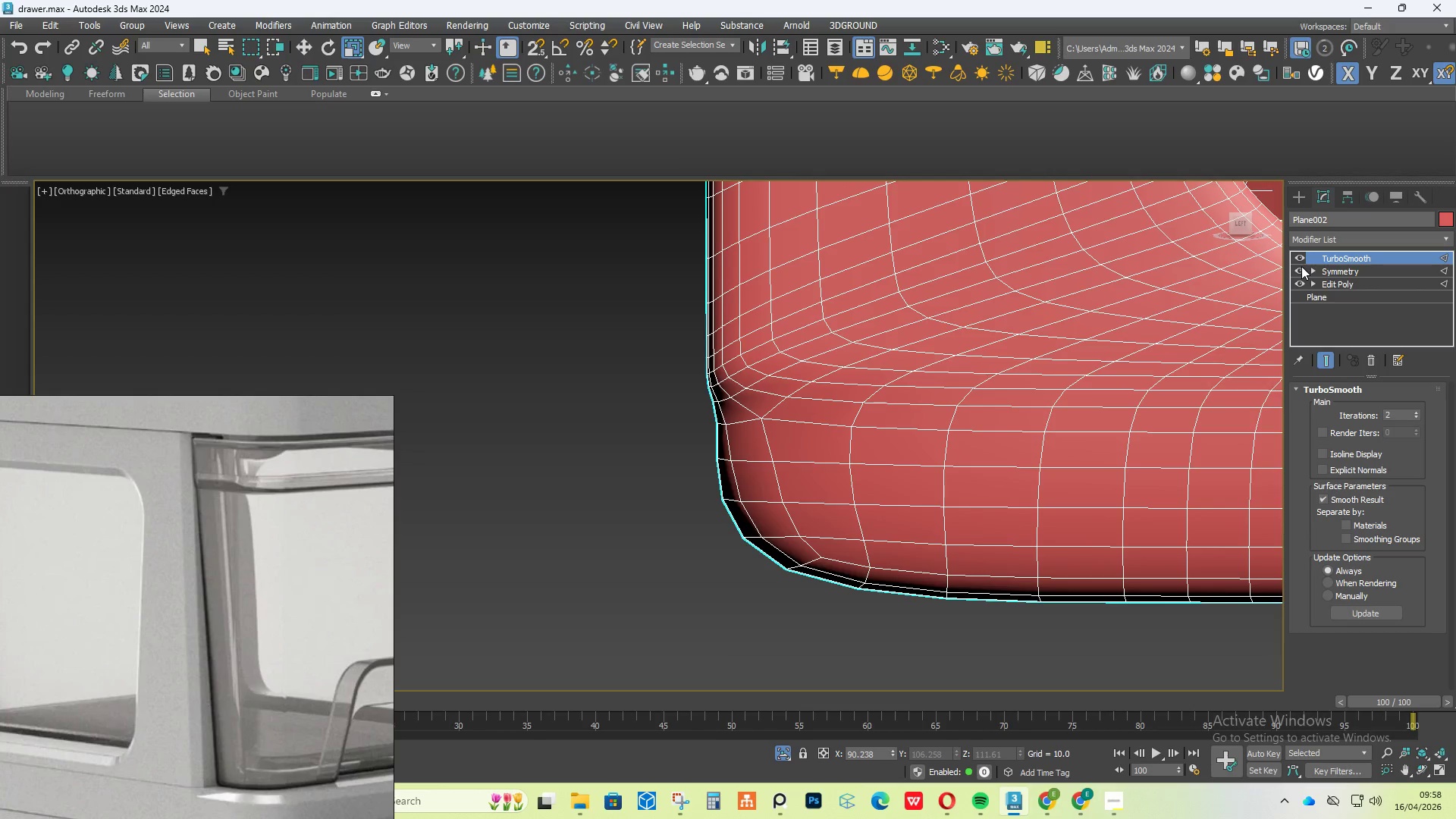 
left_click([1297, 256])
 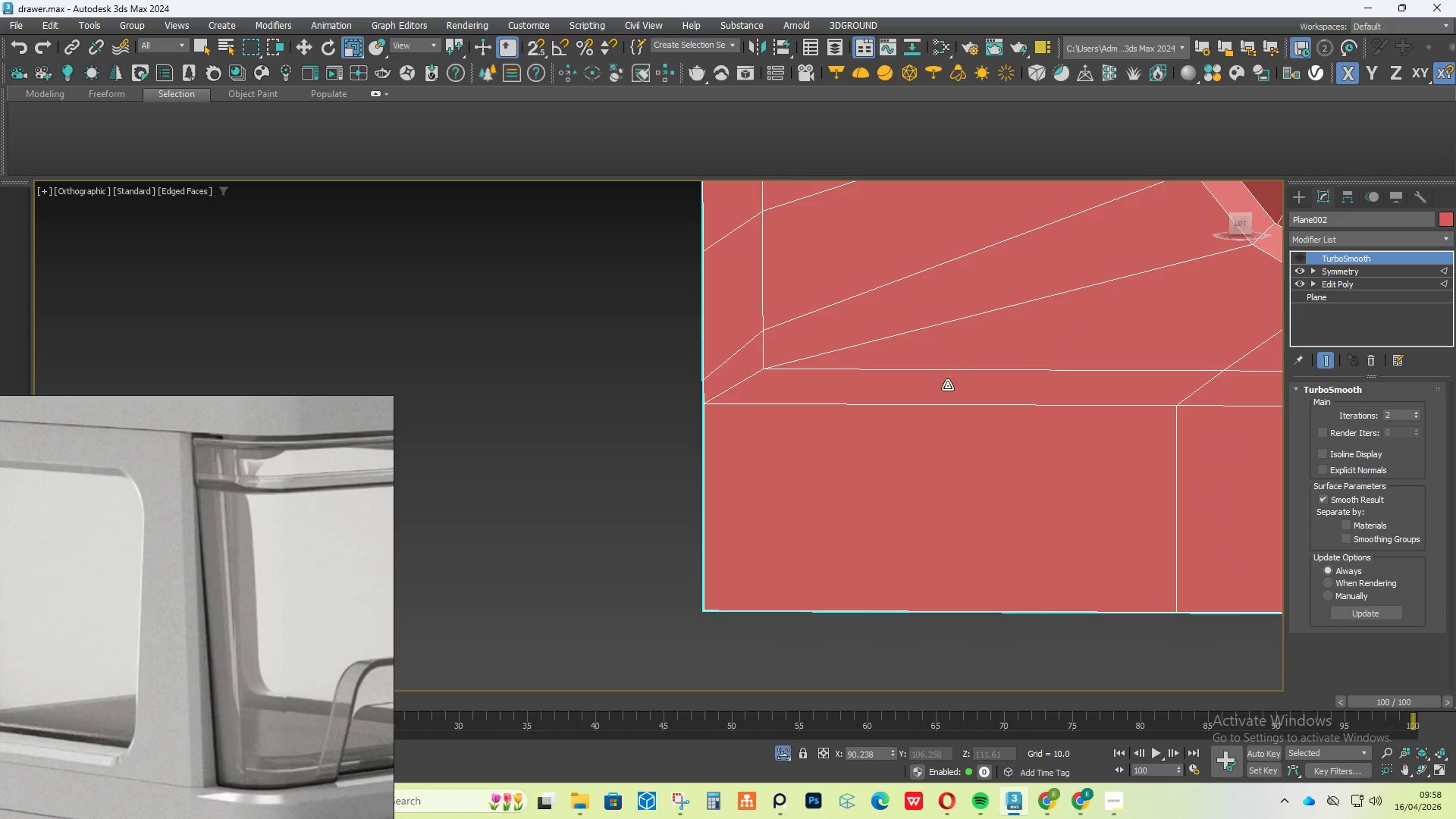 
scroll: coordinate [809, 403], scroll_direction: down, amount: 4.0
 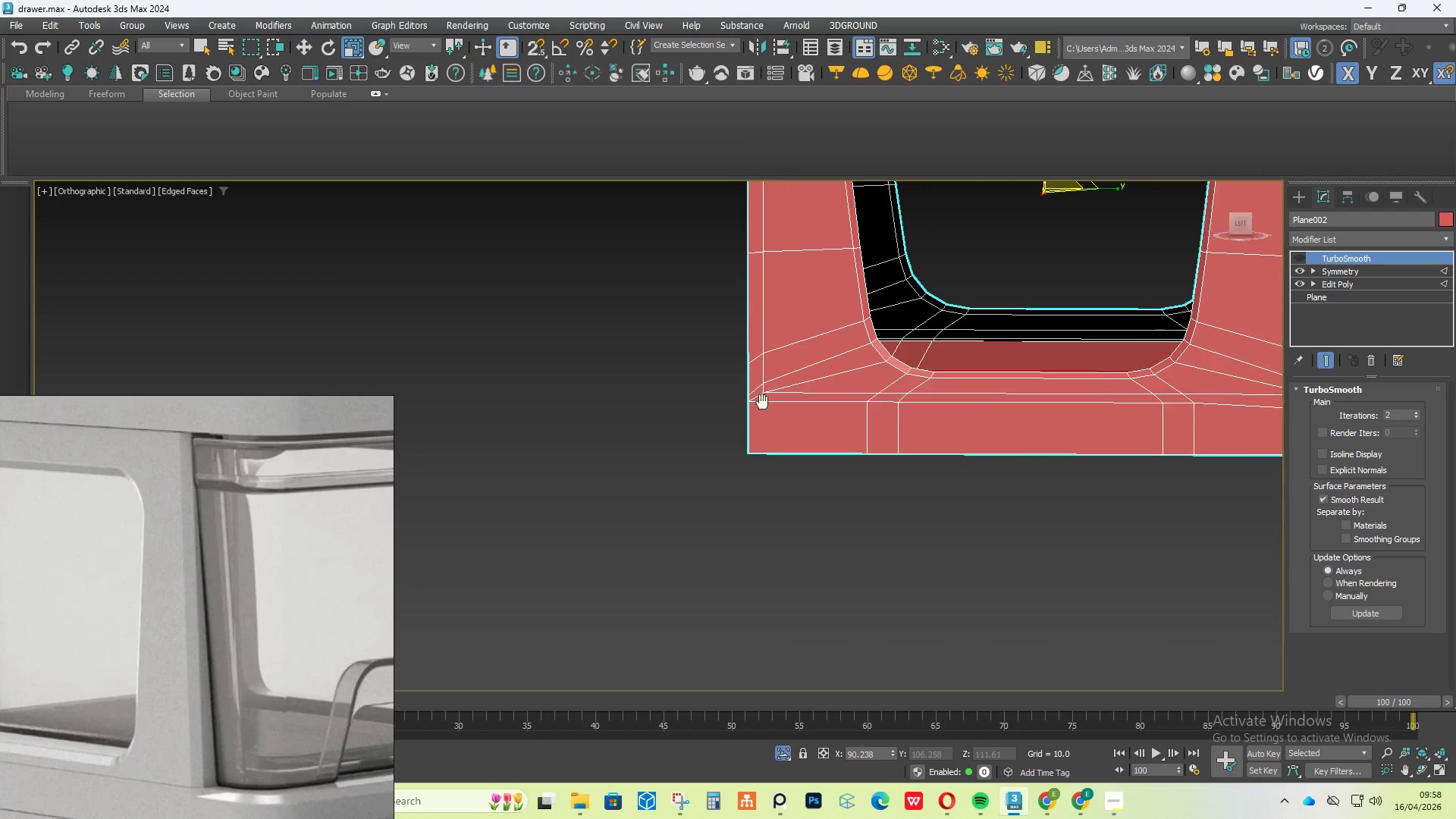 
hold_key(key=AltLeft, duration=1.84)
scroll: coordinate [1101, 372], scroll_direction: up, amount: 1.0
 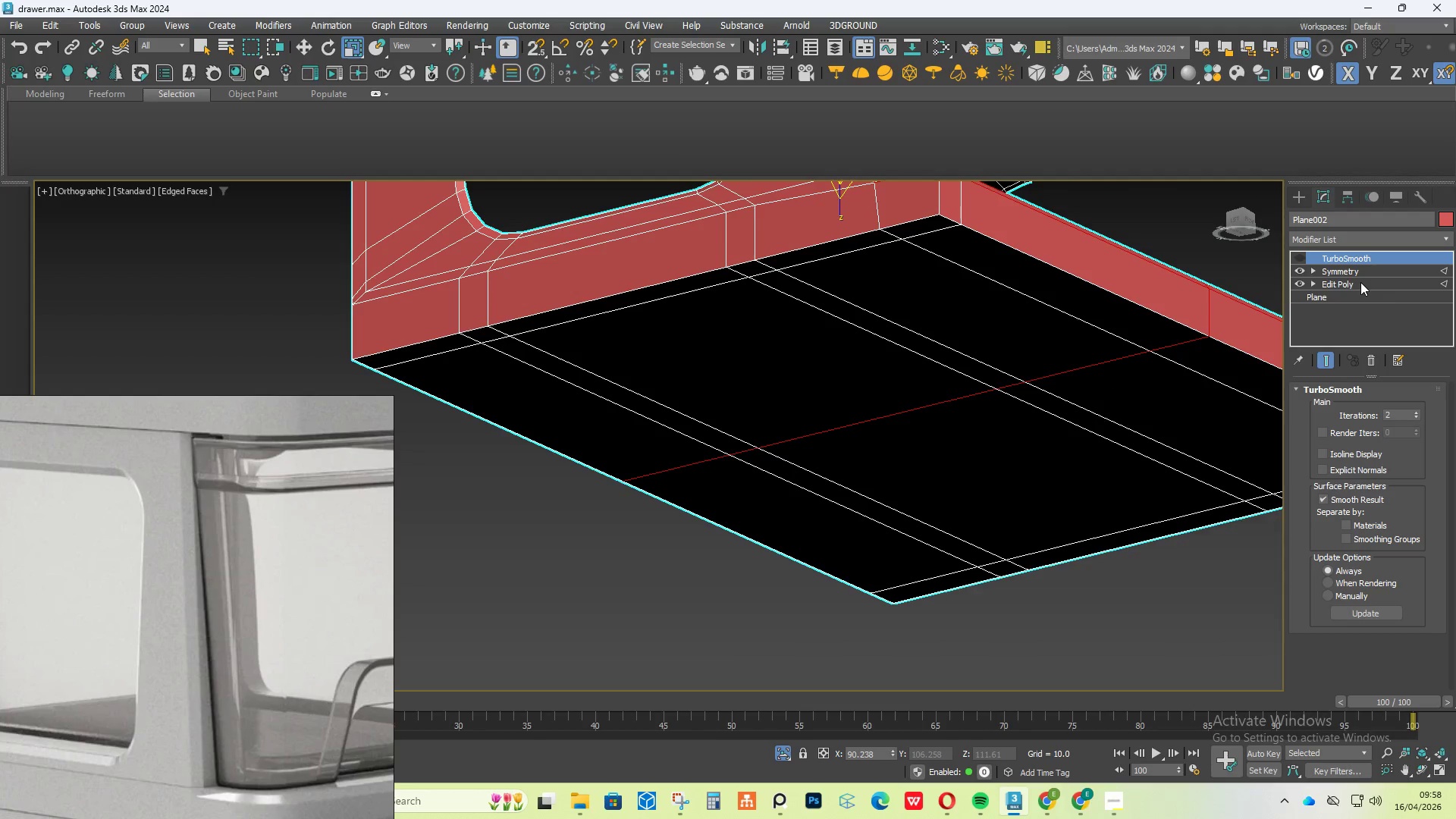 
left_click([1360, 282])
 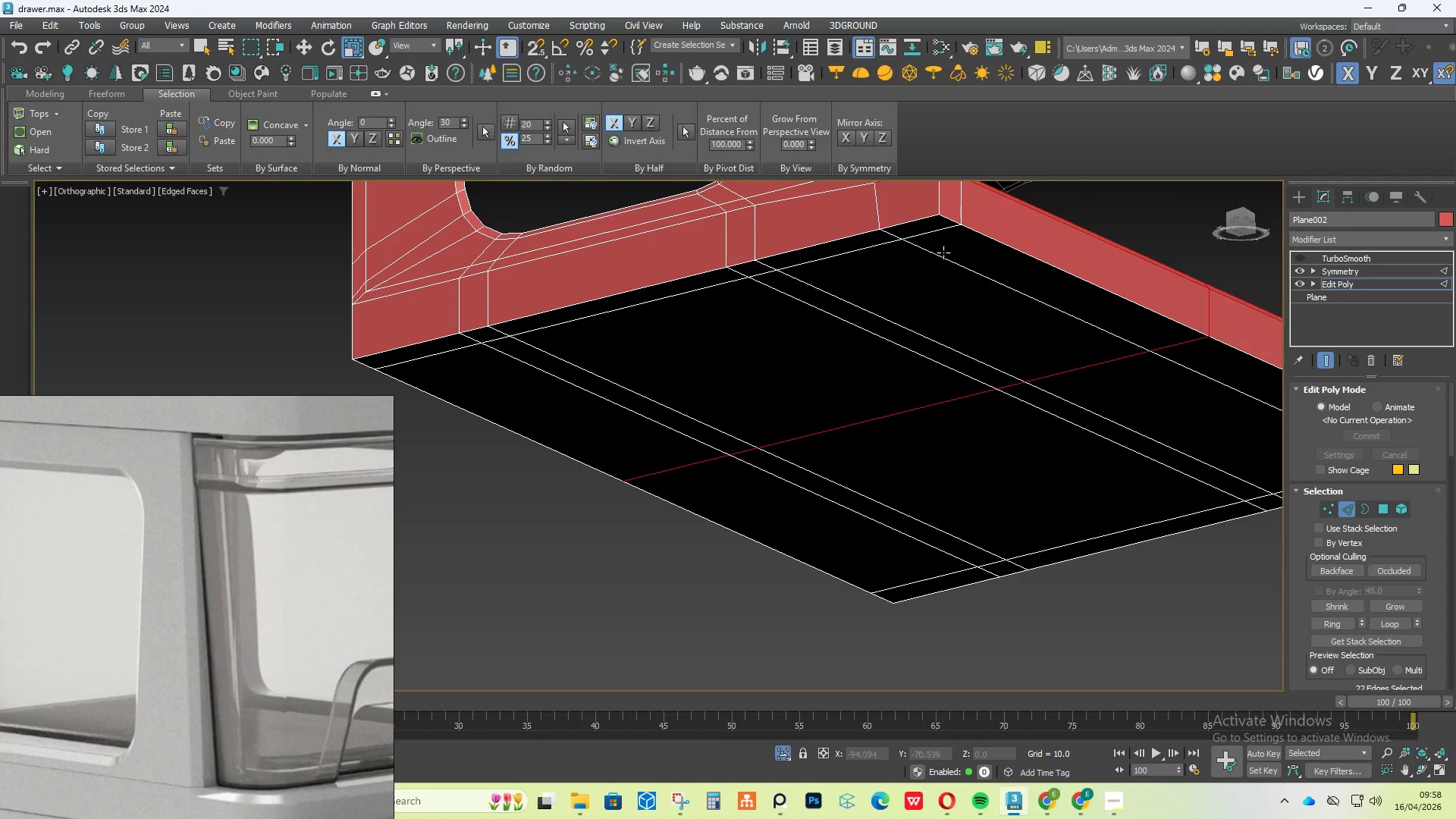 
hold_key(key=AltLeft, duration=0.56)
 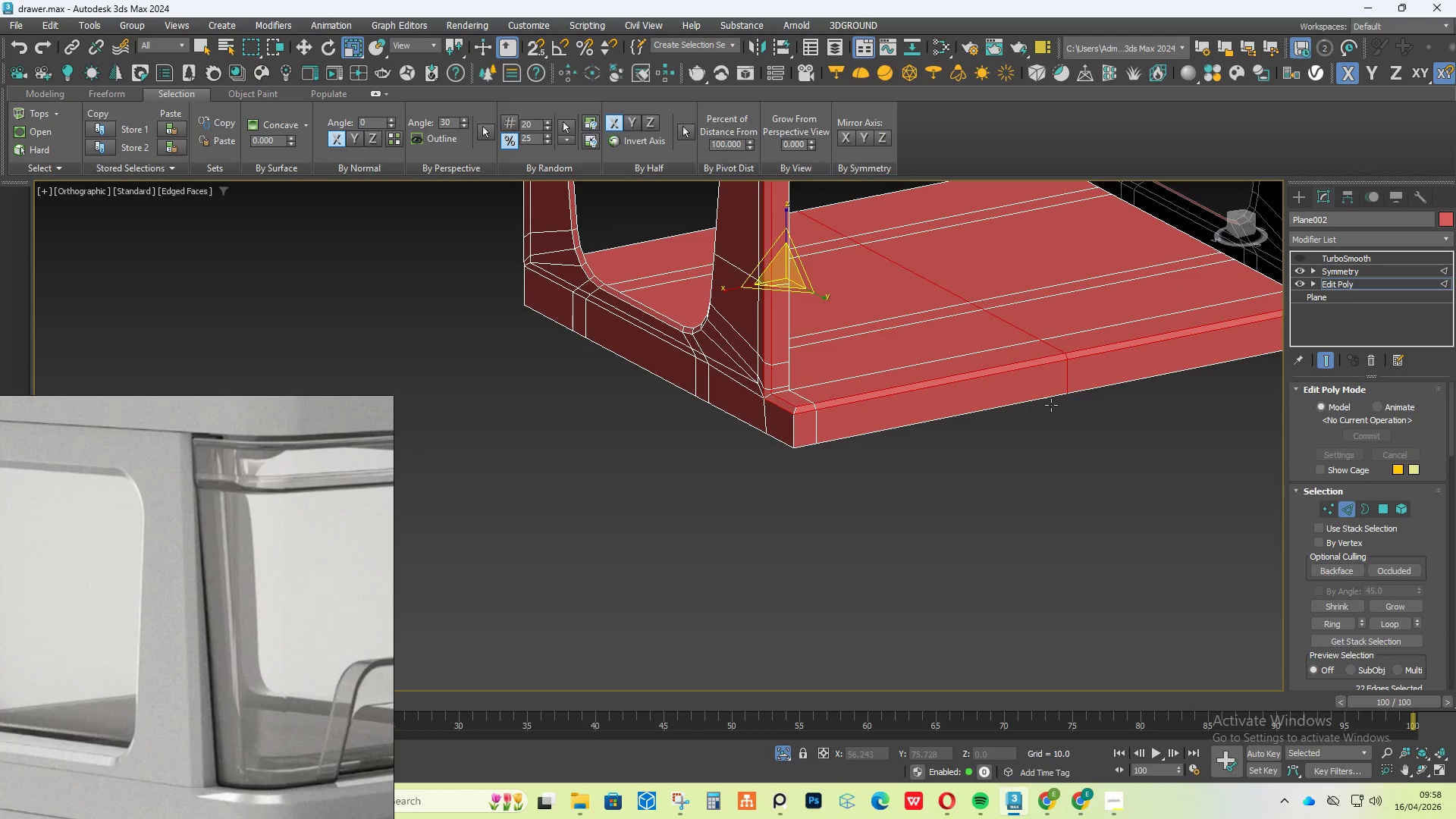 
scroll: coordinate [930, 379], scroll_direction: down, amount: 1.0
 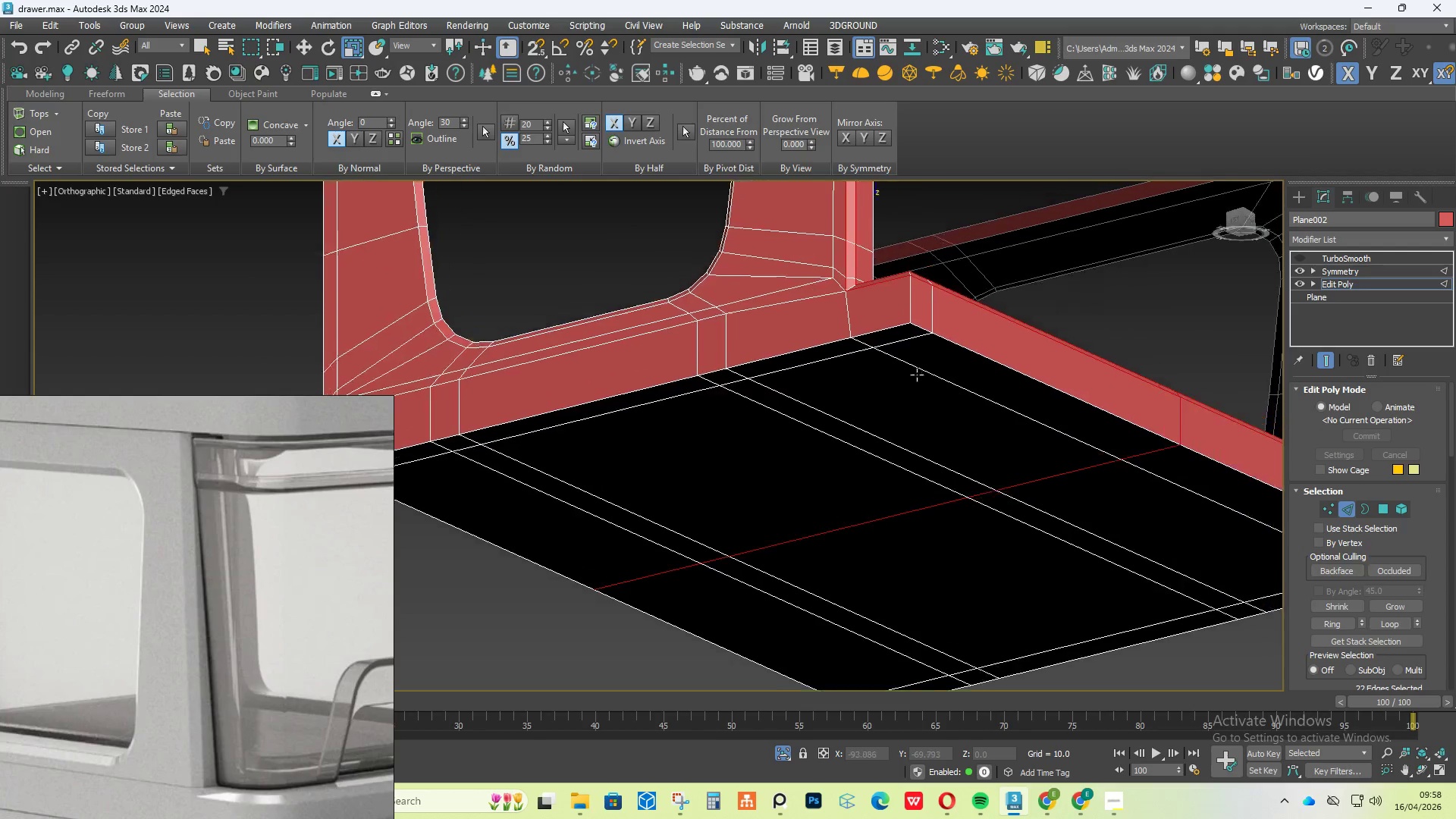 
hold_key(key=AltLeft, duration=1.12)
 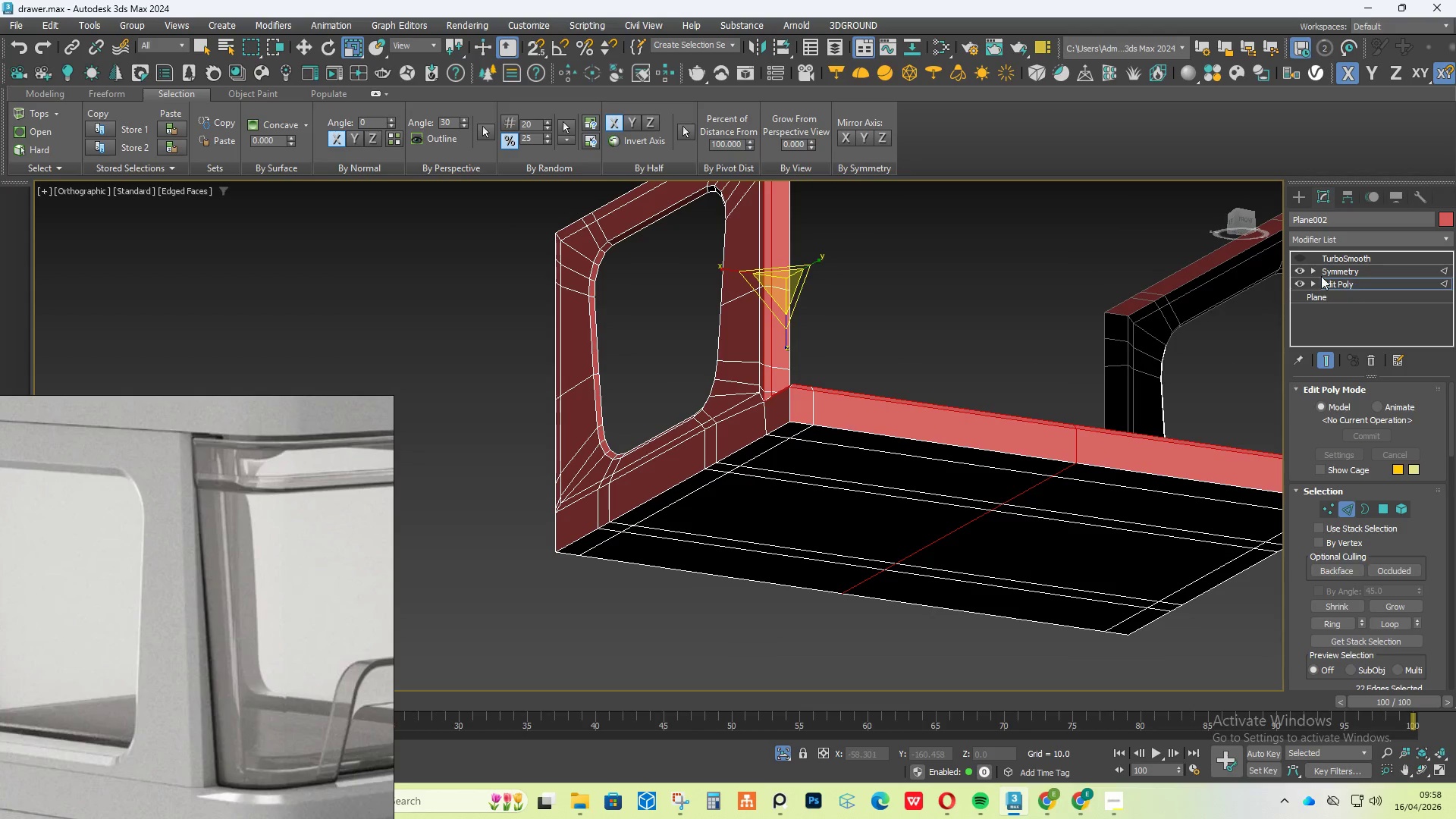 
left_click([1341, 267])
 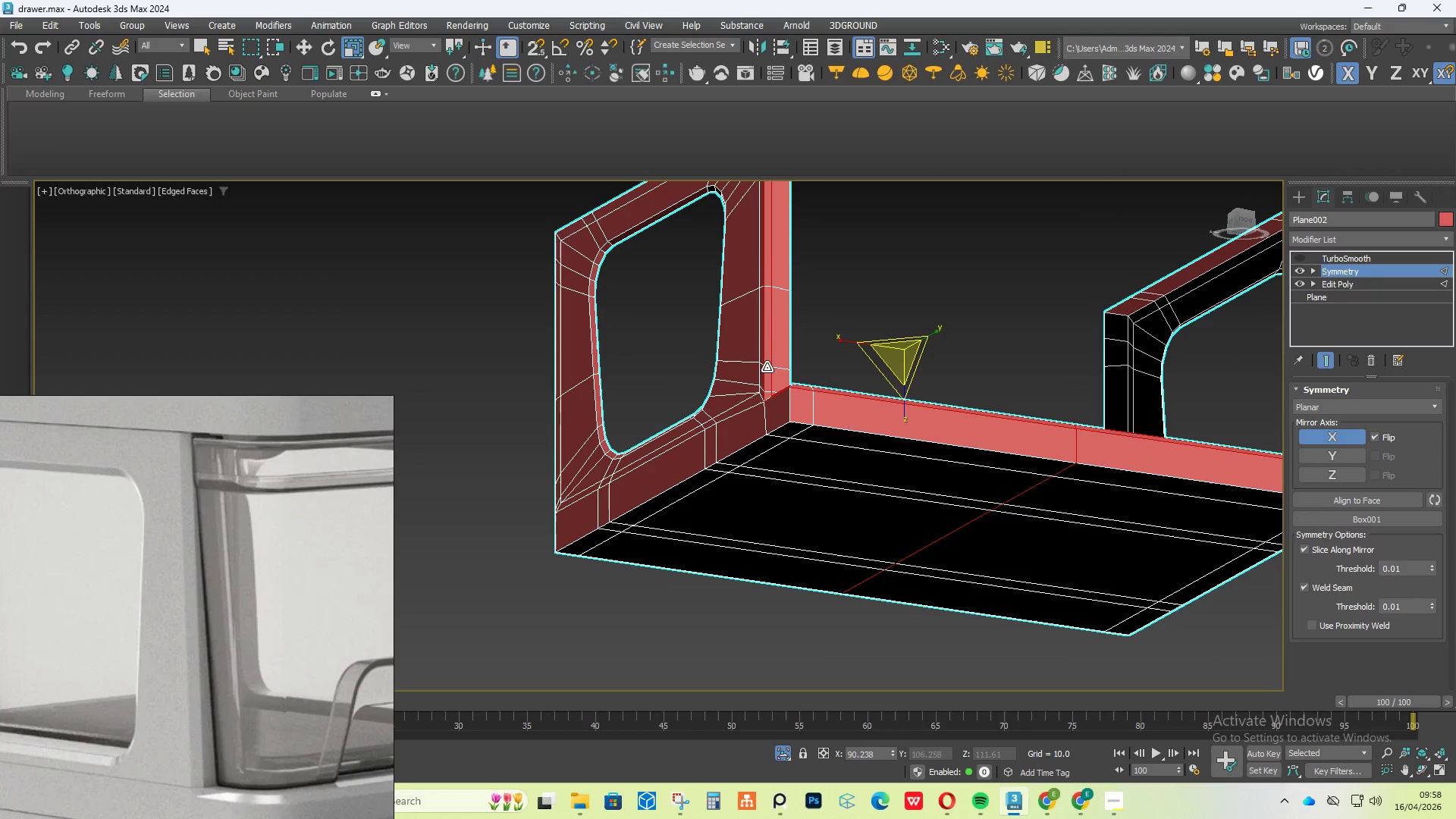 
hold_key(key=AltLeft, duration=1.05)
scroll: coordinate [855, 355], scroll_direction: down, amount: 1.0
 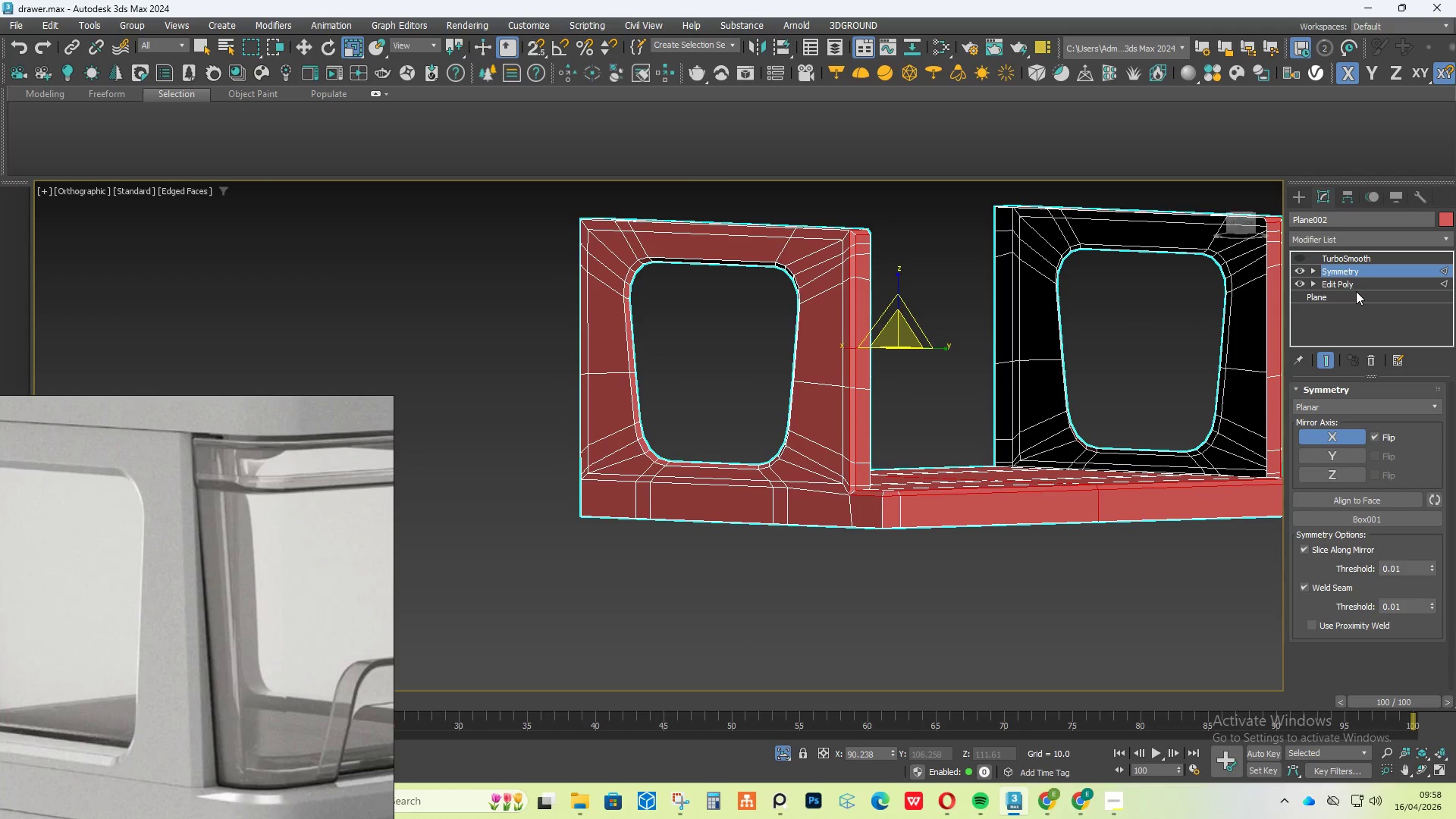 
left_click([1357, 284])
 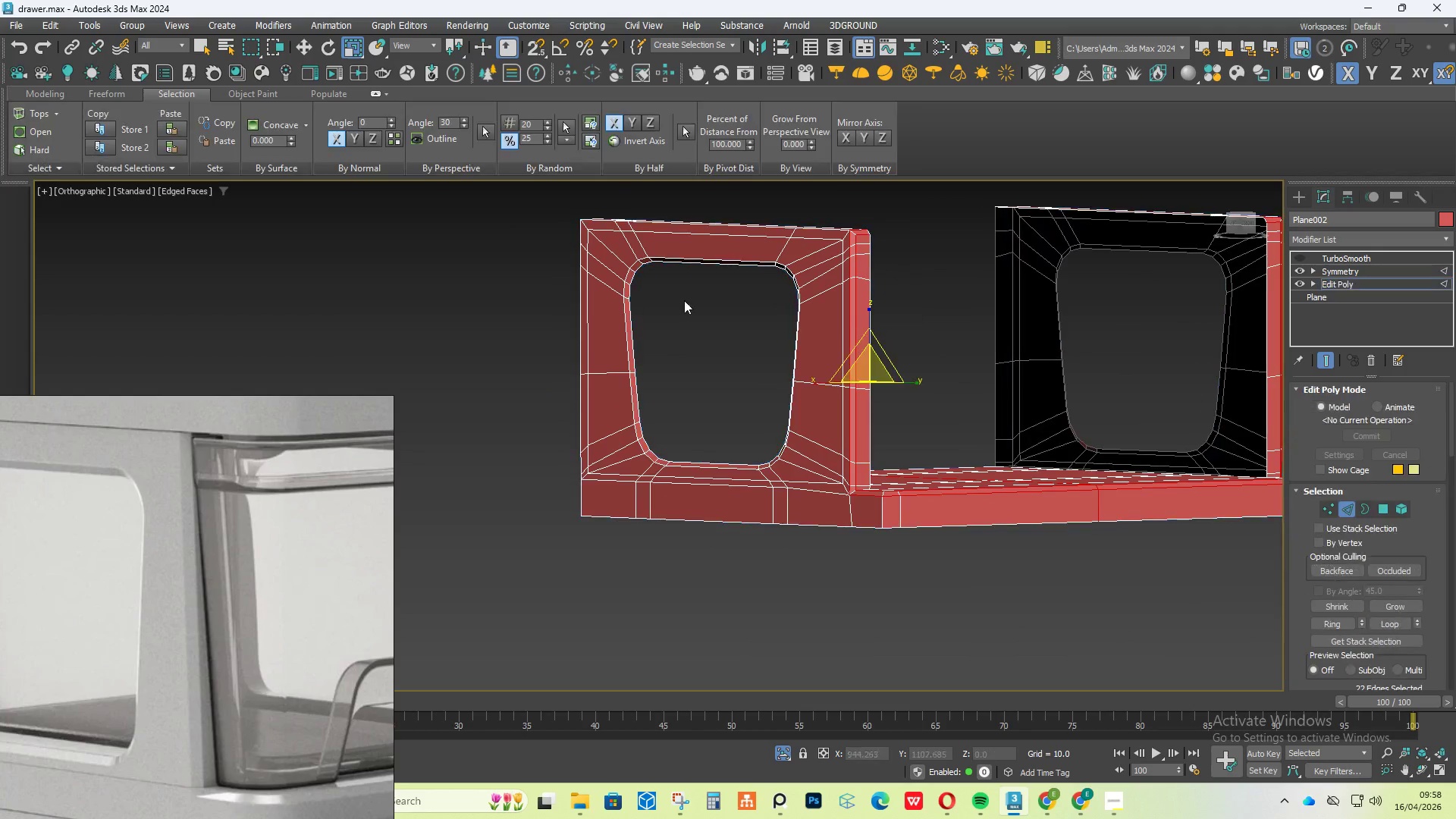 
scroll: coordinate [626, 288], scroll_direction: up, amount: 3.0
 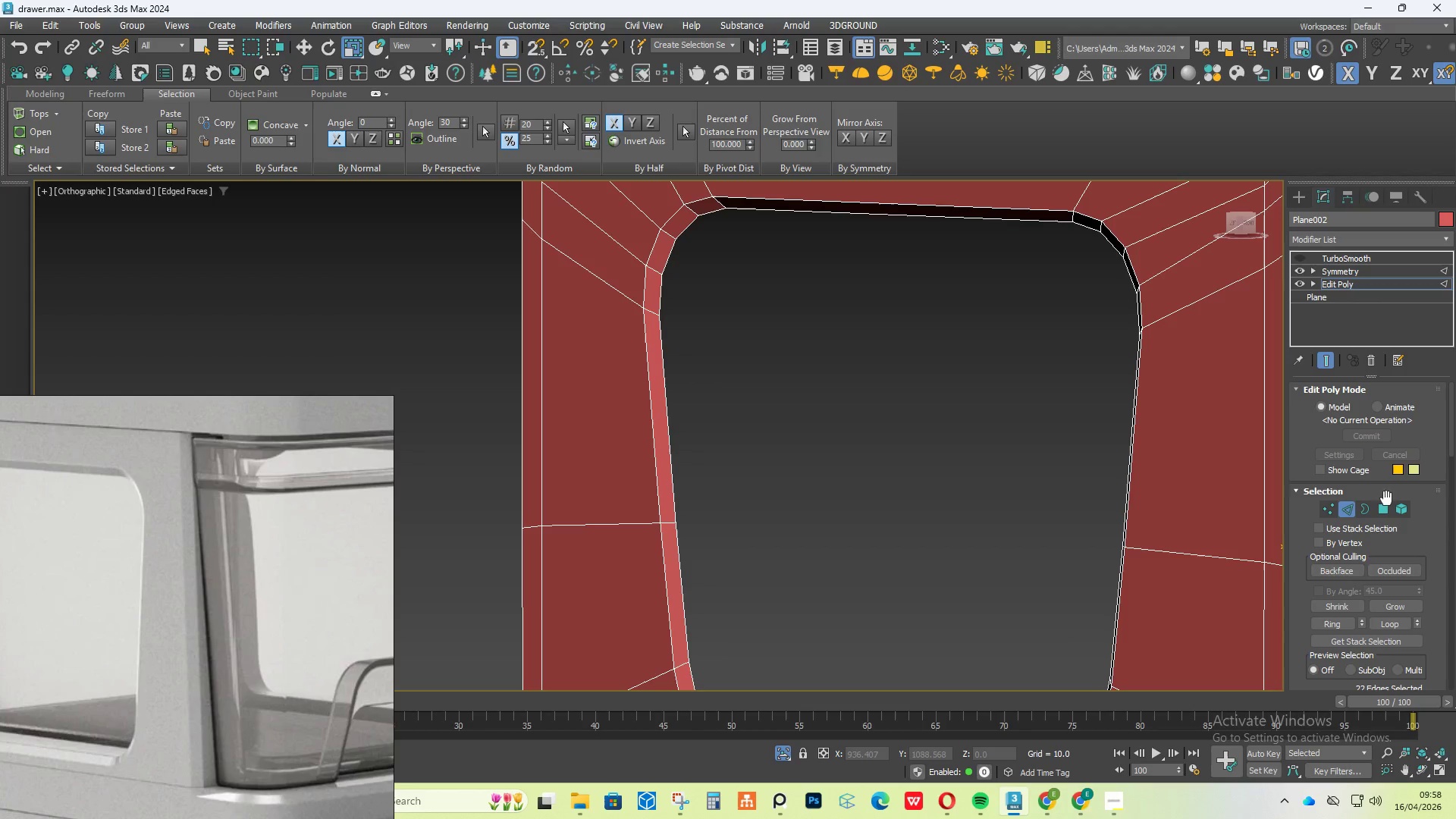 
wait(5.01)
 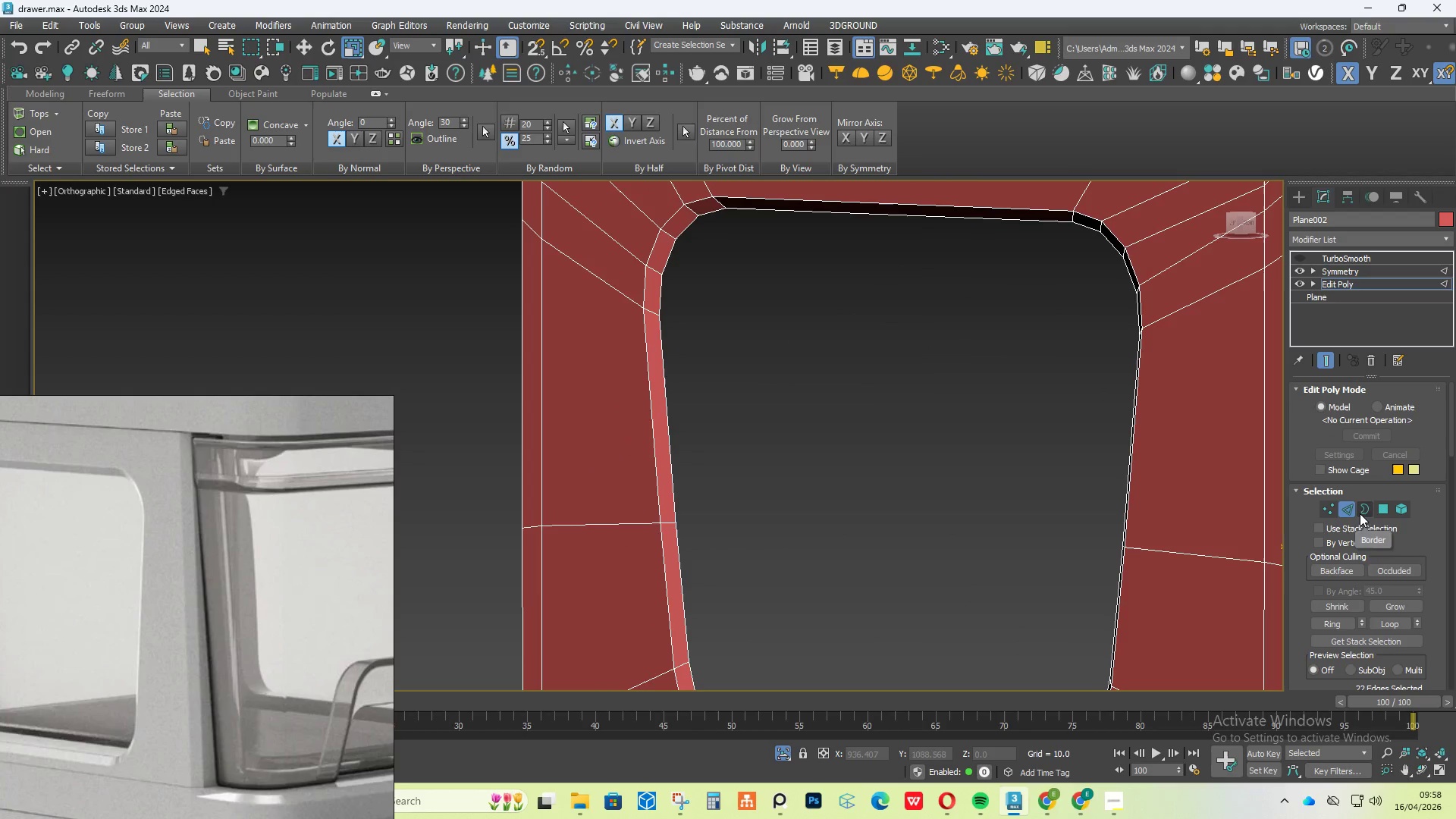 
left_click([1363, 508])
 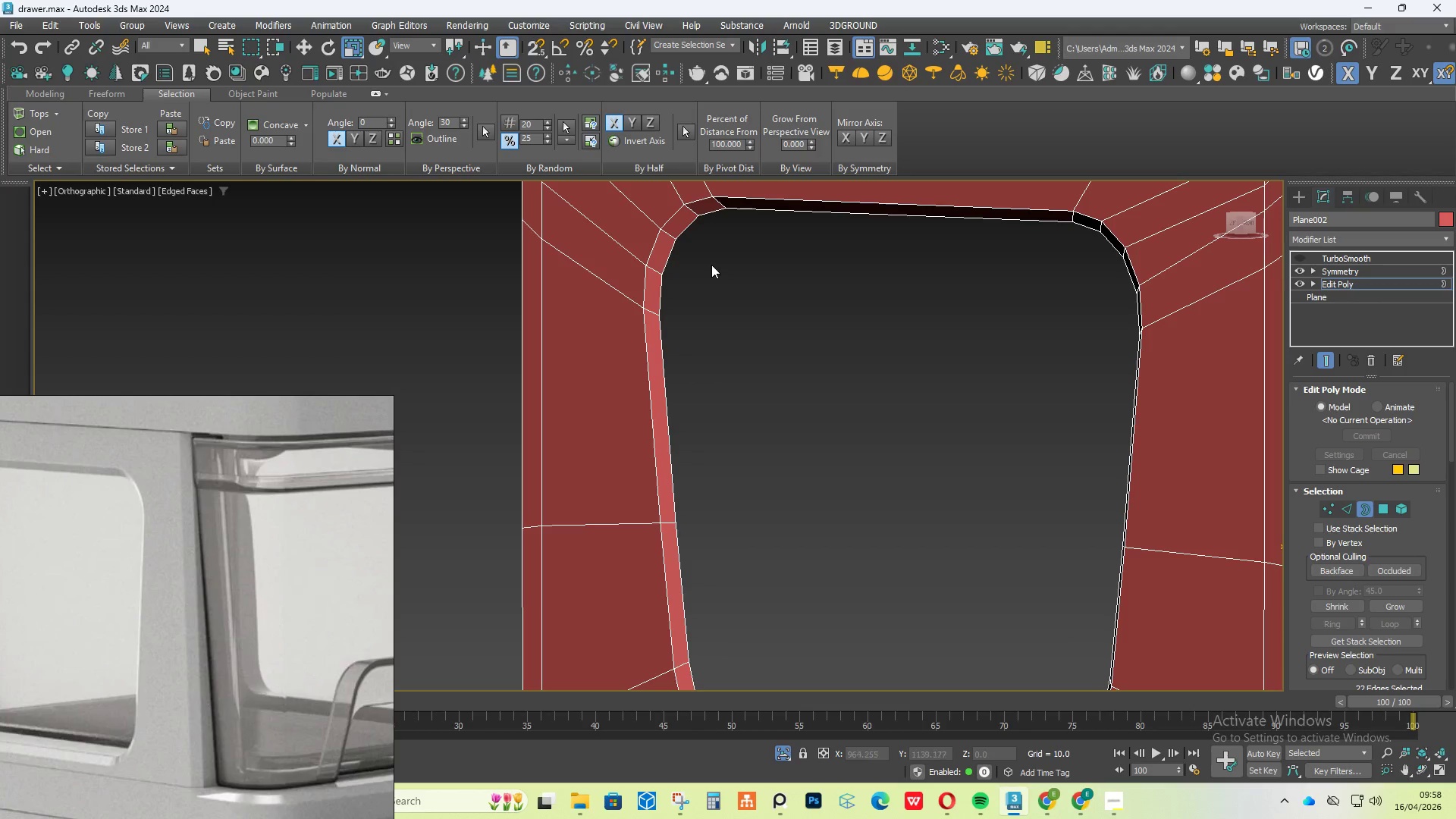 
left_click([670, 256])
 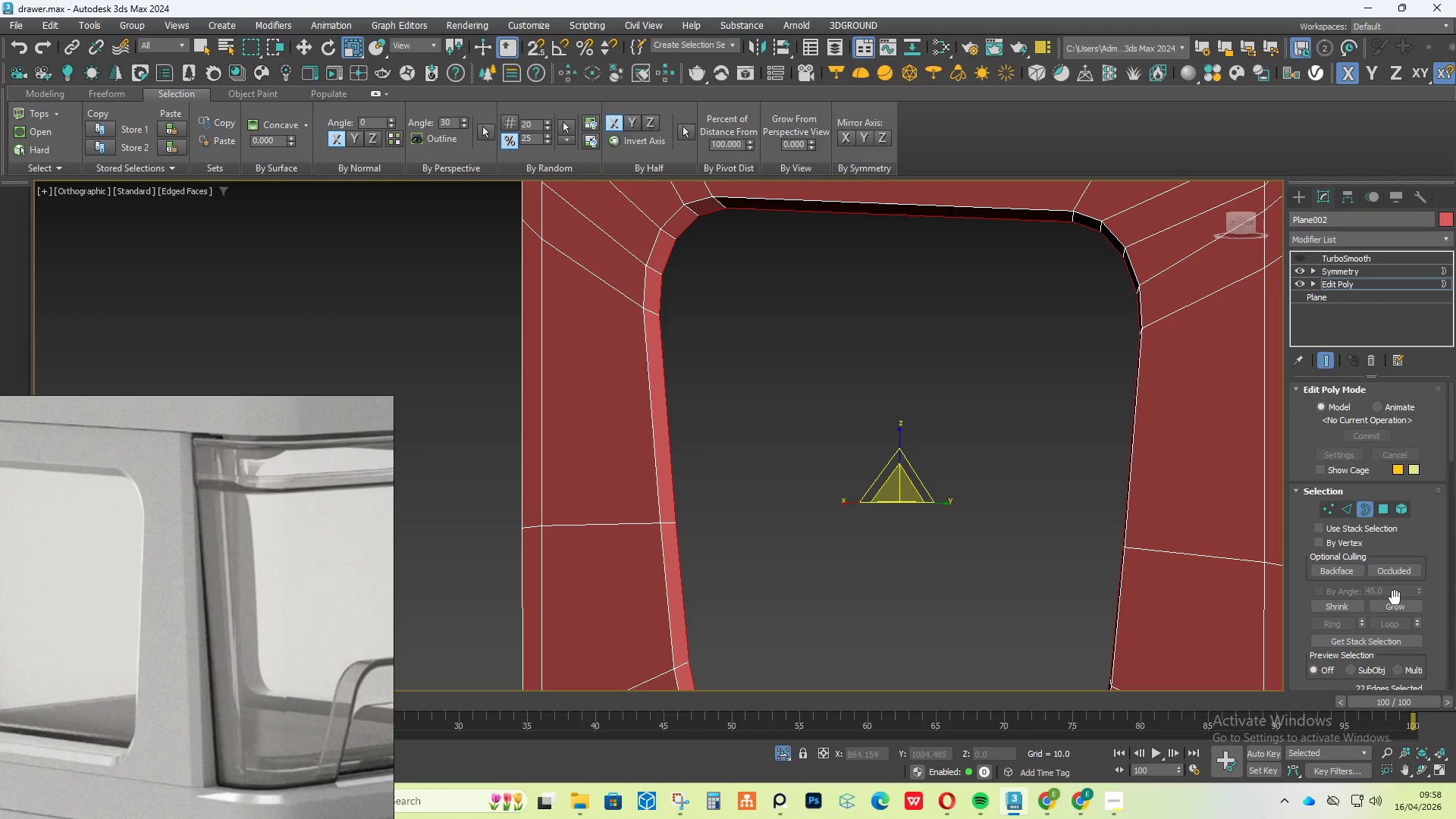 
scroll: coordinate [1395, 598], scroll_direction: down, amount: 6.0
 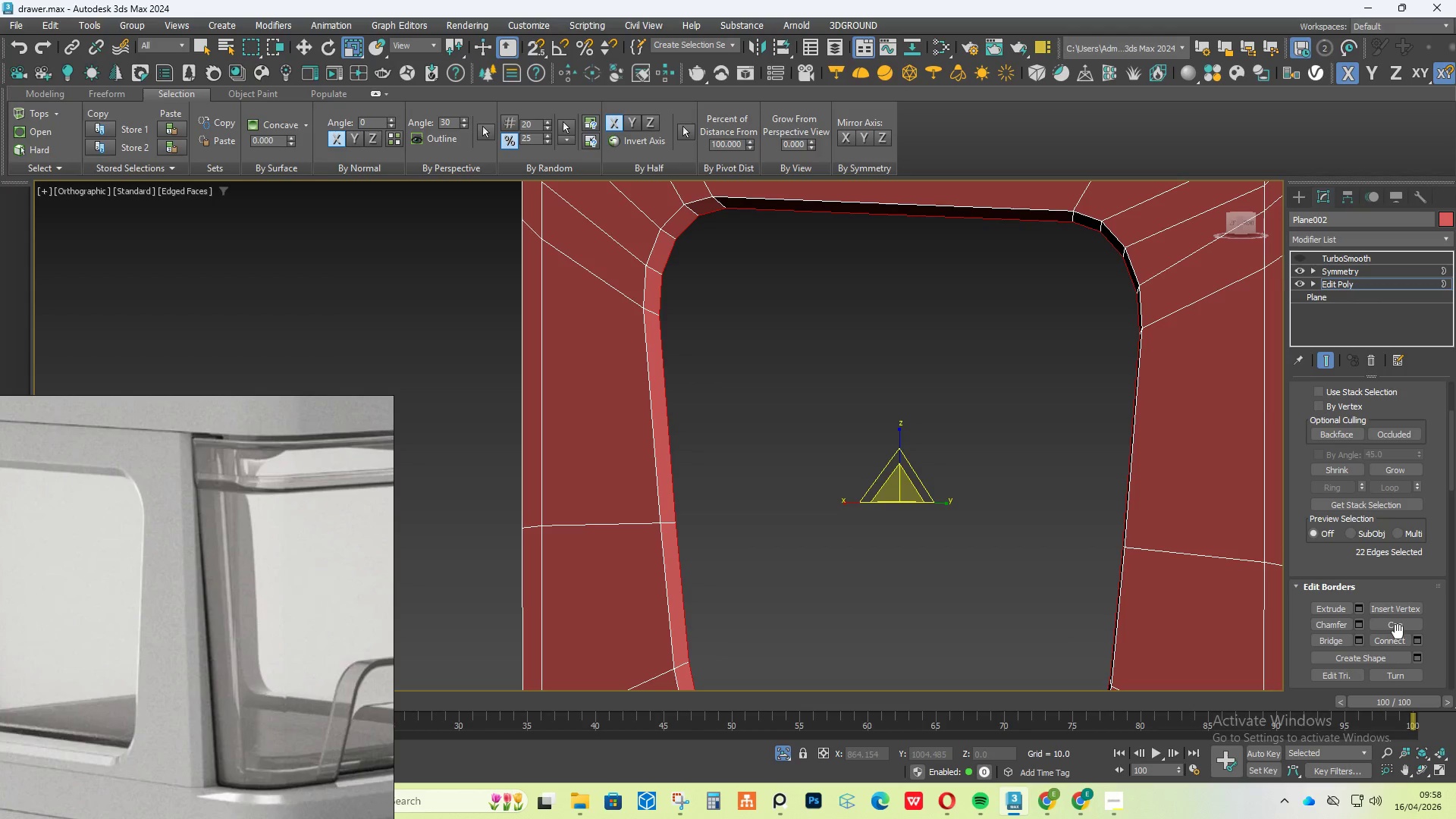 
left_click([1400, 623])
 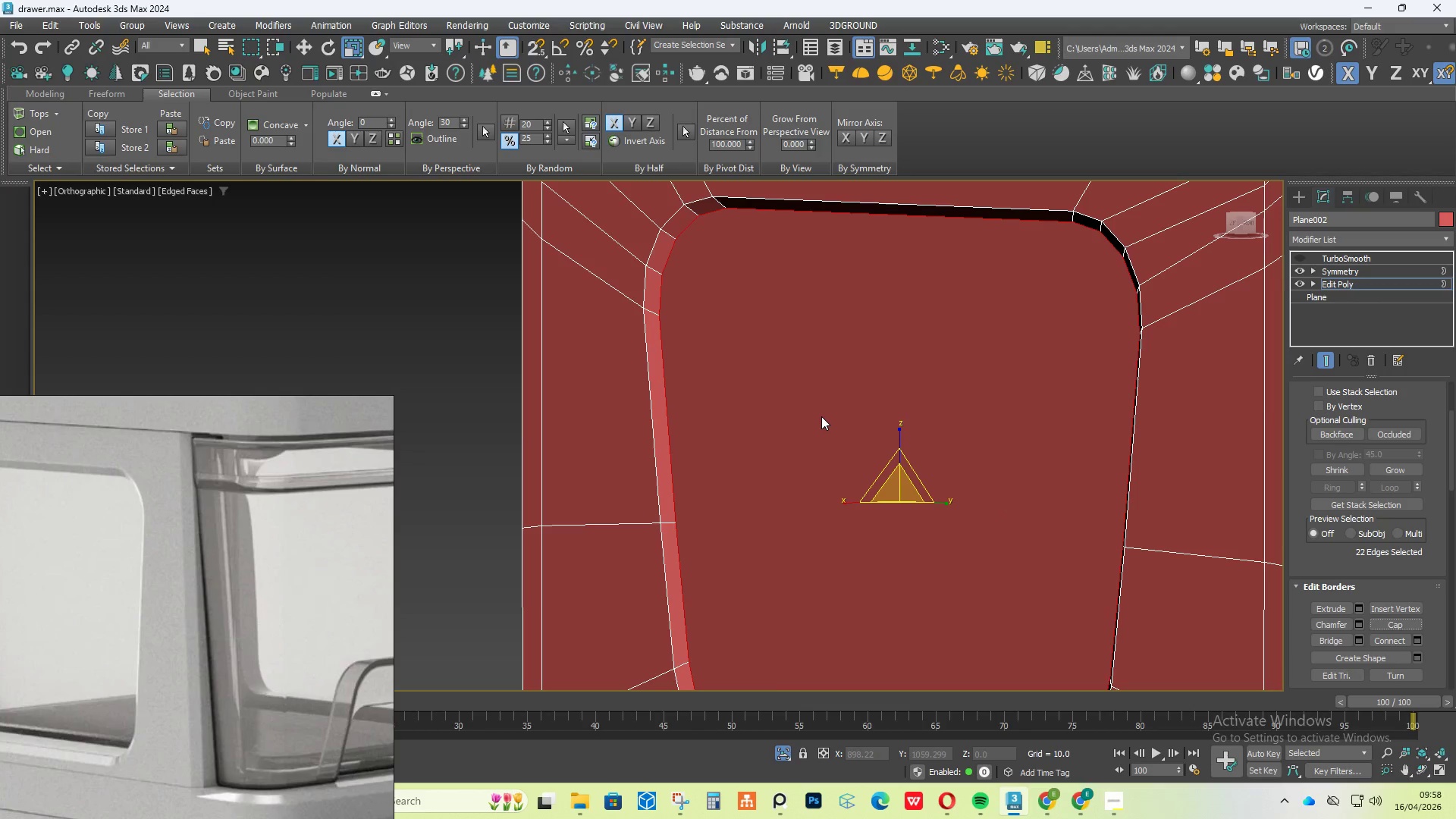 
key(Alt+C)
 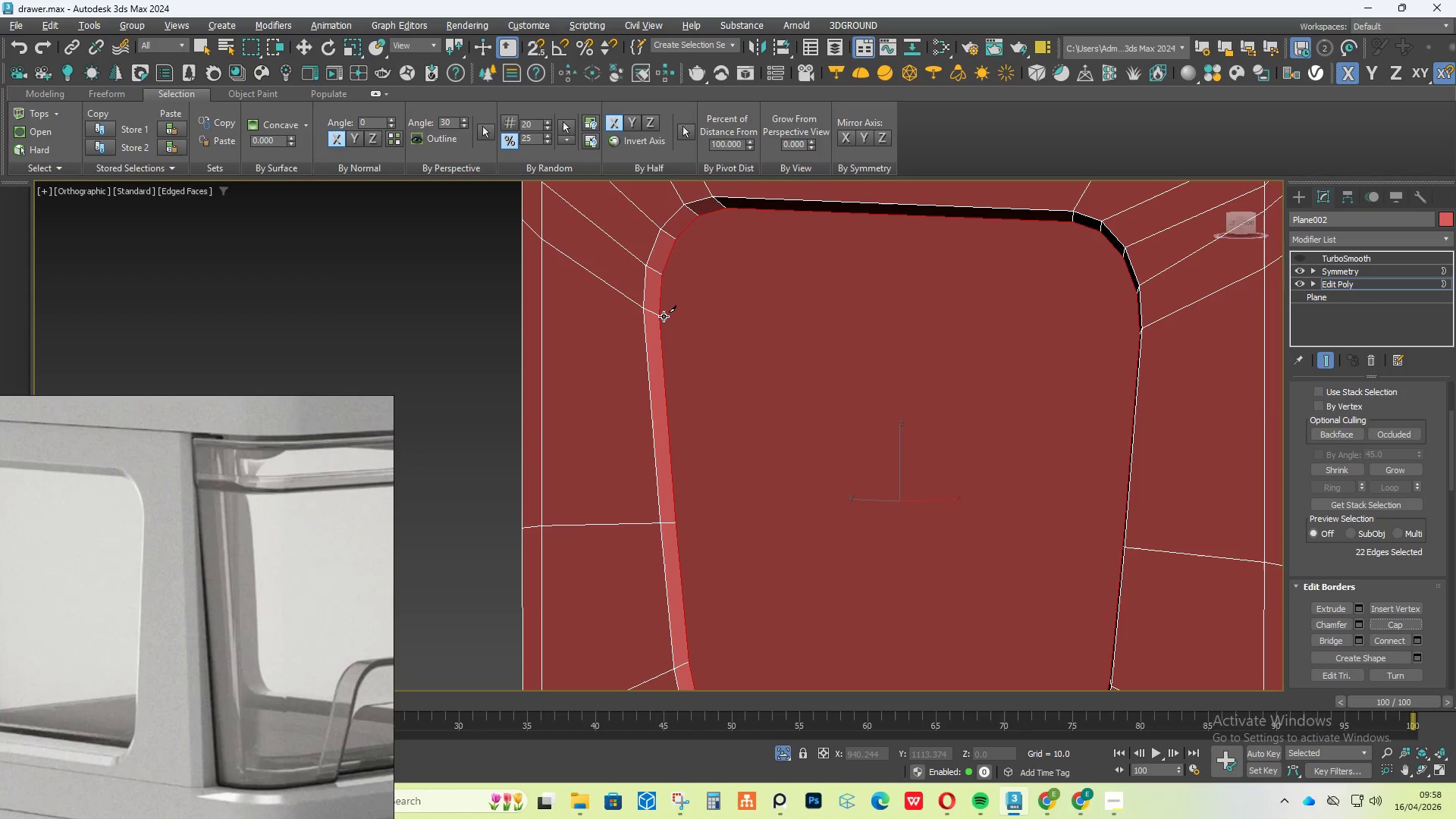 
hold_key(key=AltLeft, duration=0.95)
 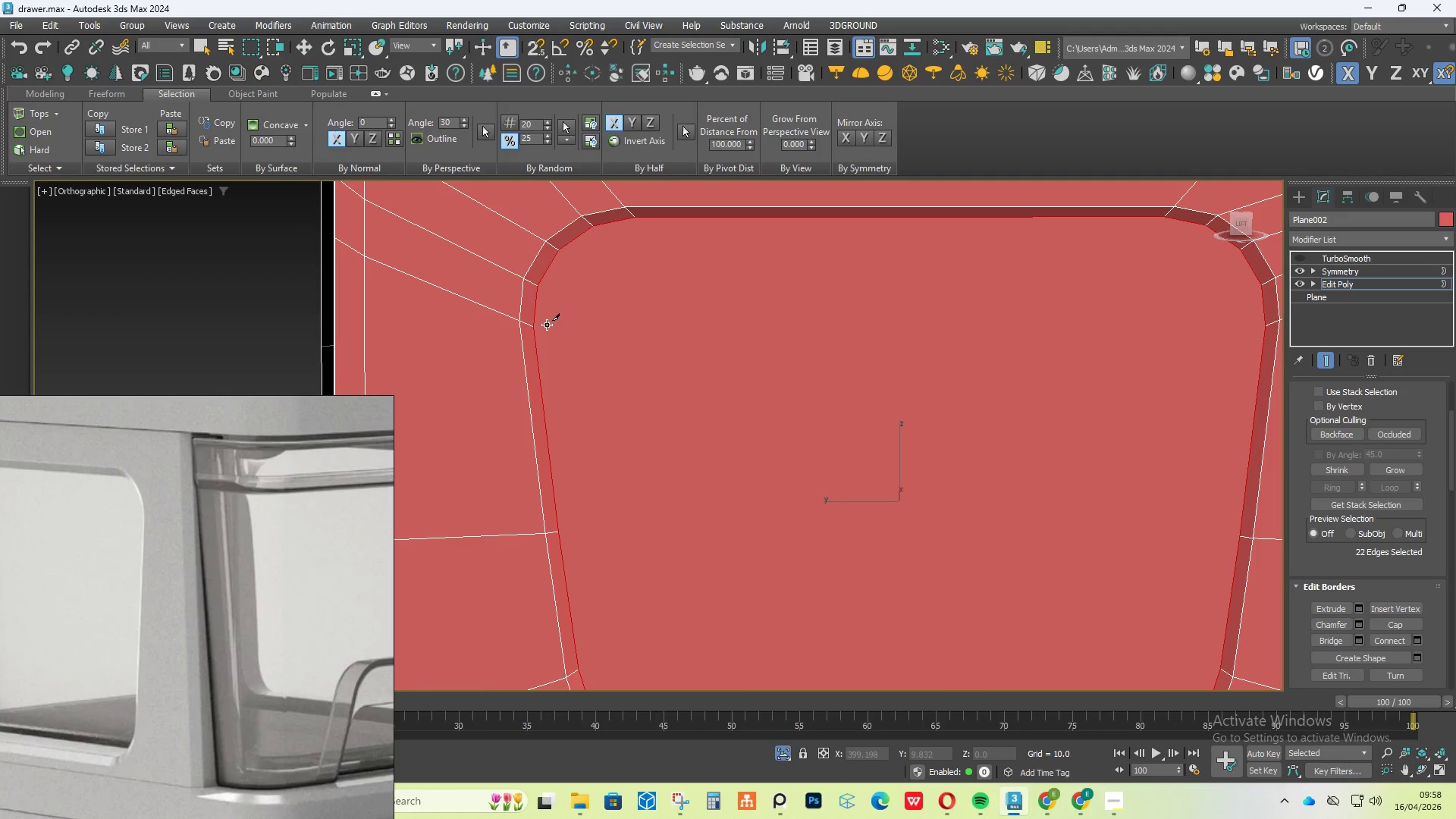 
left_click([526, 328])
 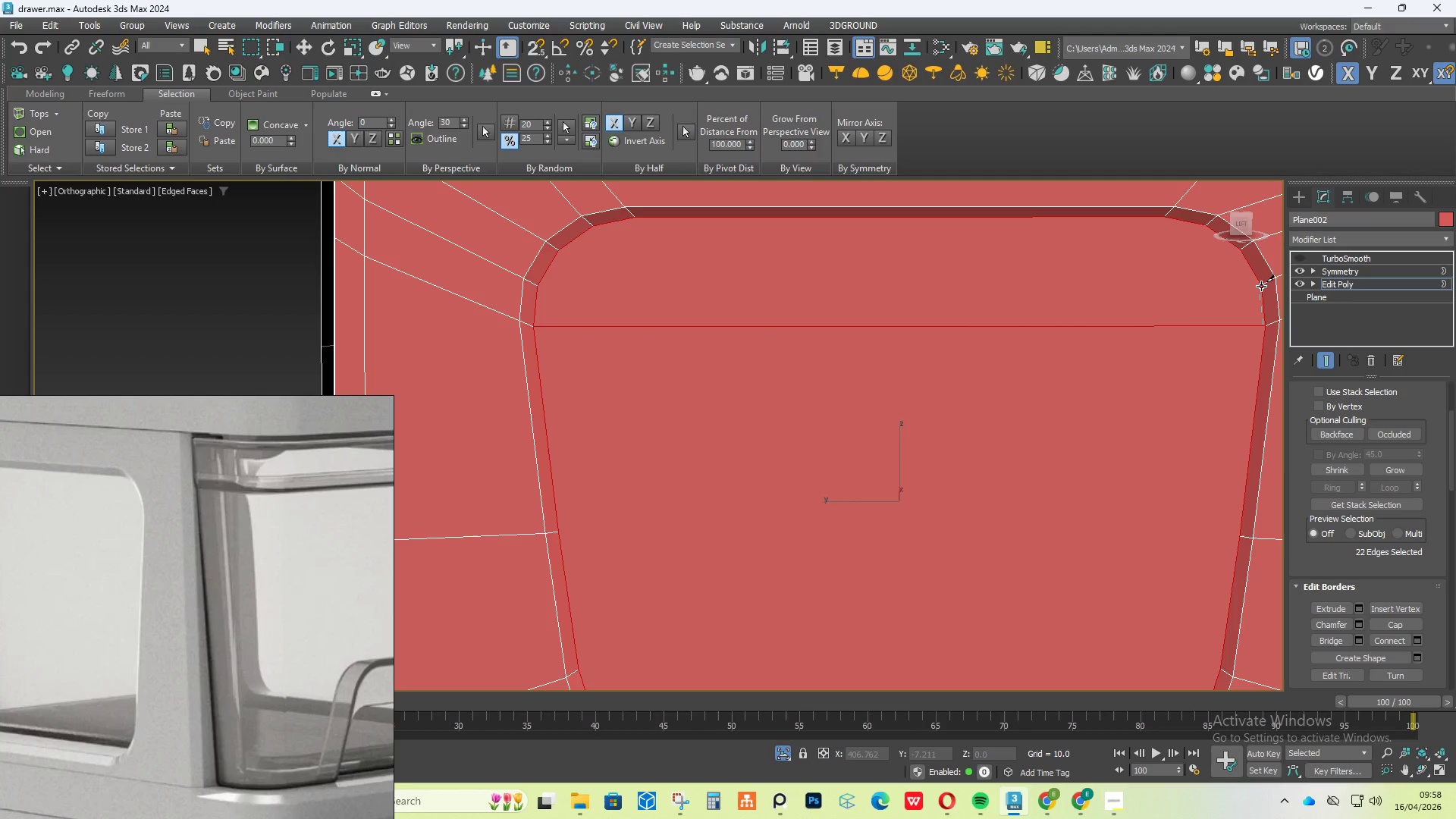 
left_click([1264, 284])
 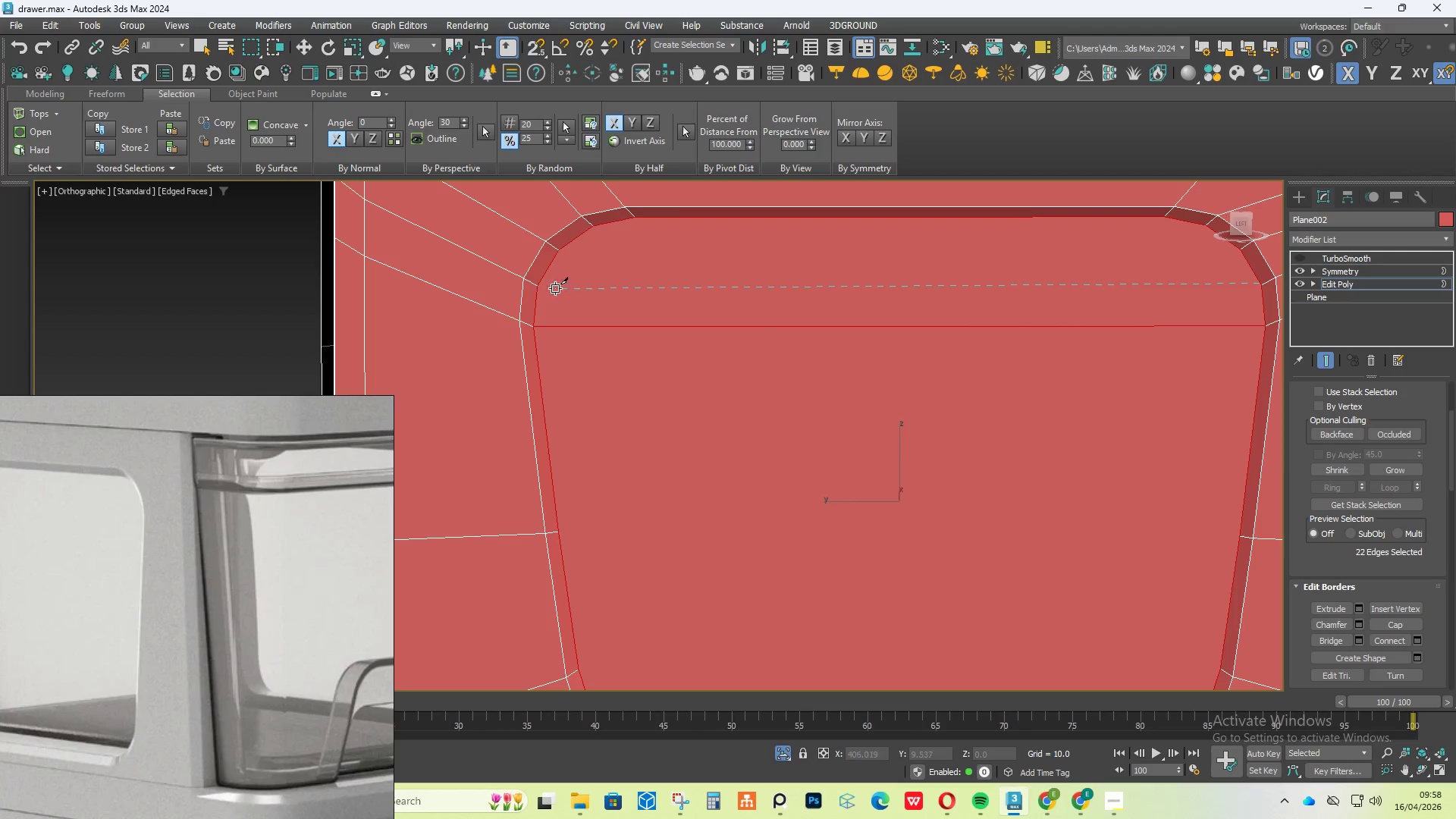 
left_click([538, 284])
 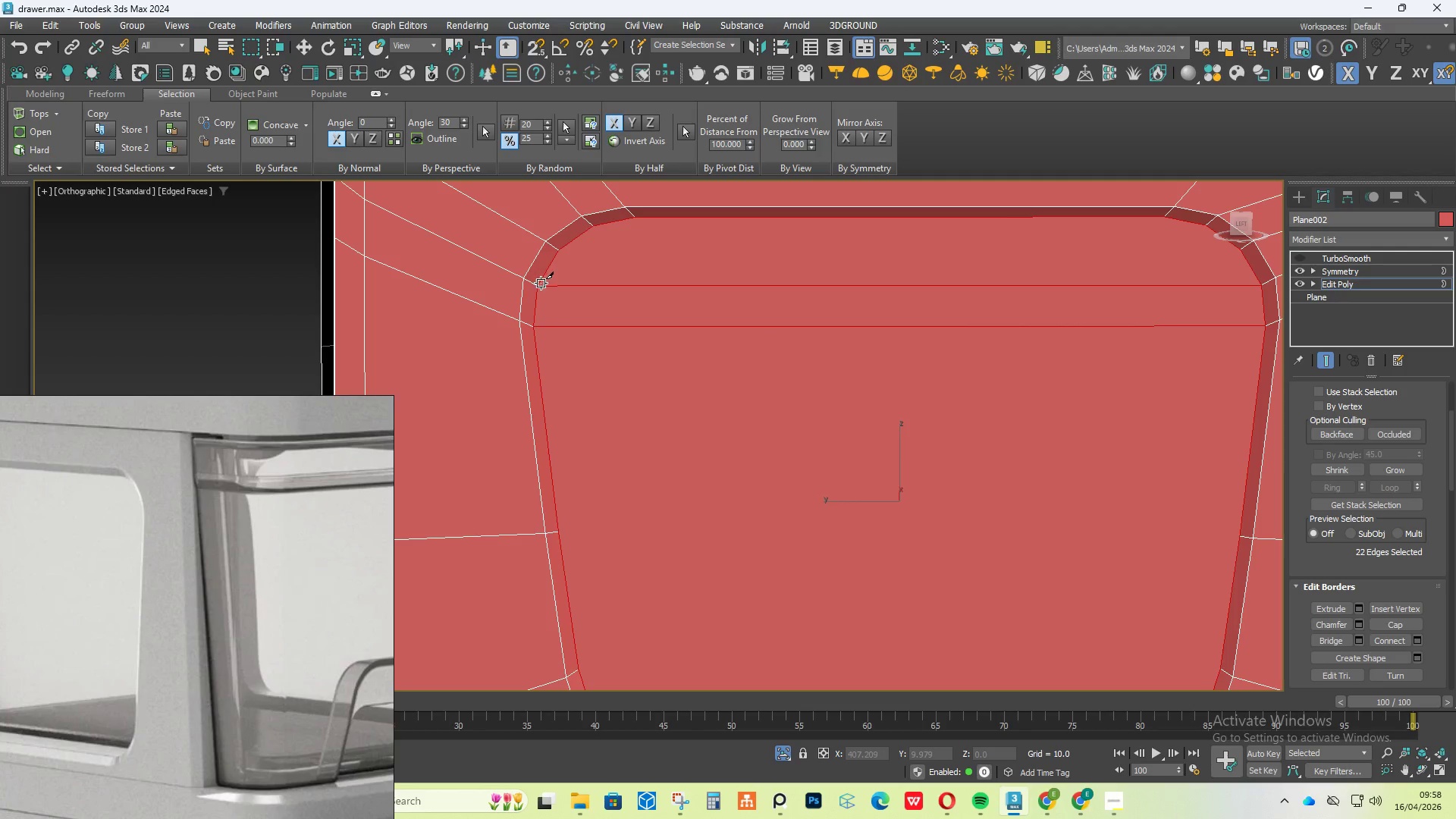 
right_click([542, 283])
 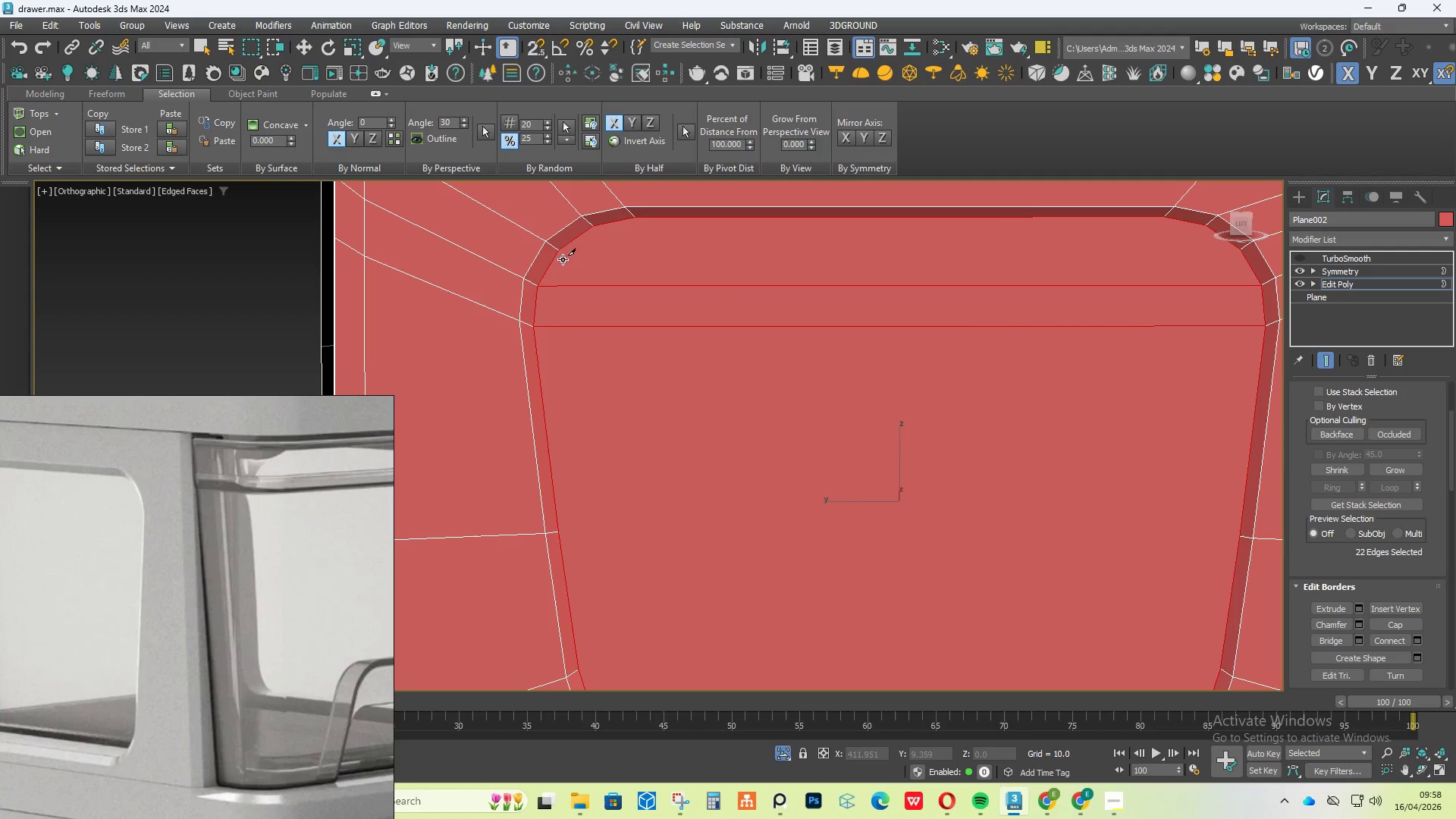 
left_click([563, 250])
 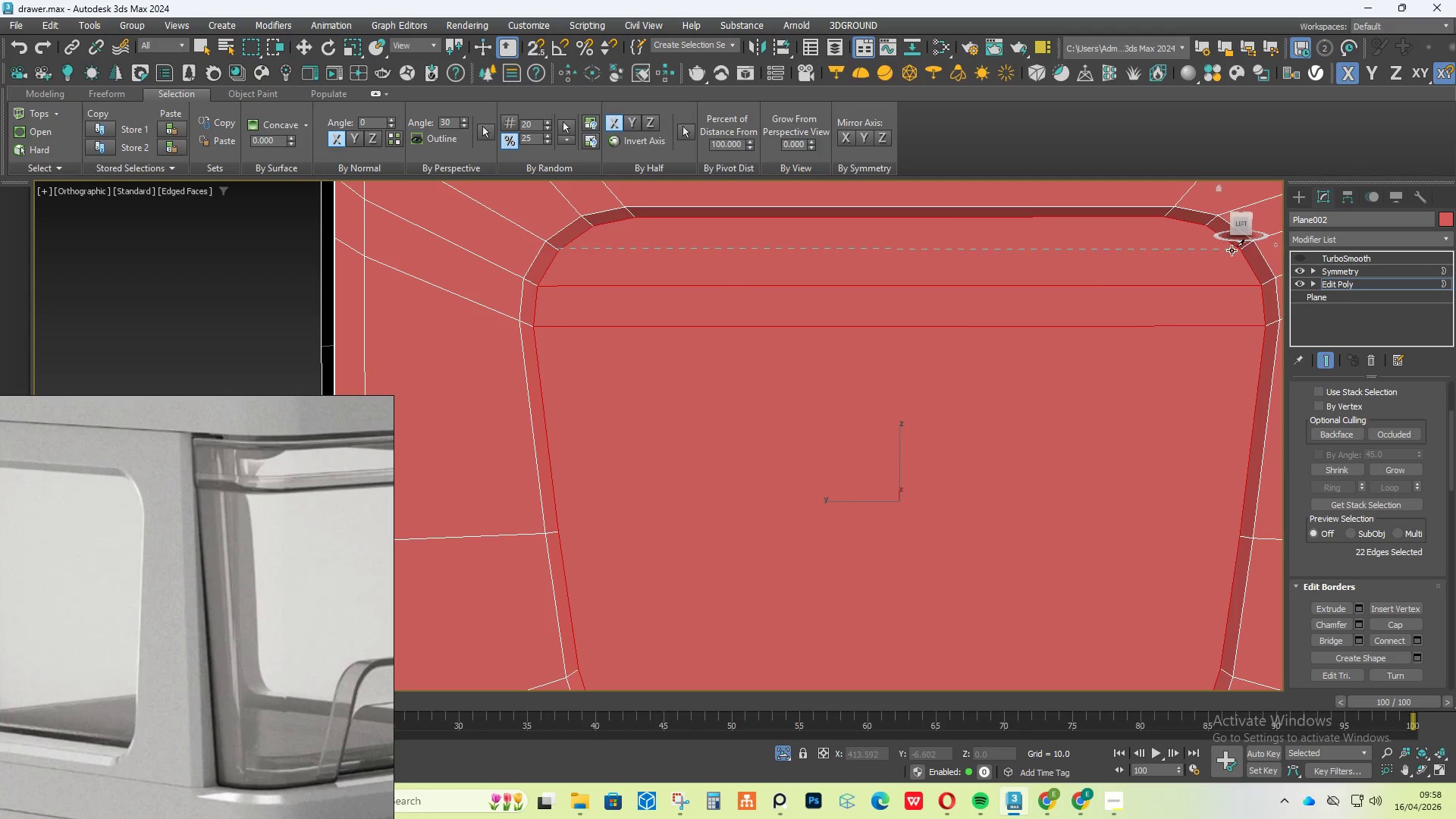 
left_click([1239, 250])
 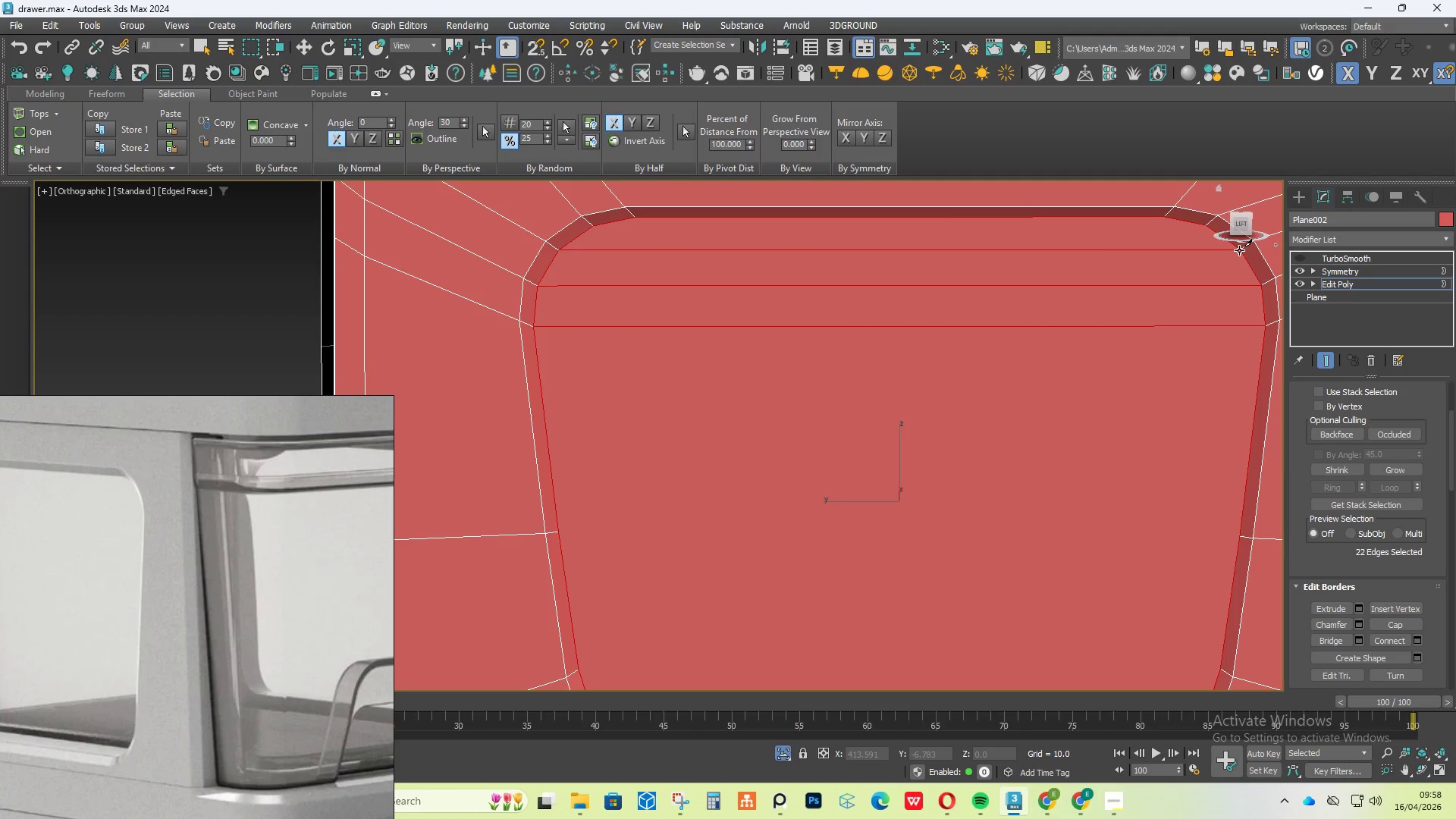 
right_click([1239, 250])
 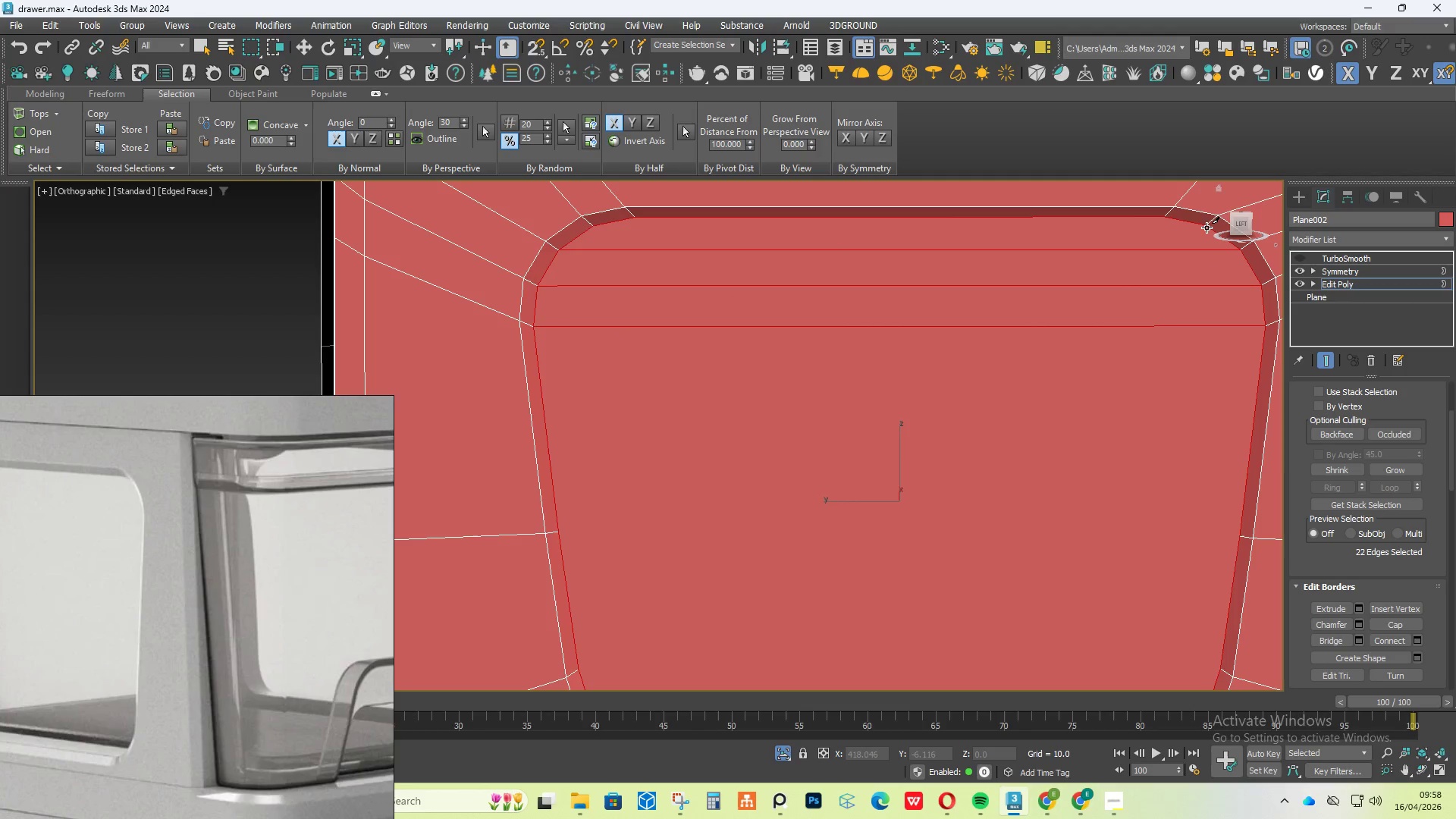 
left_click([1205, 228])
 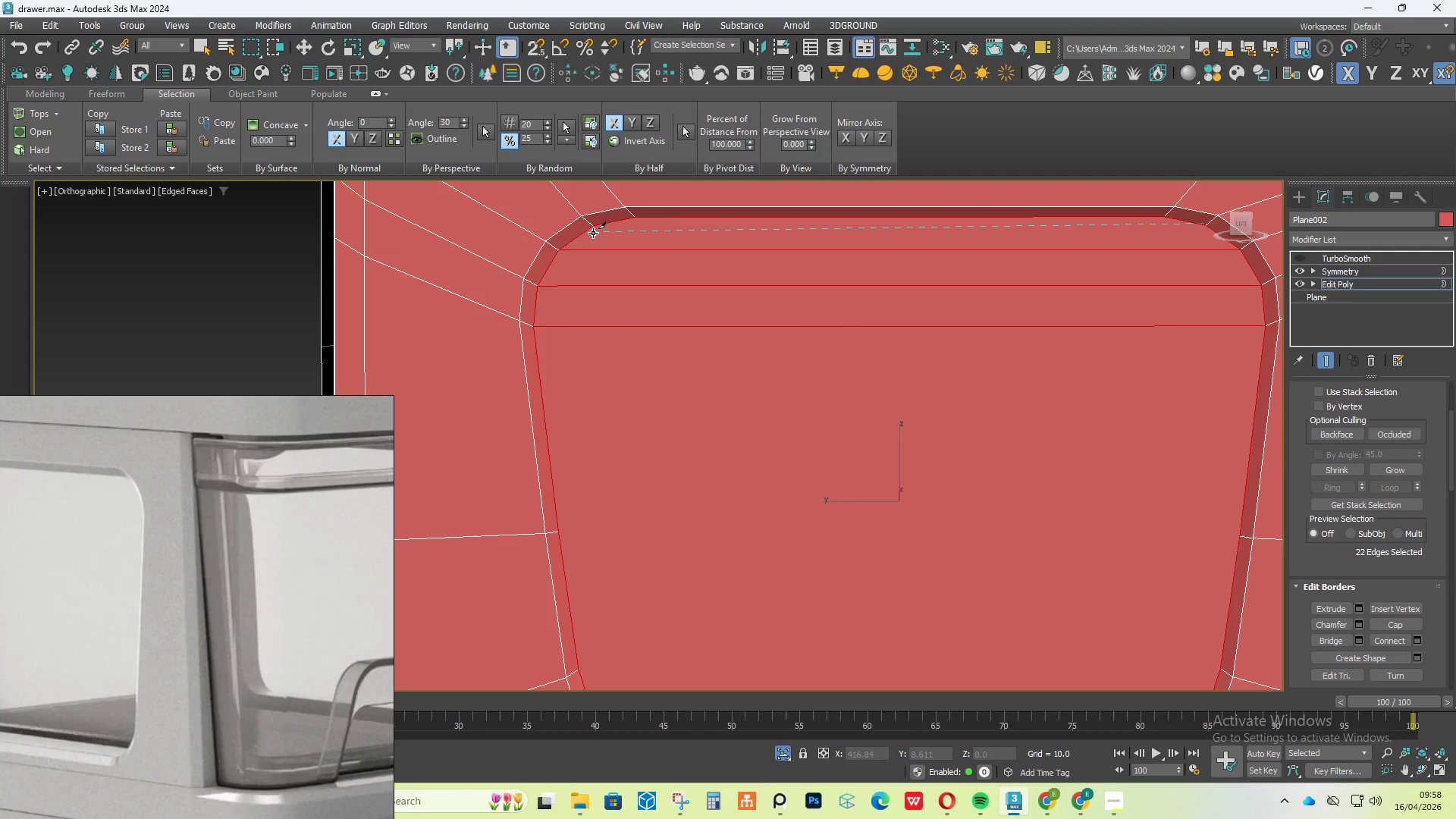 
left_click([591, 227])
 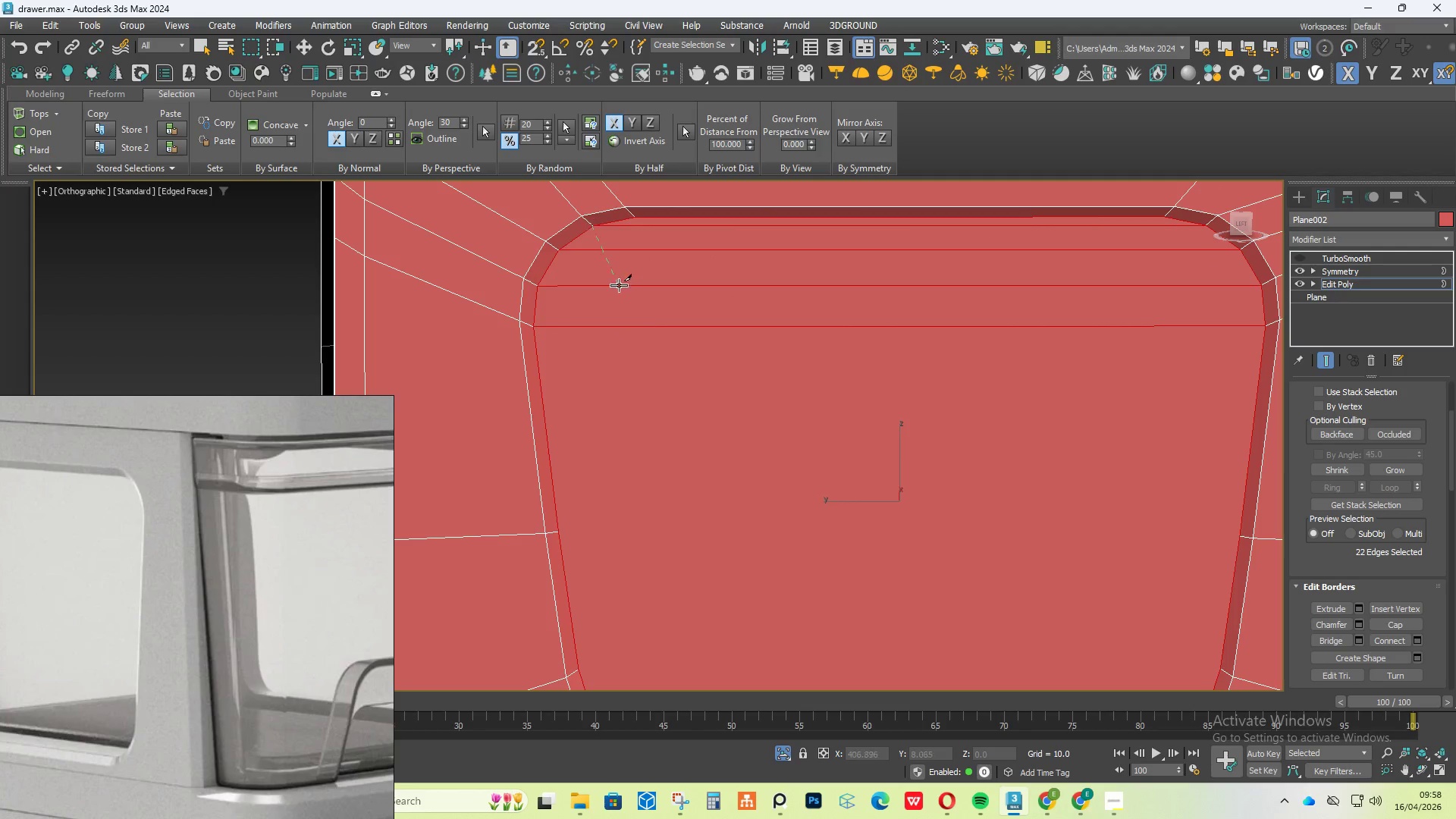 
right_click([654, 325])
 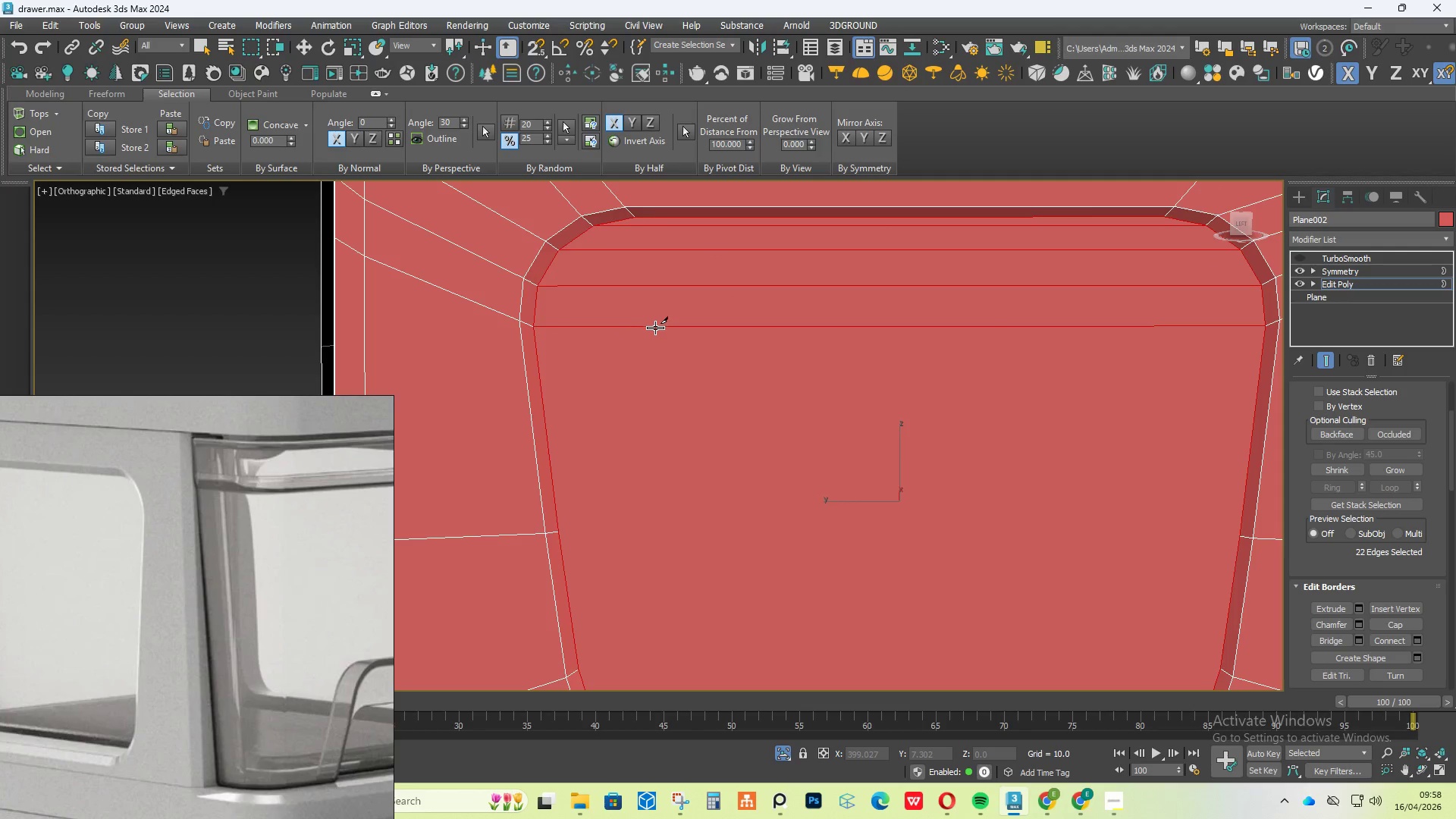 
scroll: coordinate [663, 333], scroll_direction: down, amount: 3.0
 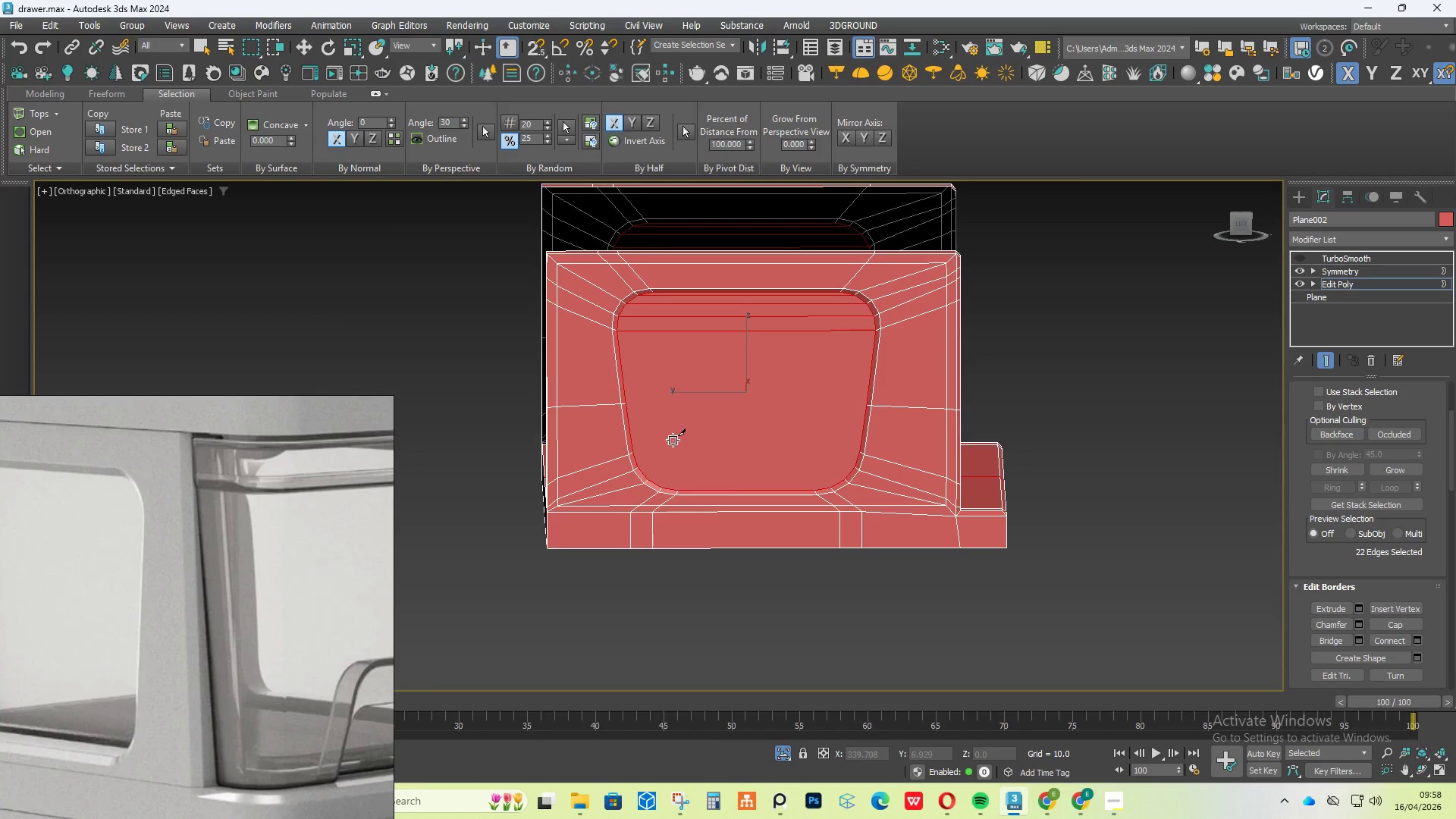 
scroll: coordinate [648, 466], scroll_direction: up, amount: 3.0
 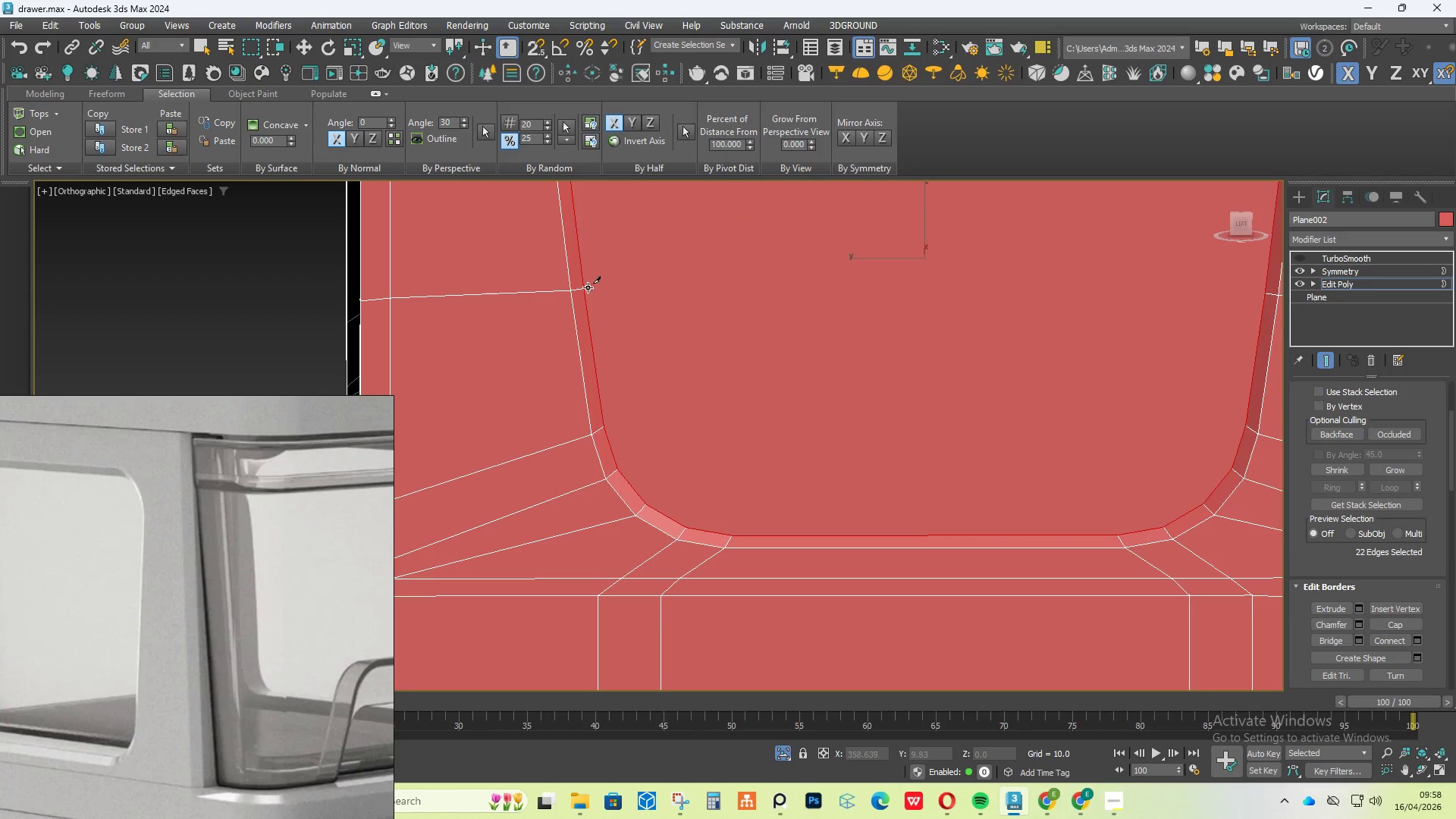 
left_click([588, 281])
 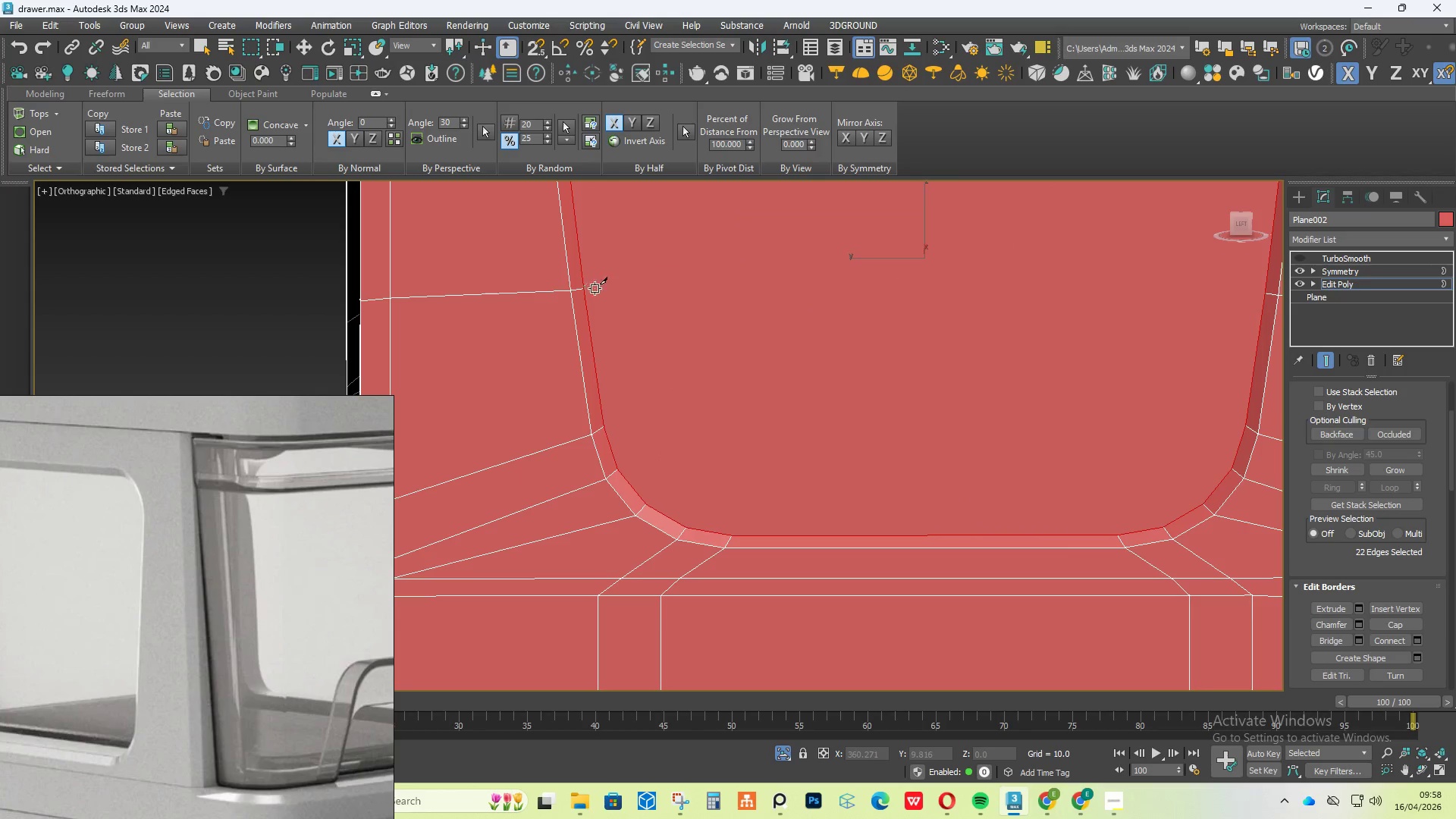 
scroll: coordinate [822, 334], scroll_direction: down, amount: 1.0
 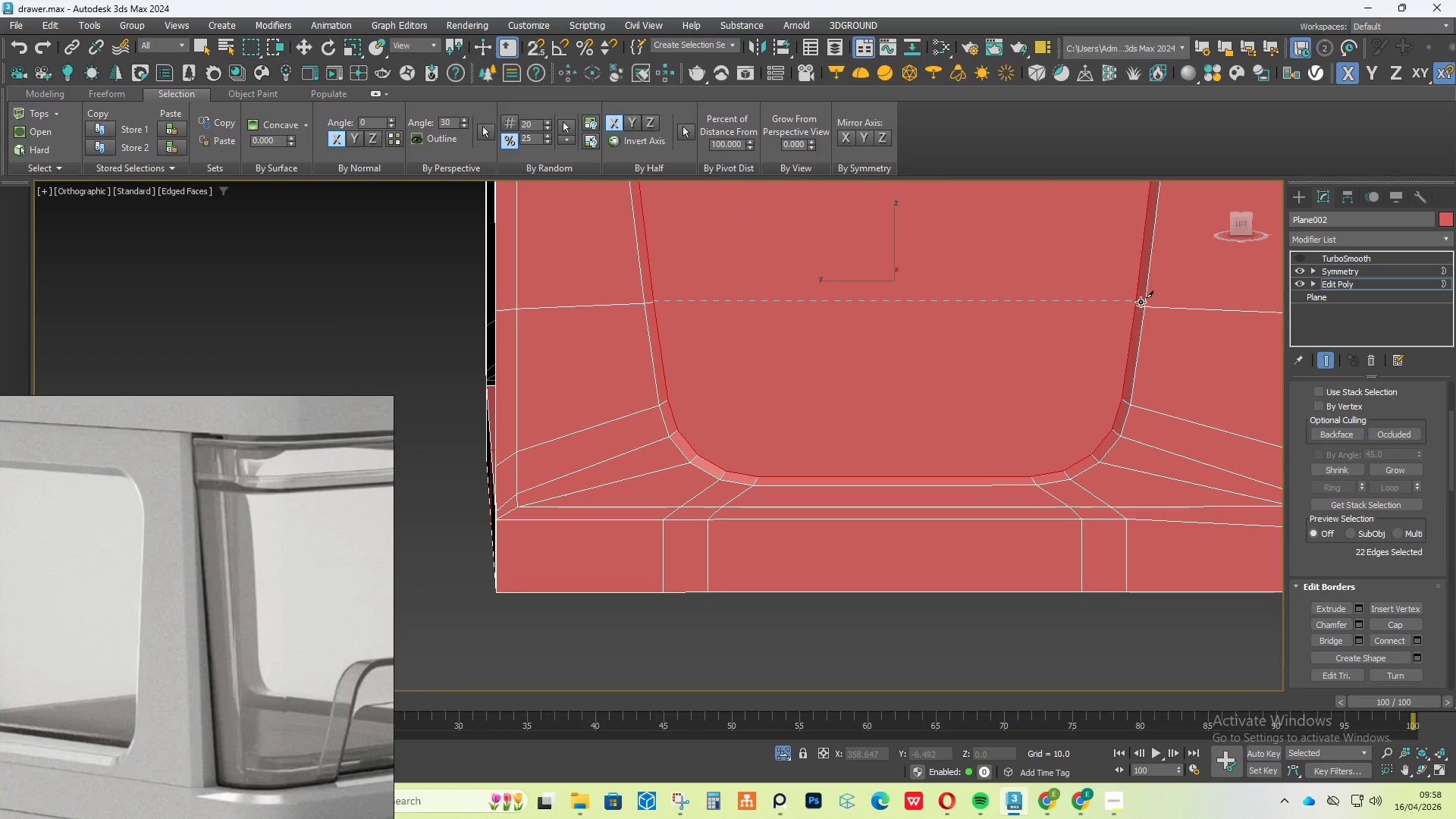 
left_click([1138, 302])
 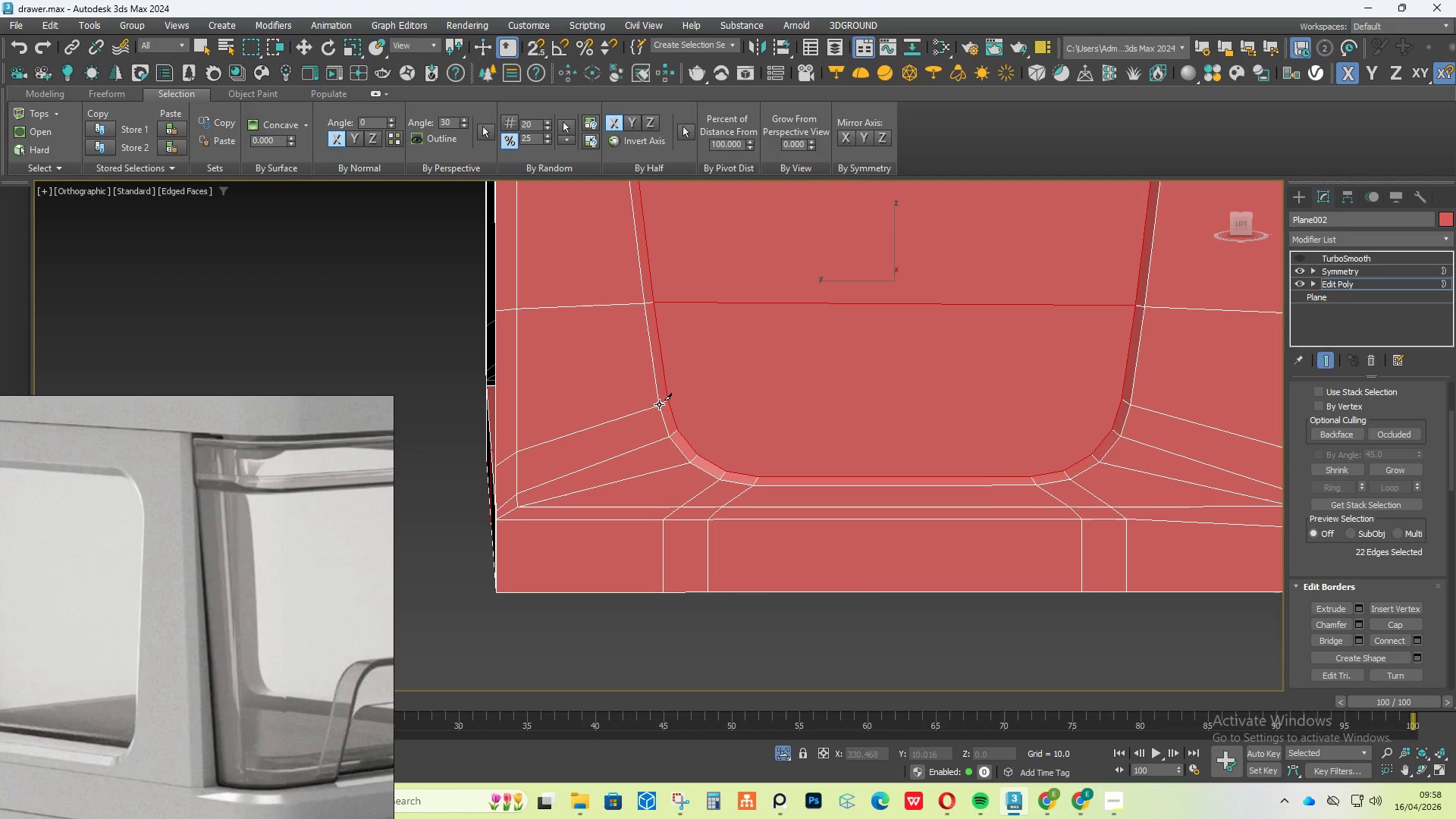 
left_click([665, 404])
 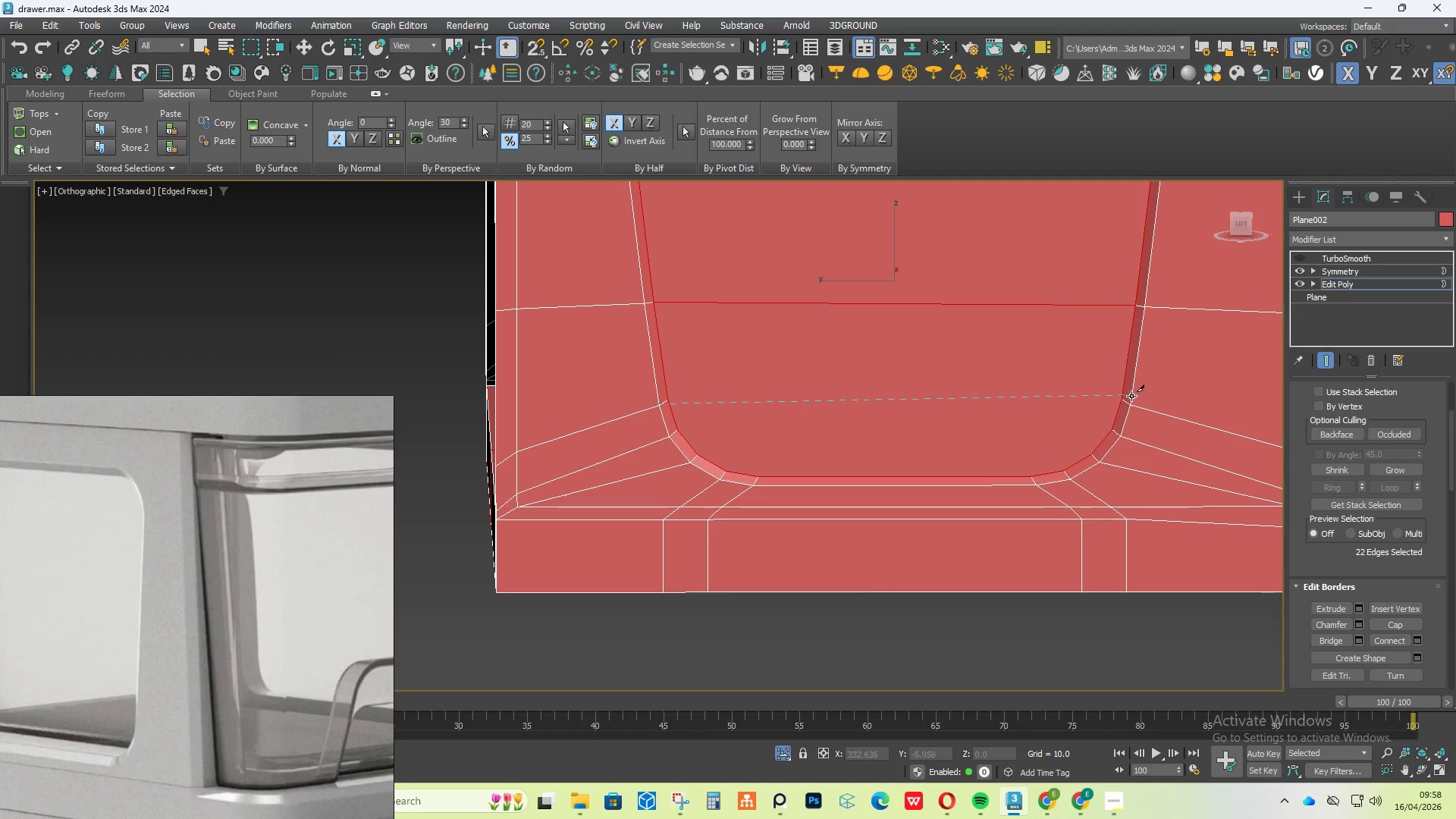 
left_click([1123, 398])
 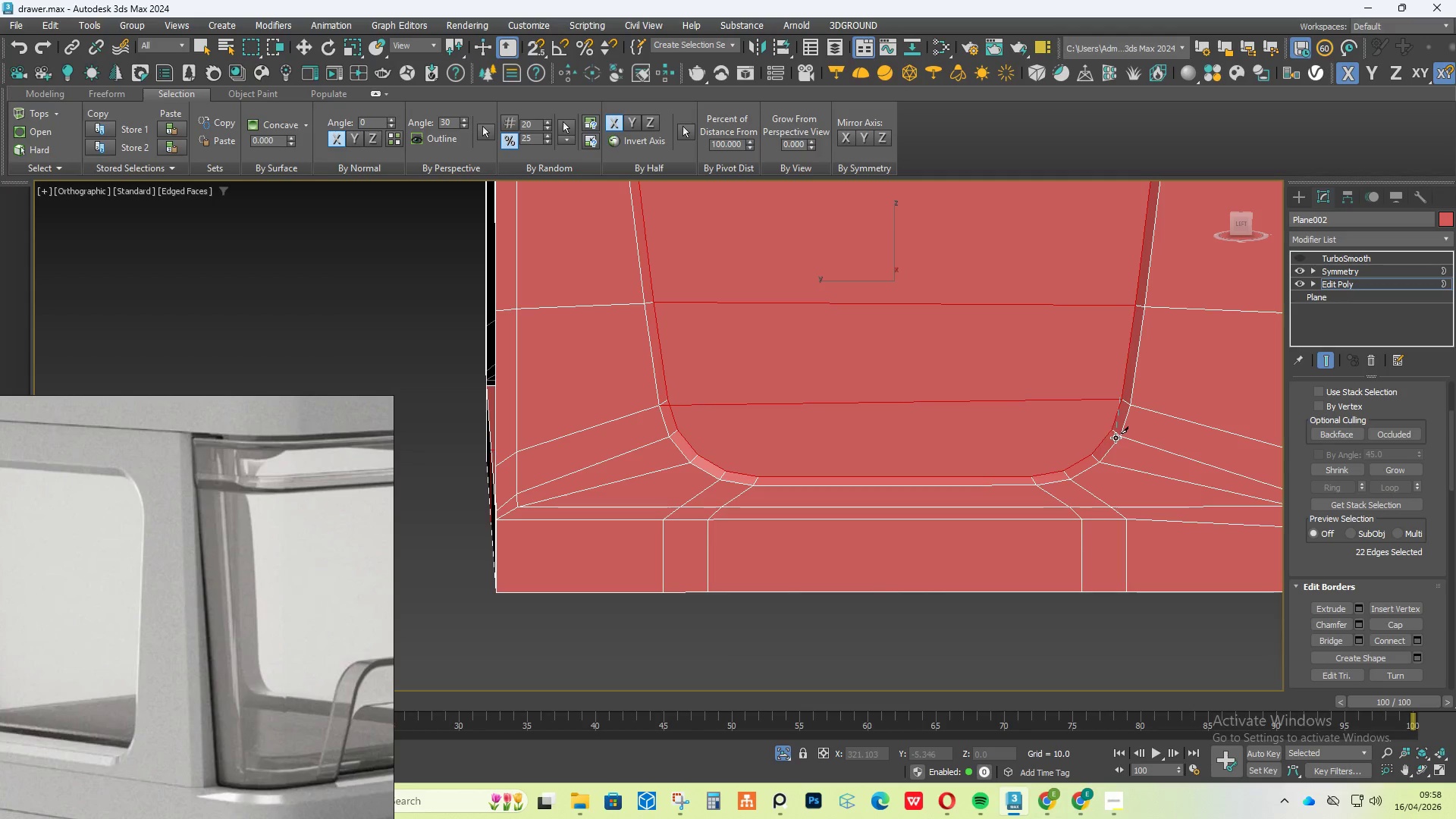 
key(Control+ControlLeft)
 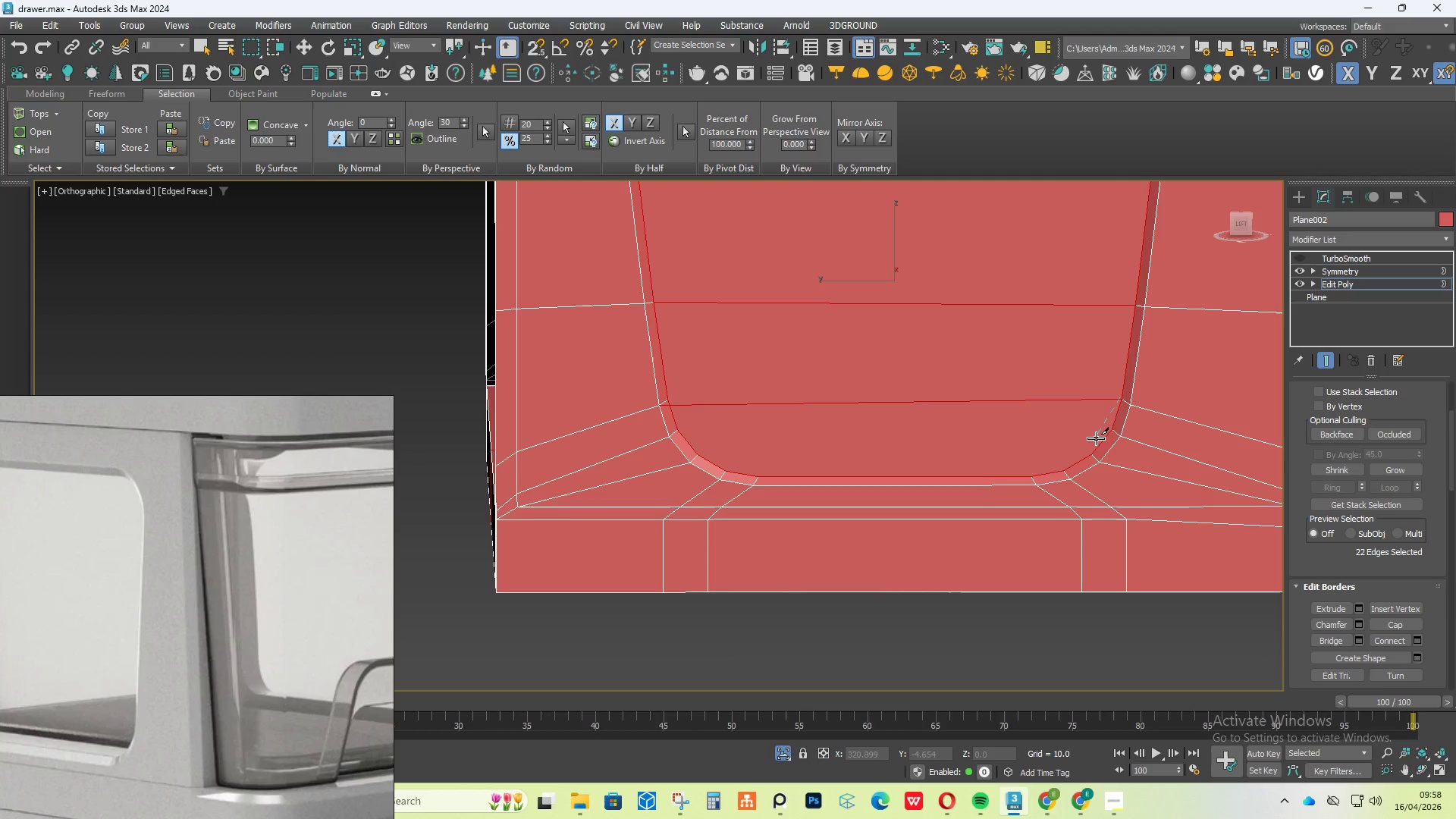 
key(Control+Z)
 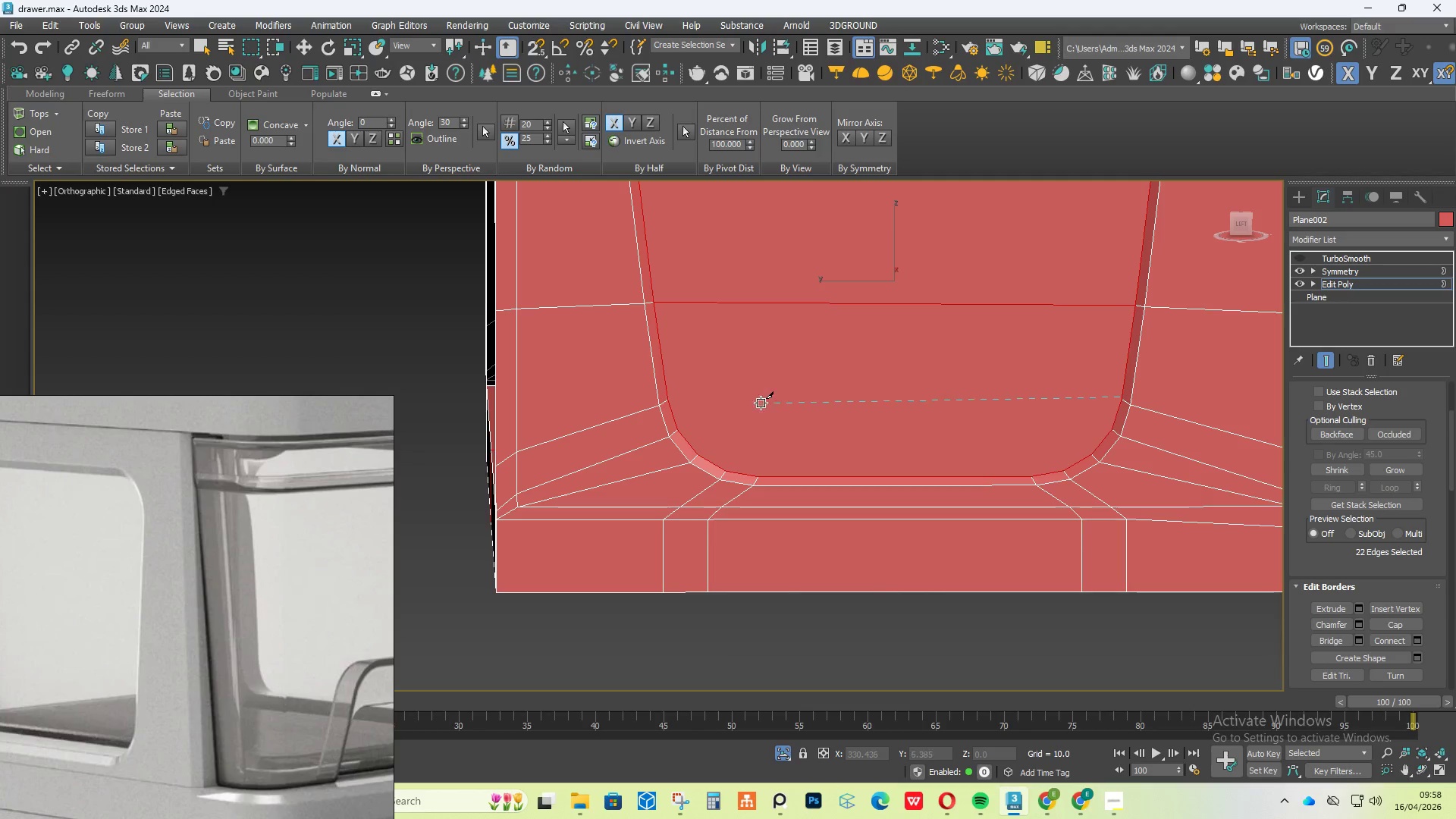 
right_click([754, 403])
 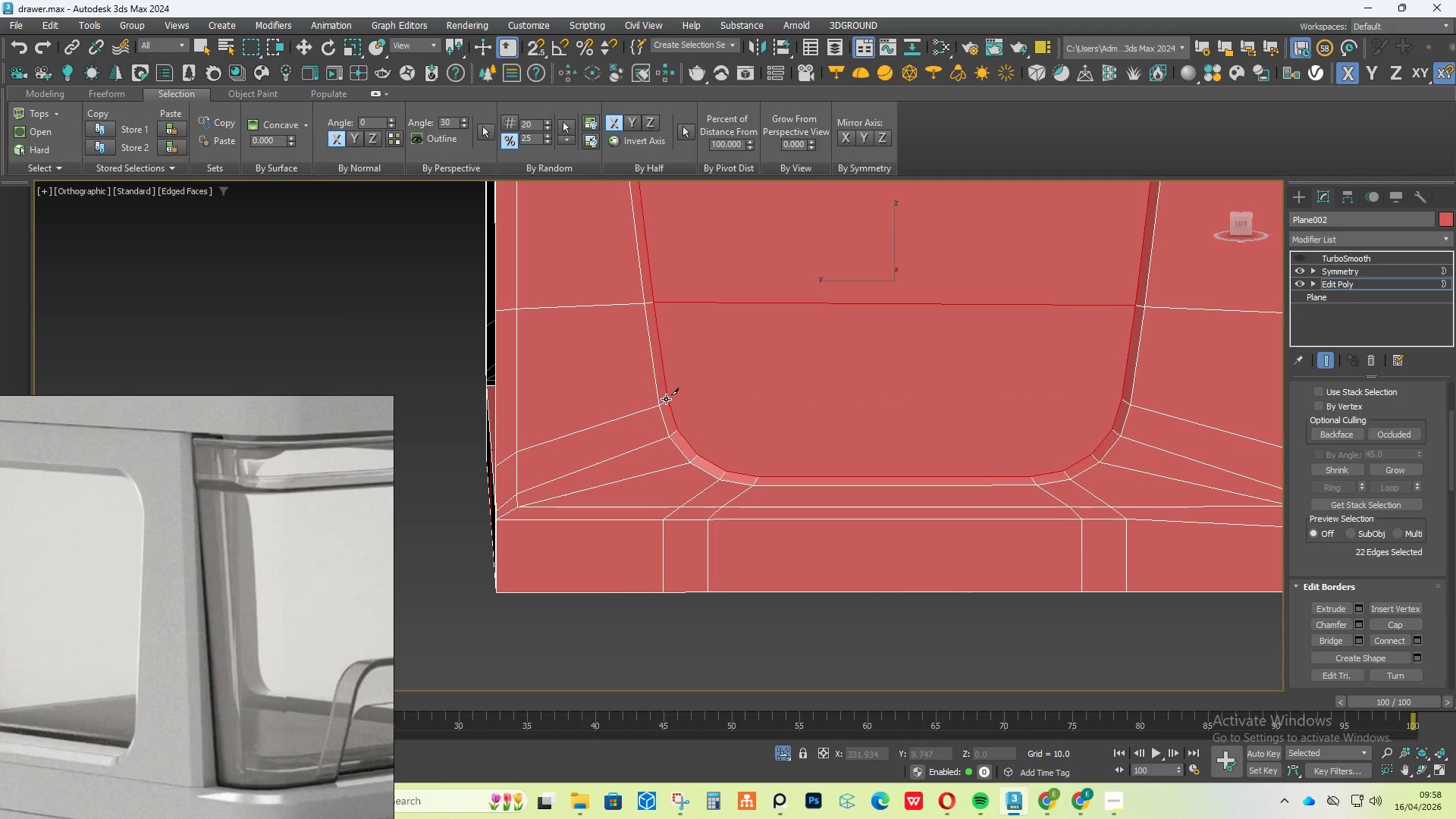 
left_click([670, 397])
 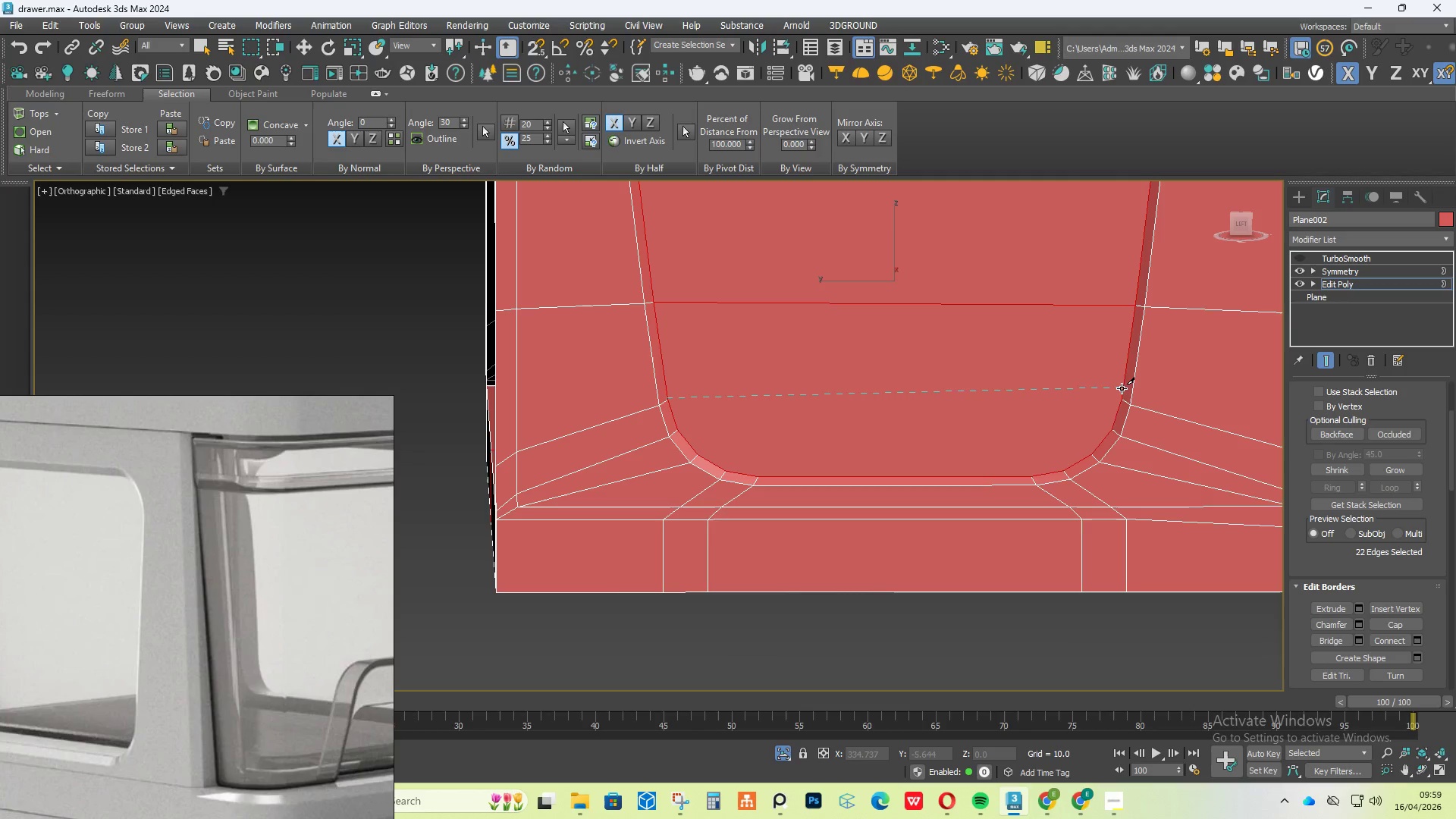 
left_click([1123, 394])
 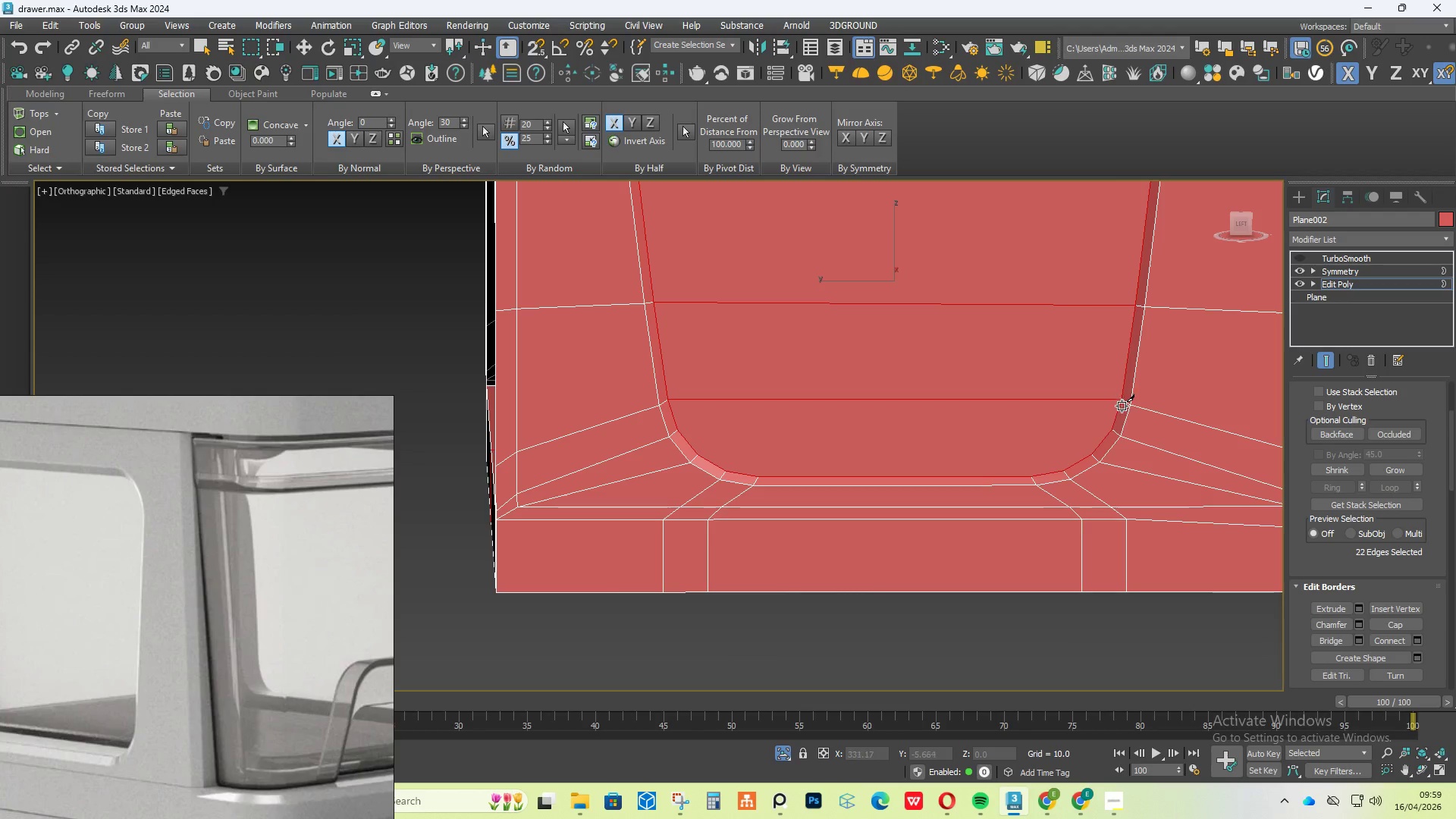 
right_click([1120, 413])
 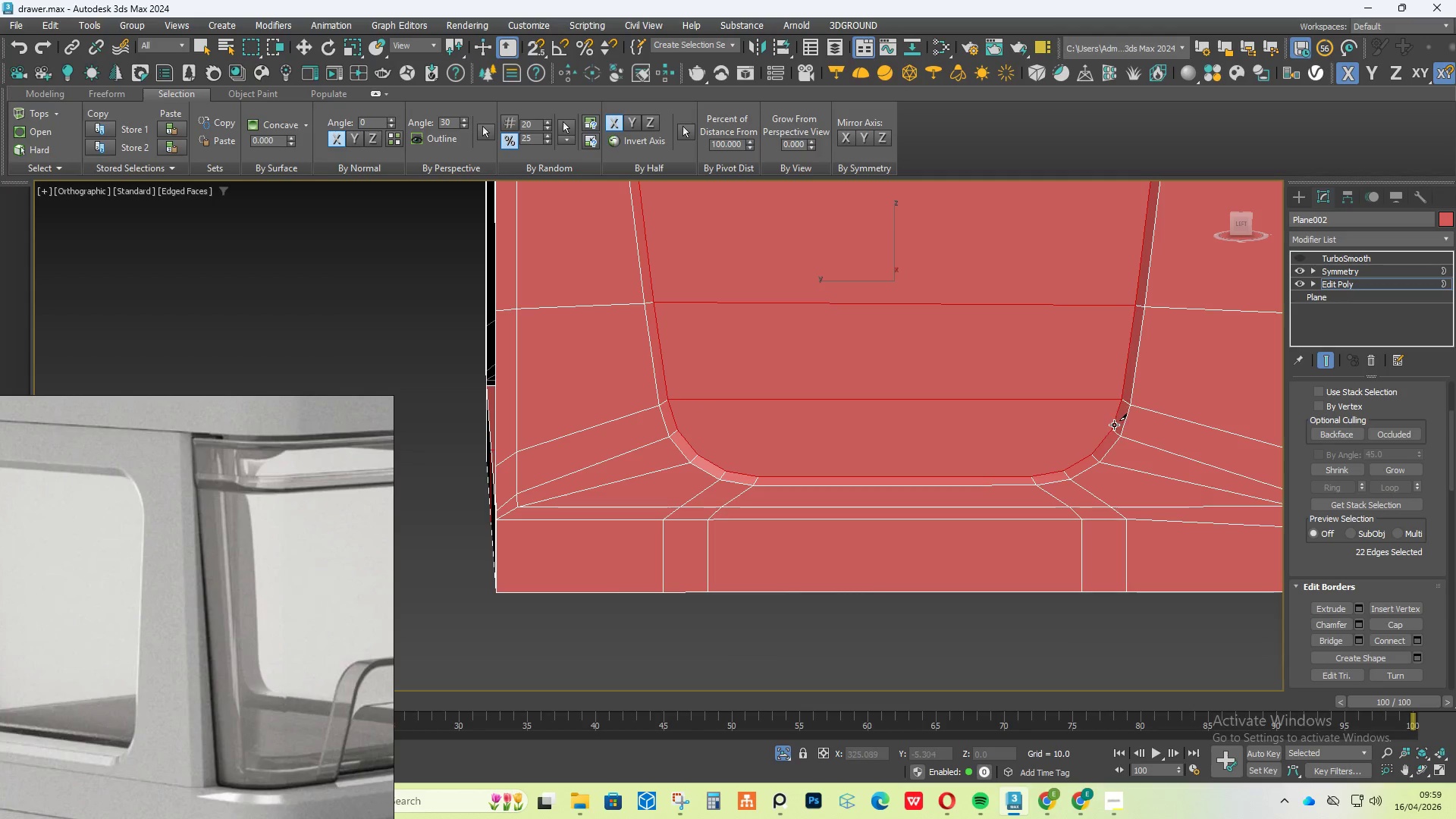 
left_click([1114, 425])
 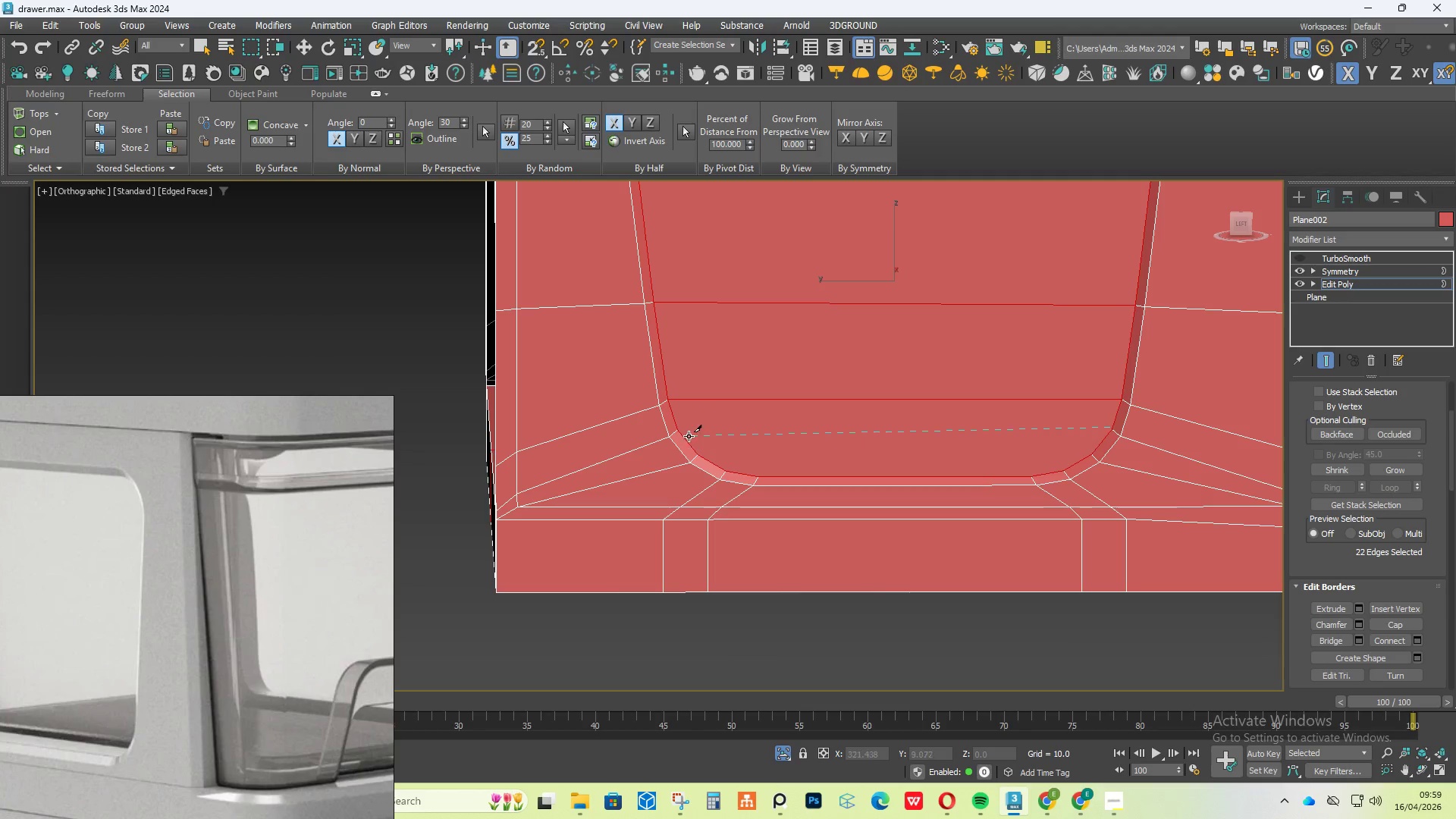 
left_click([679, 431])
 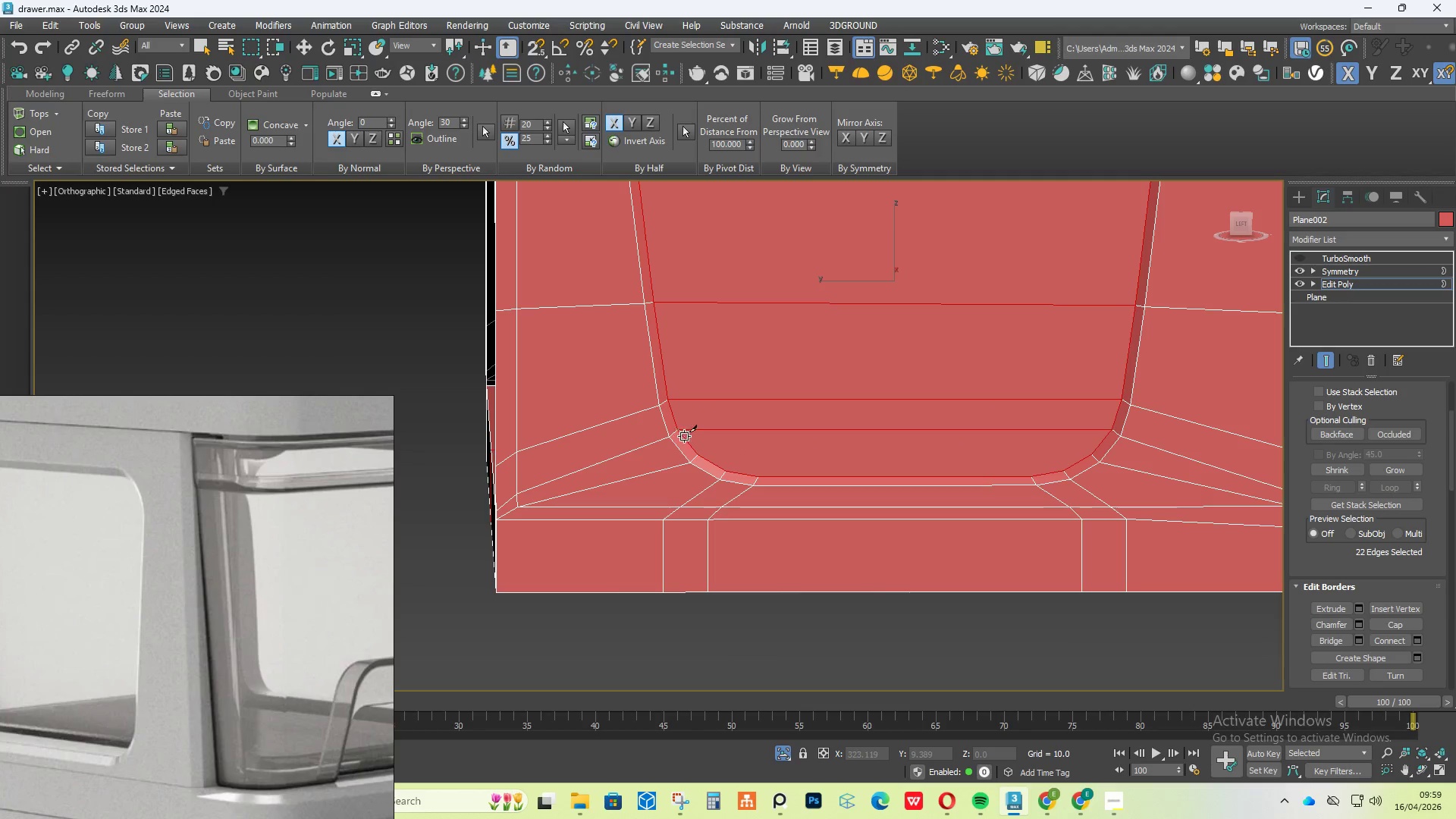 
right_click([692, 443])
 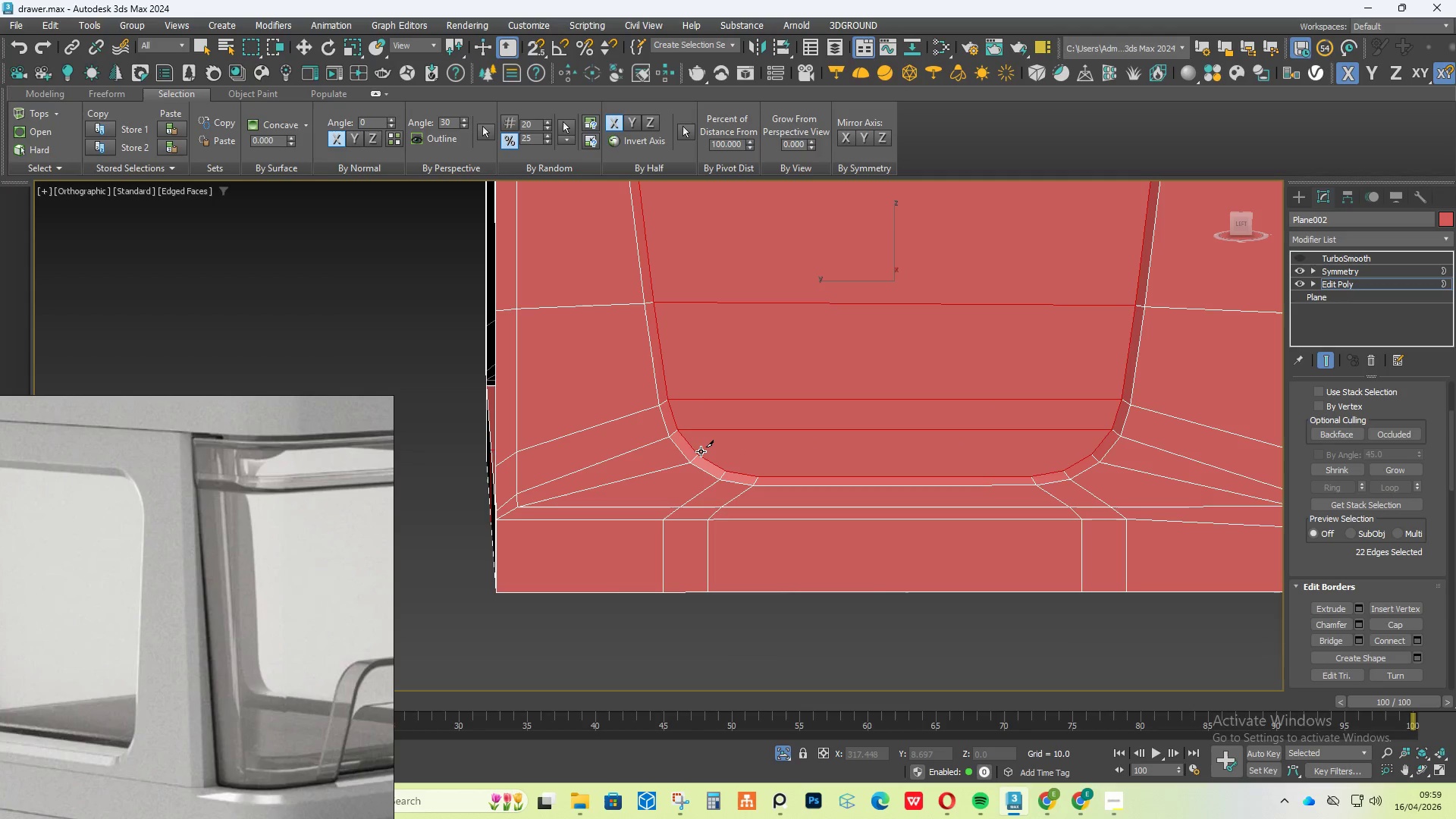 
left_click([701, 452])
 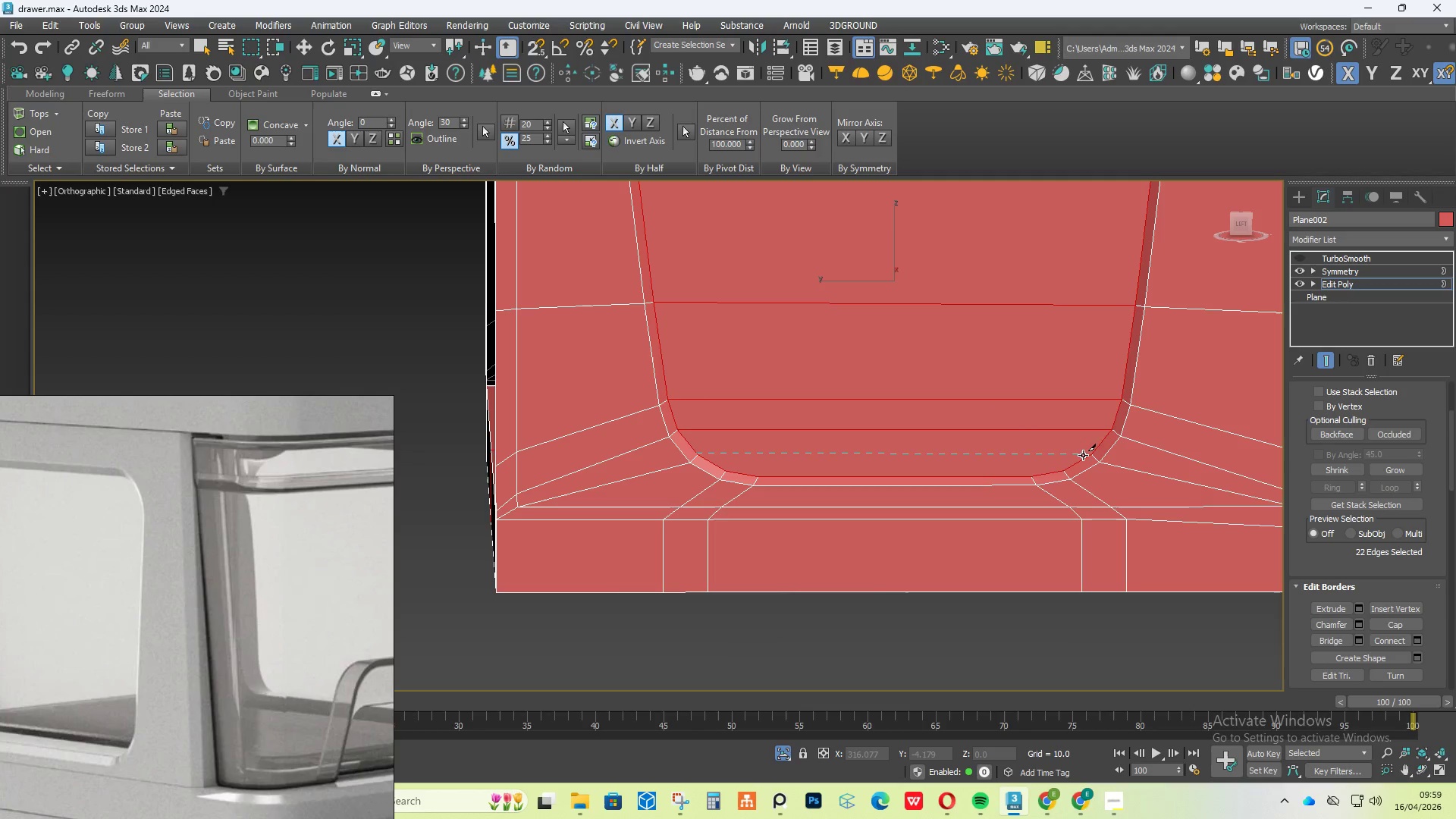 
left_click([1090, 454])
 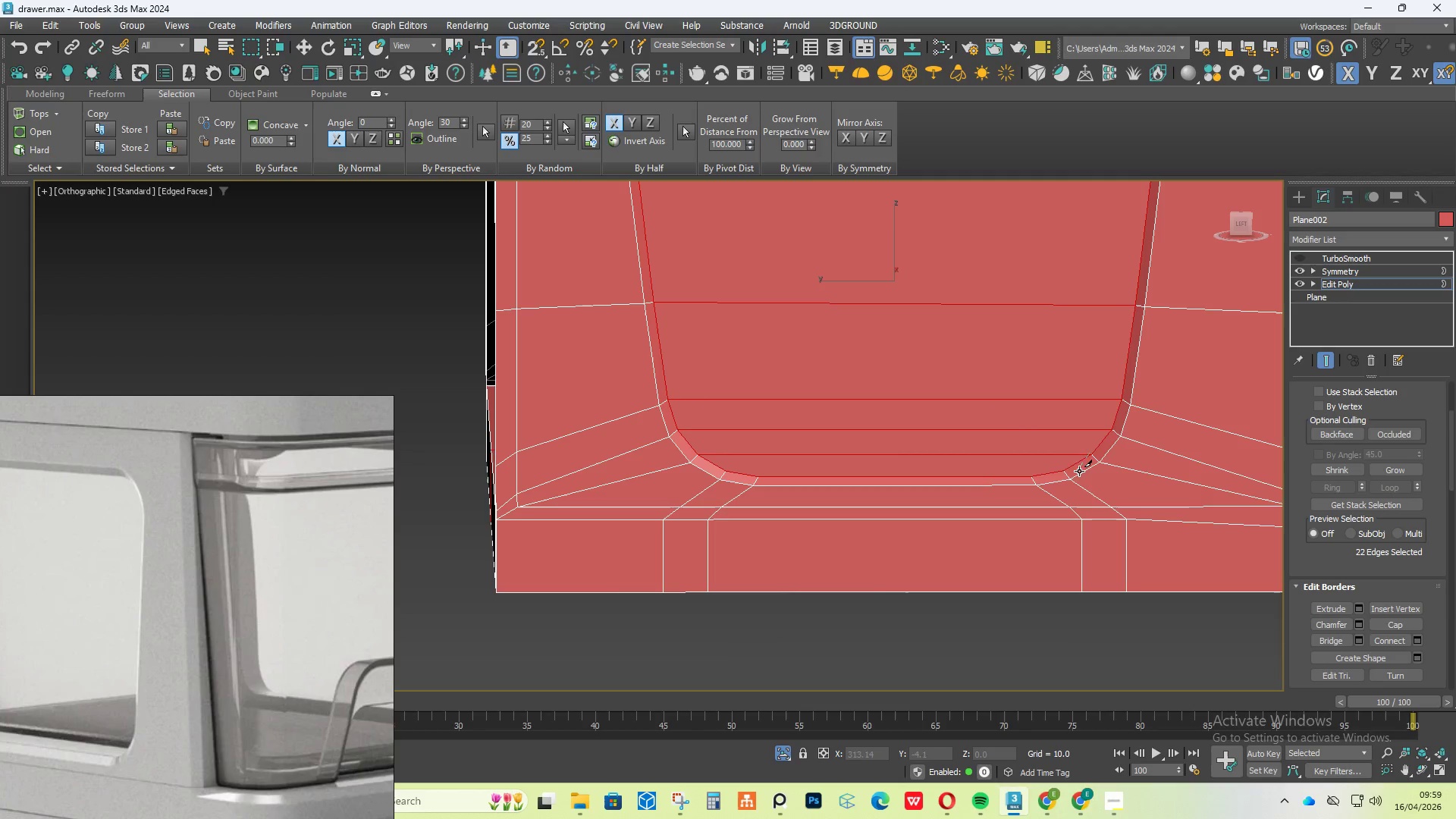 
right_click([1073, 472])
 